 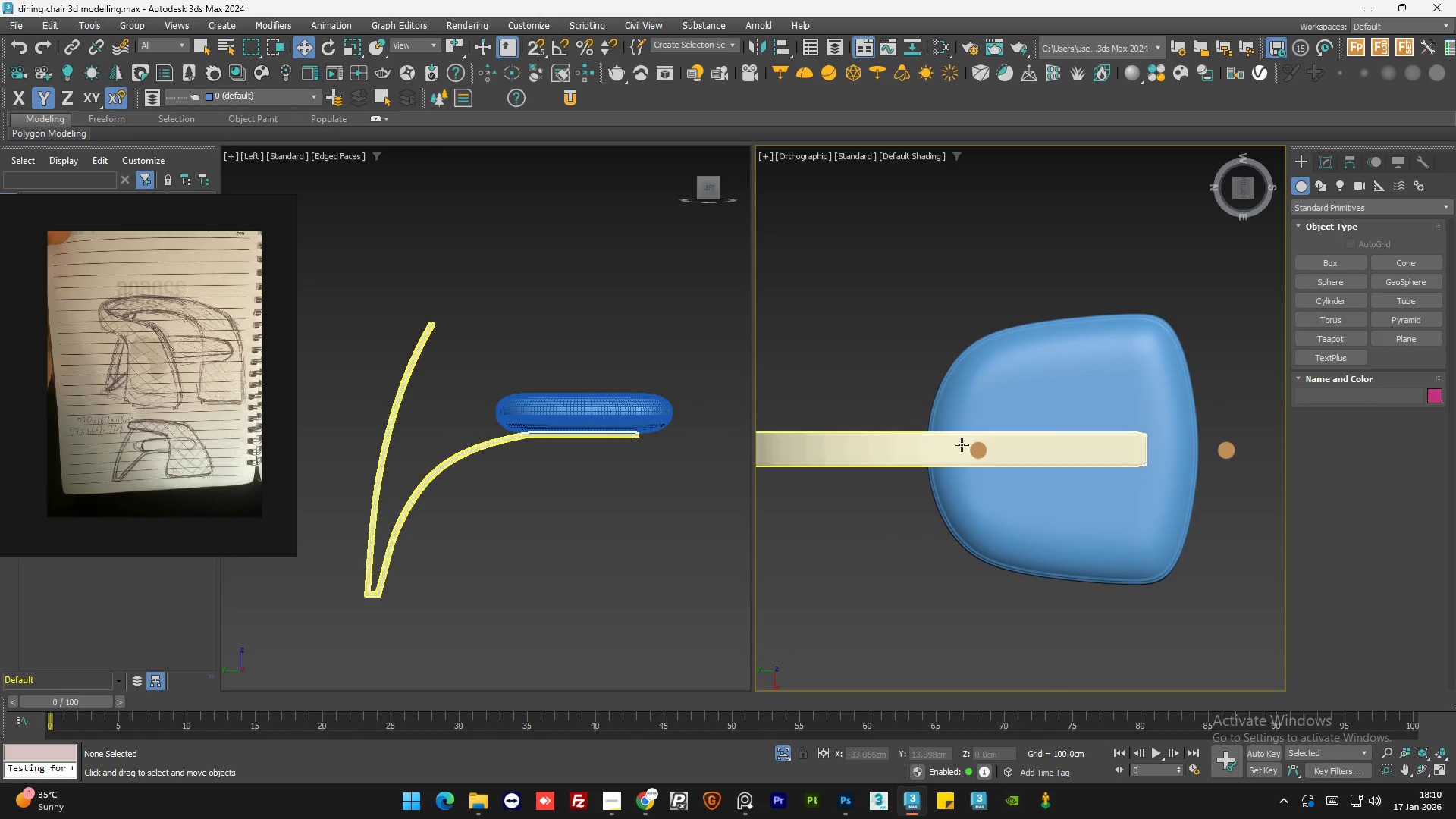 
left_click([975, 447])
 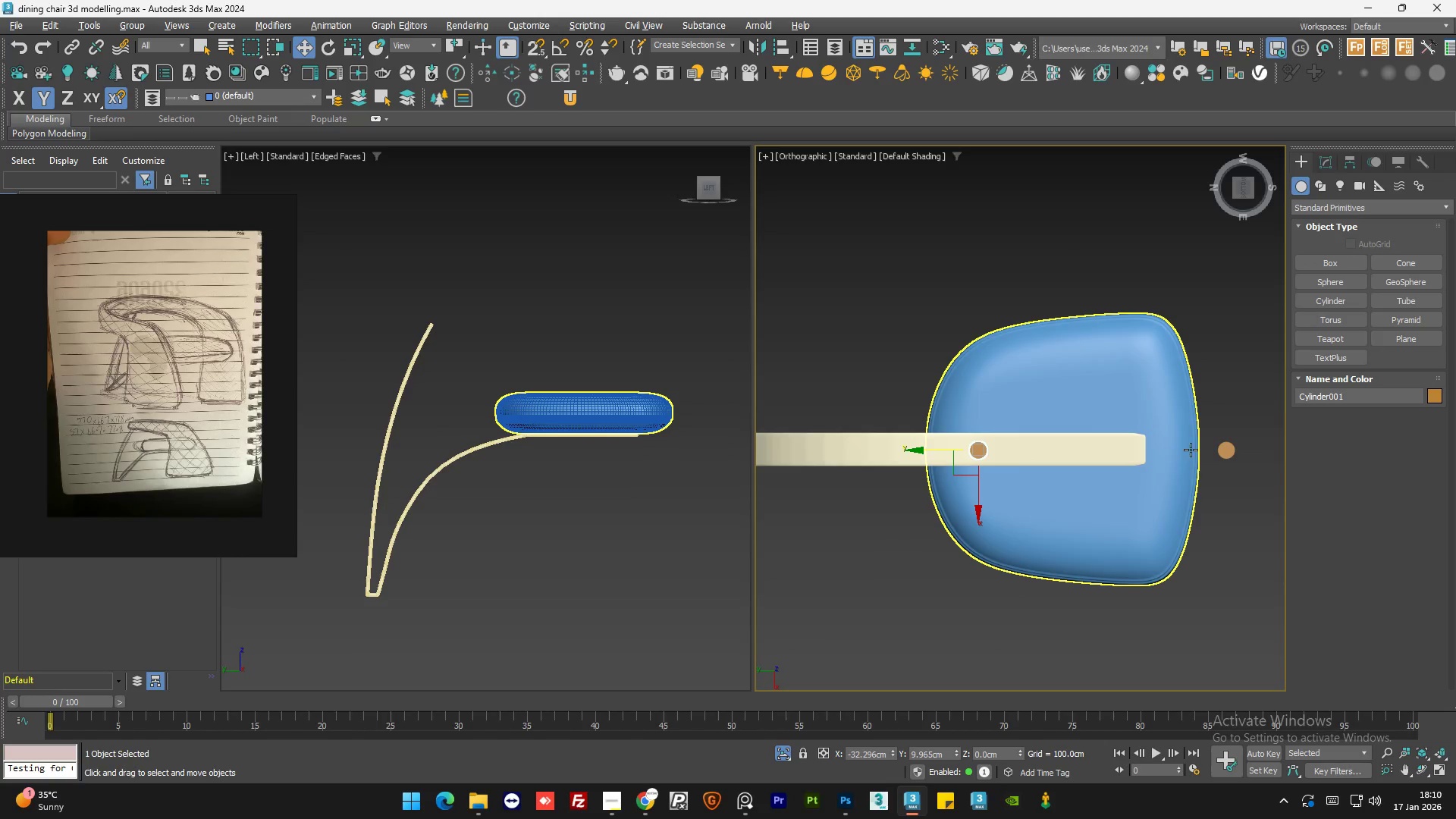 
hold_key(key=ControlLeft, duration=0.64)
left_click([1228, 450])
 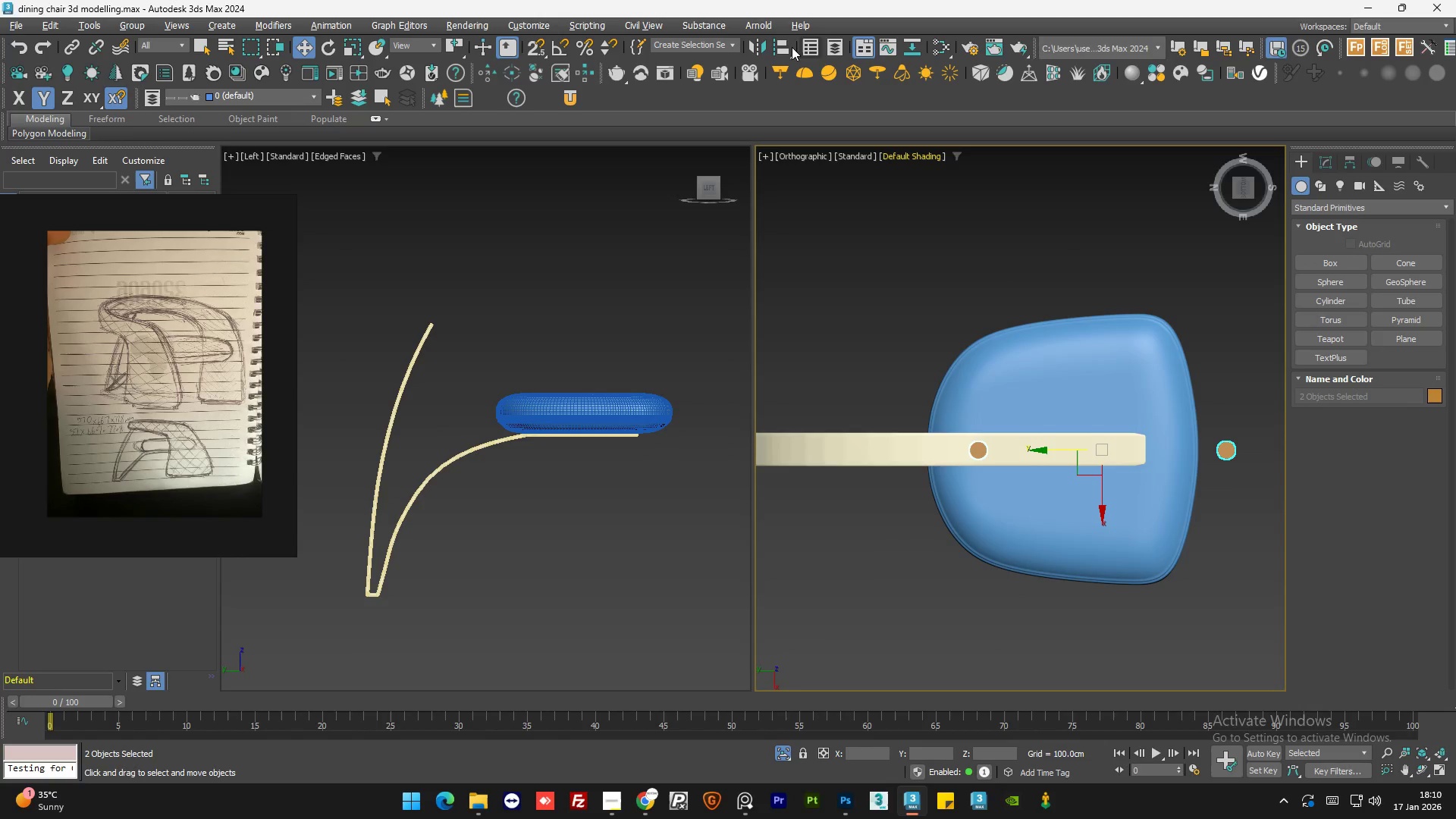 
left_click([780, 49])
 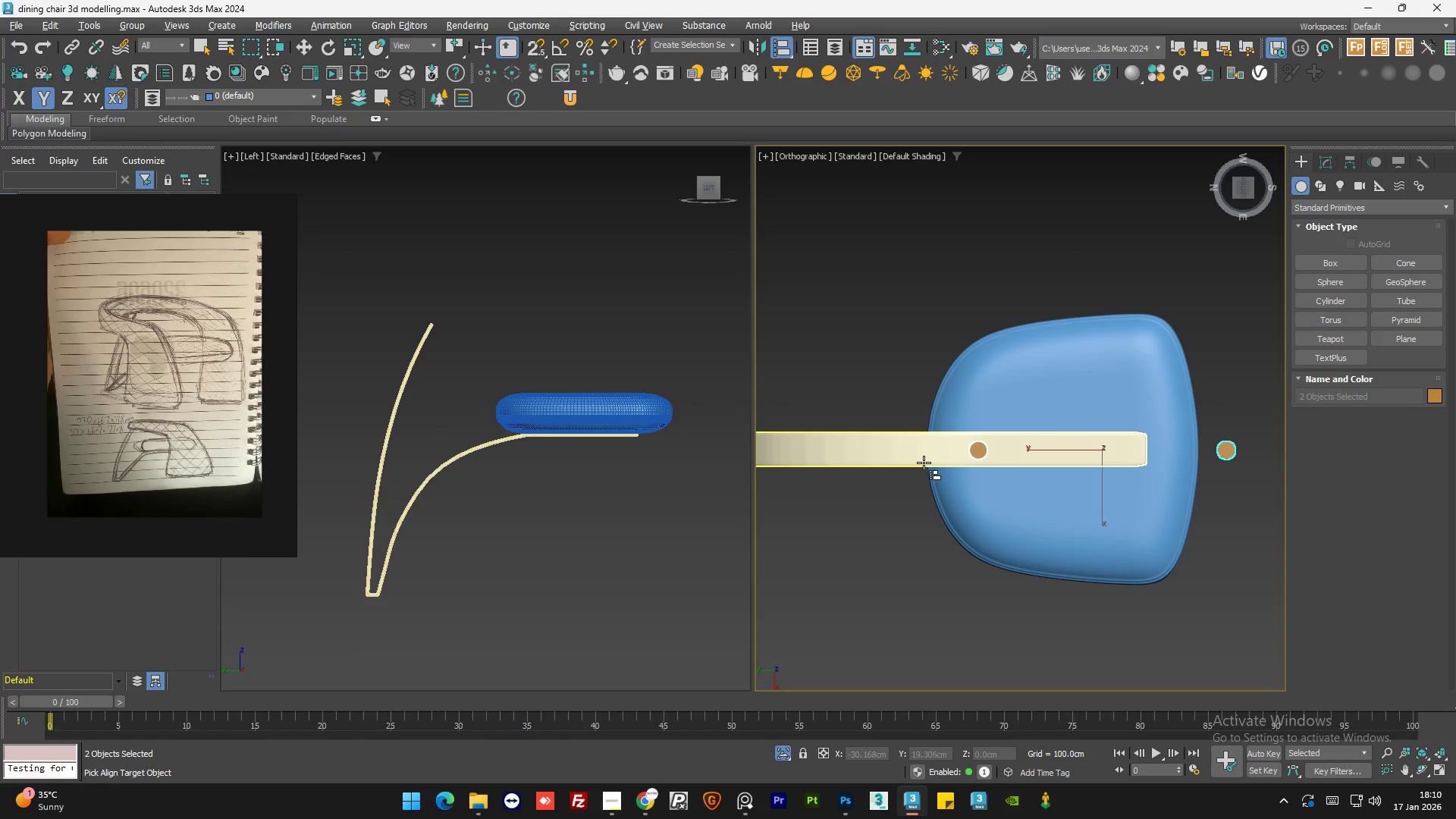 
left_click([924, 463])
 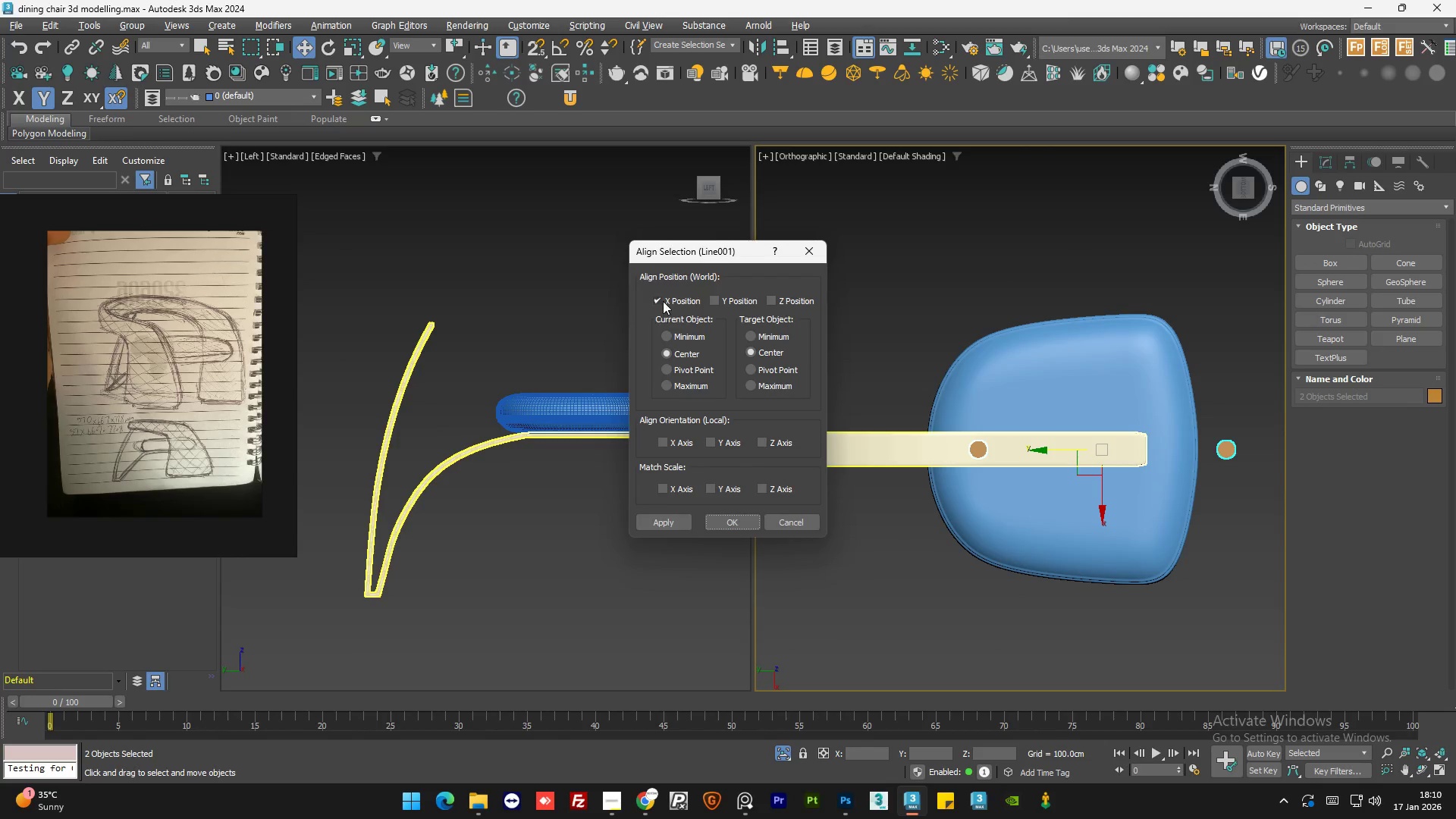 
left_click([660, 302])
 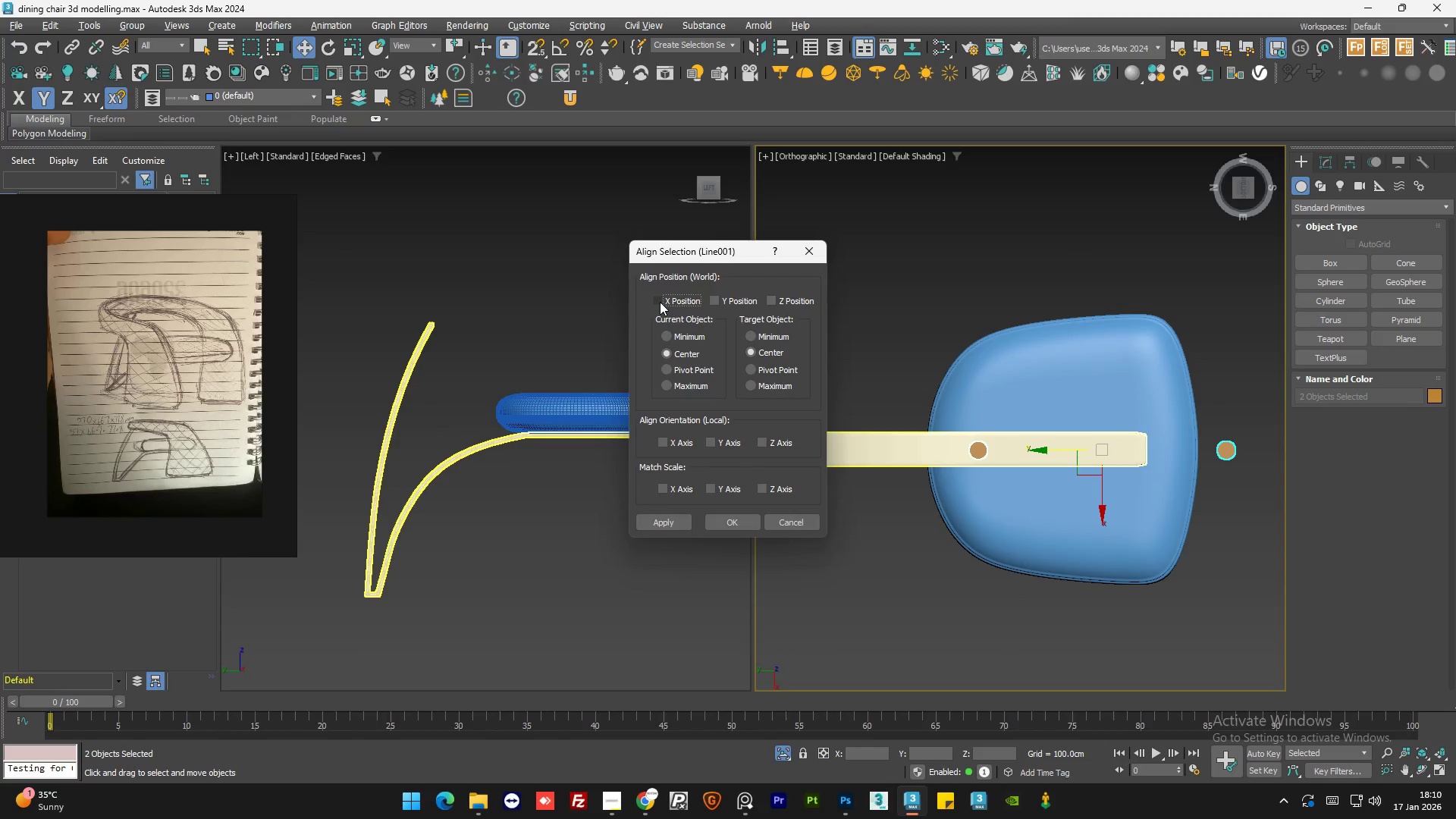 
left_click([660, 302])
 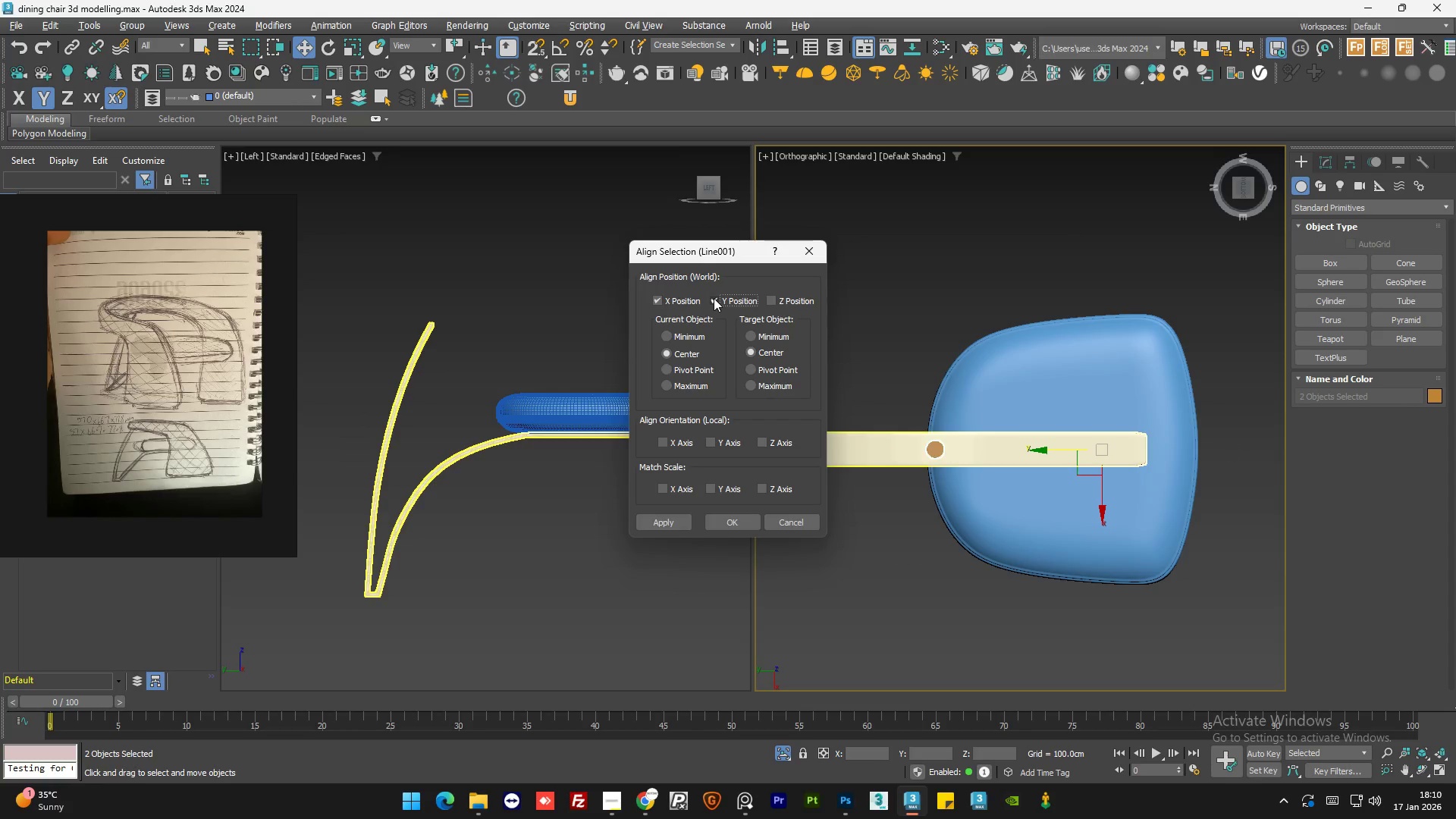 
double_click([714, 298])
 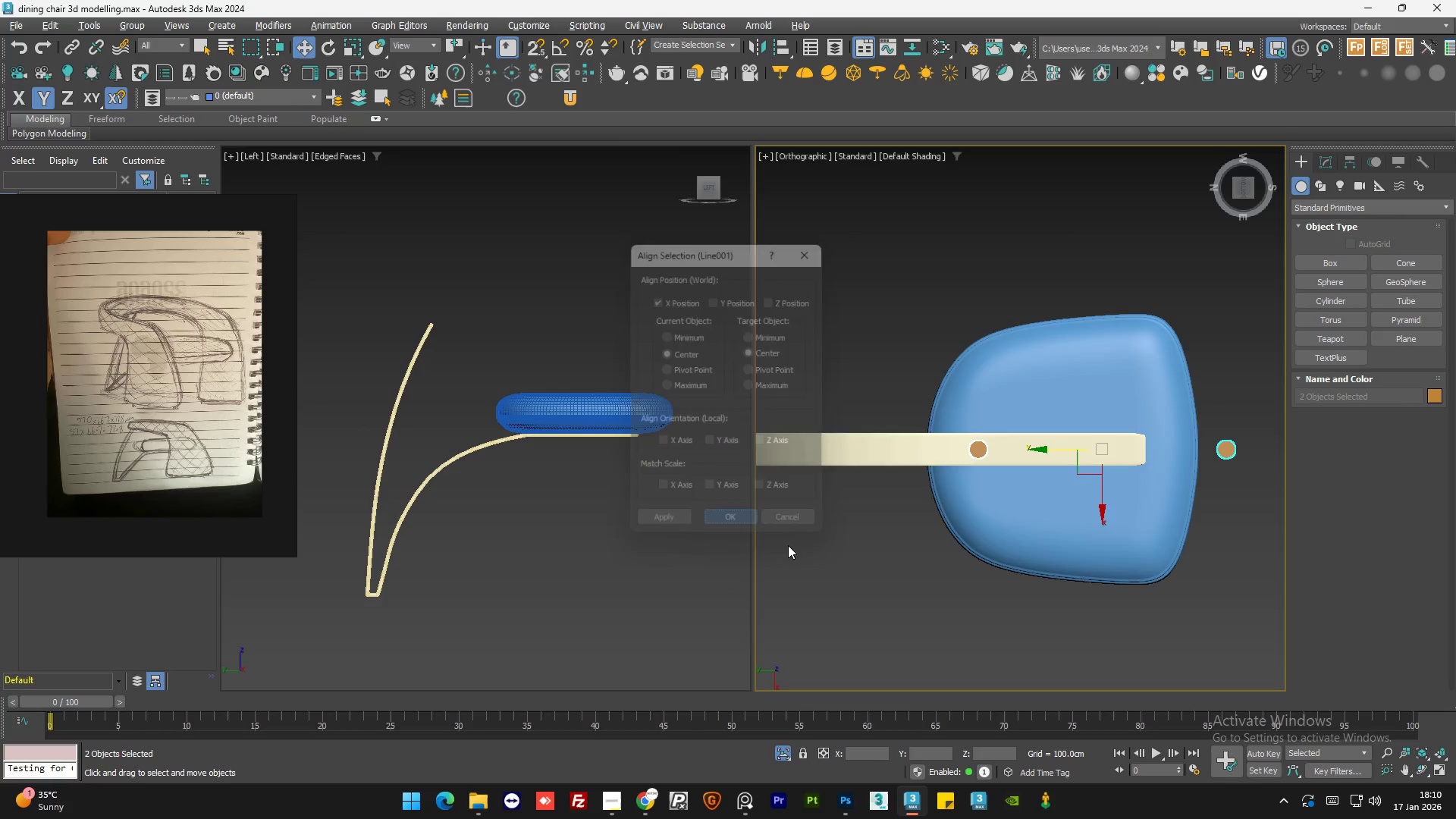 
double_click([954, 609])
 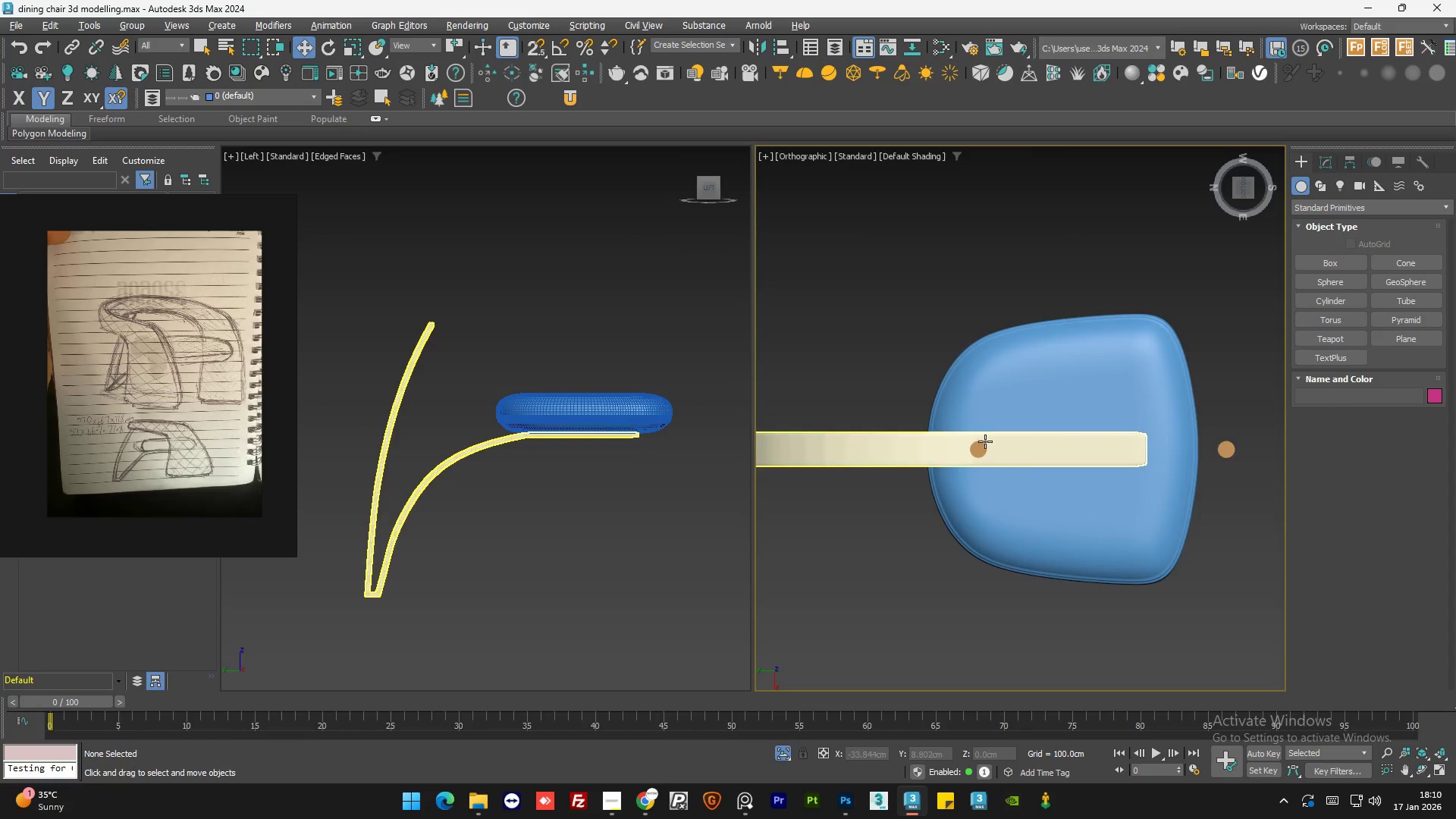 
left_click([981, 450])
 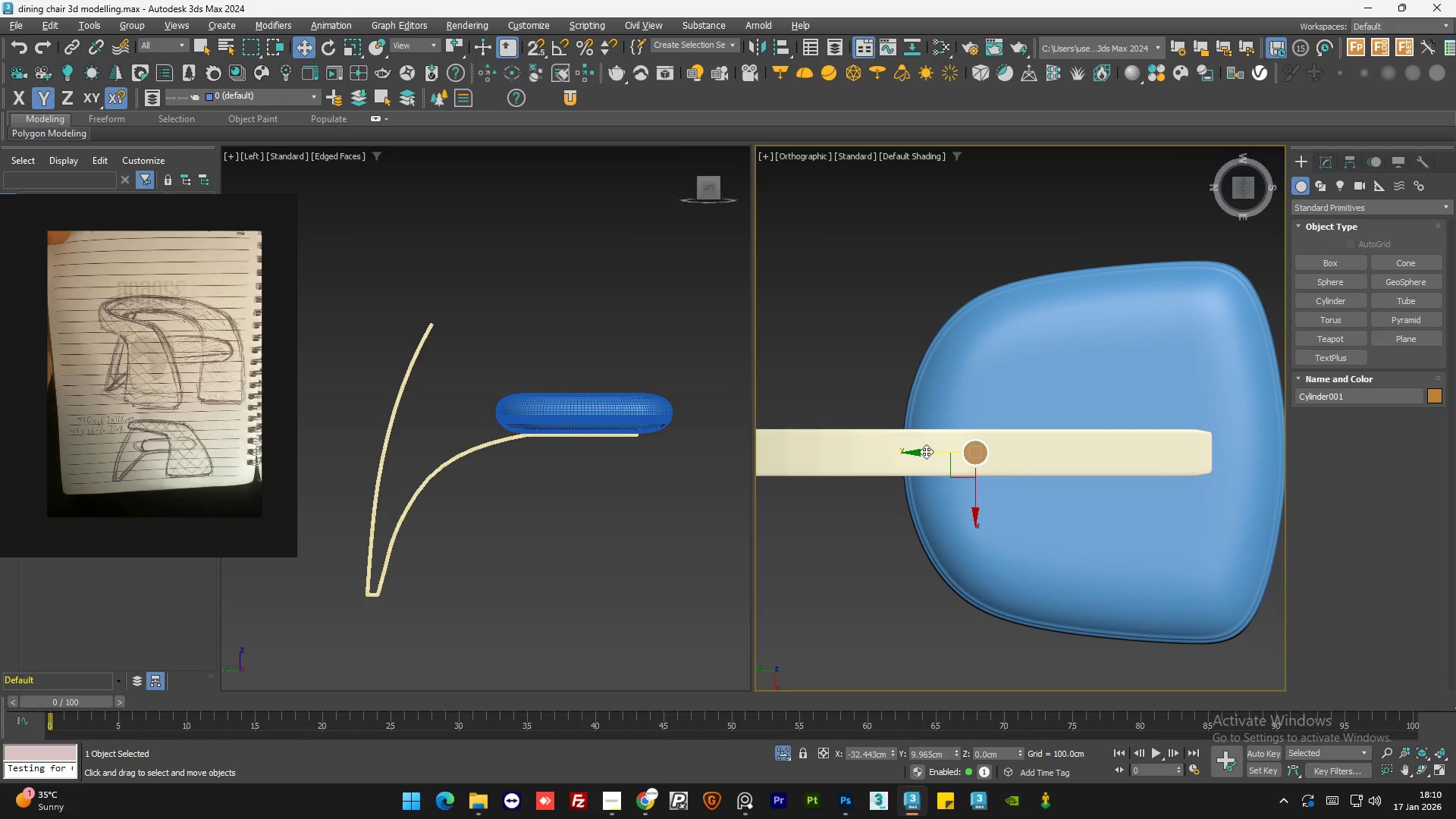 
scroll: coordinate [985, 441], scroll_direction: up, amount: 1.0
 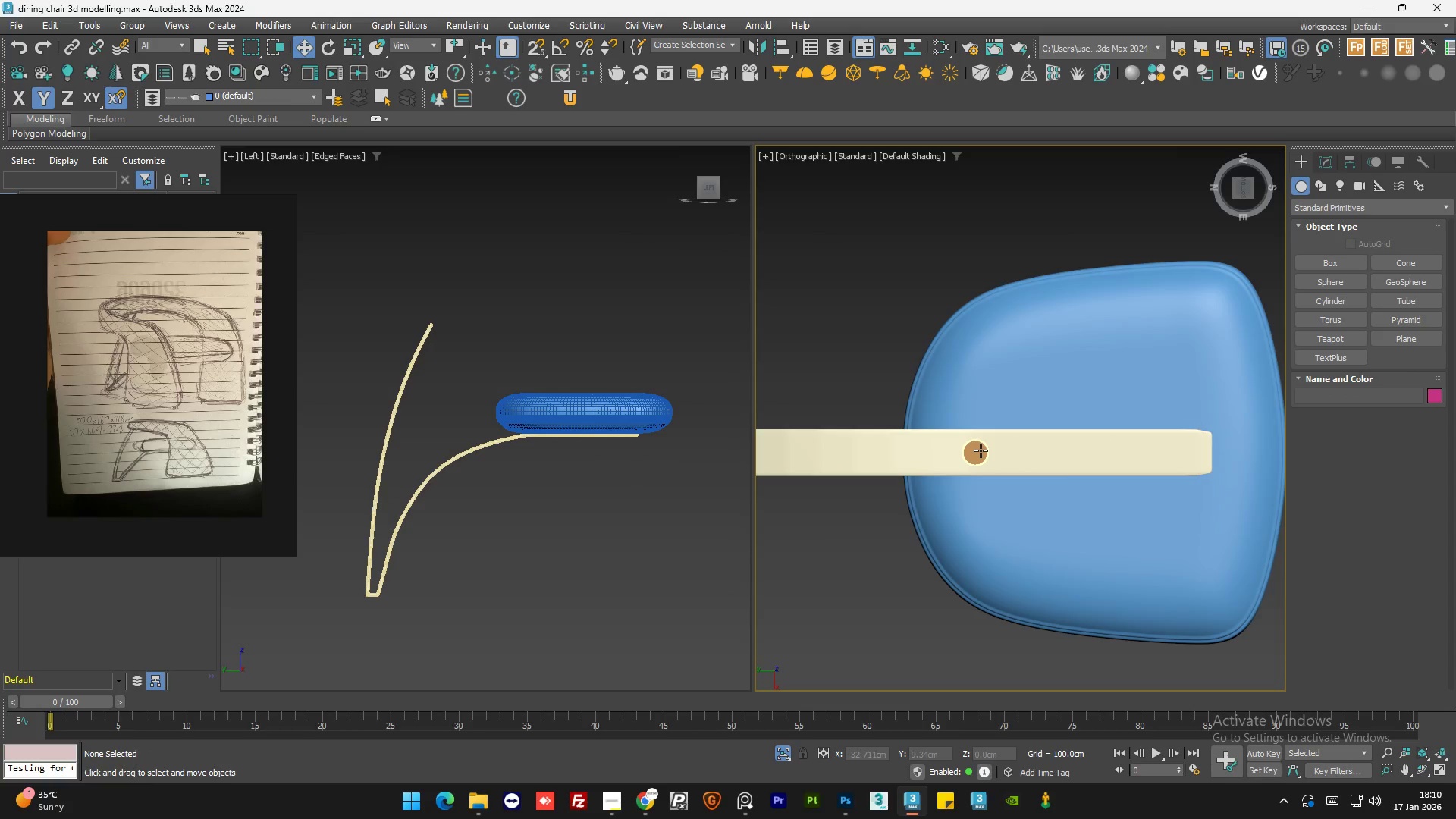 
left_click_drag(start_coordinate=[926, 450], to_coordinate=[931, 450])
 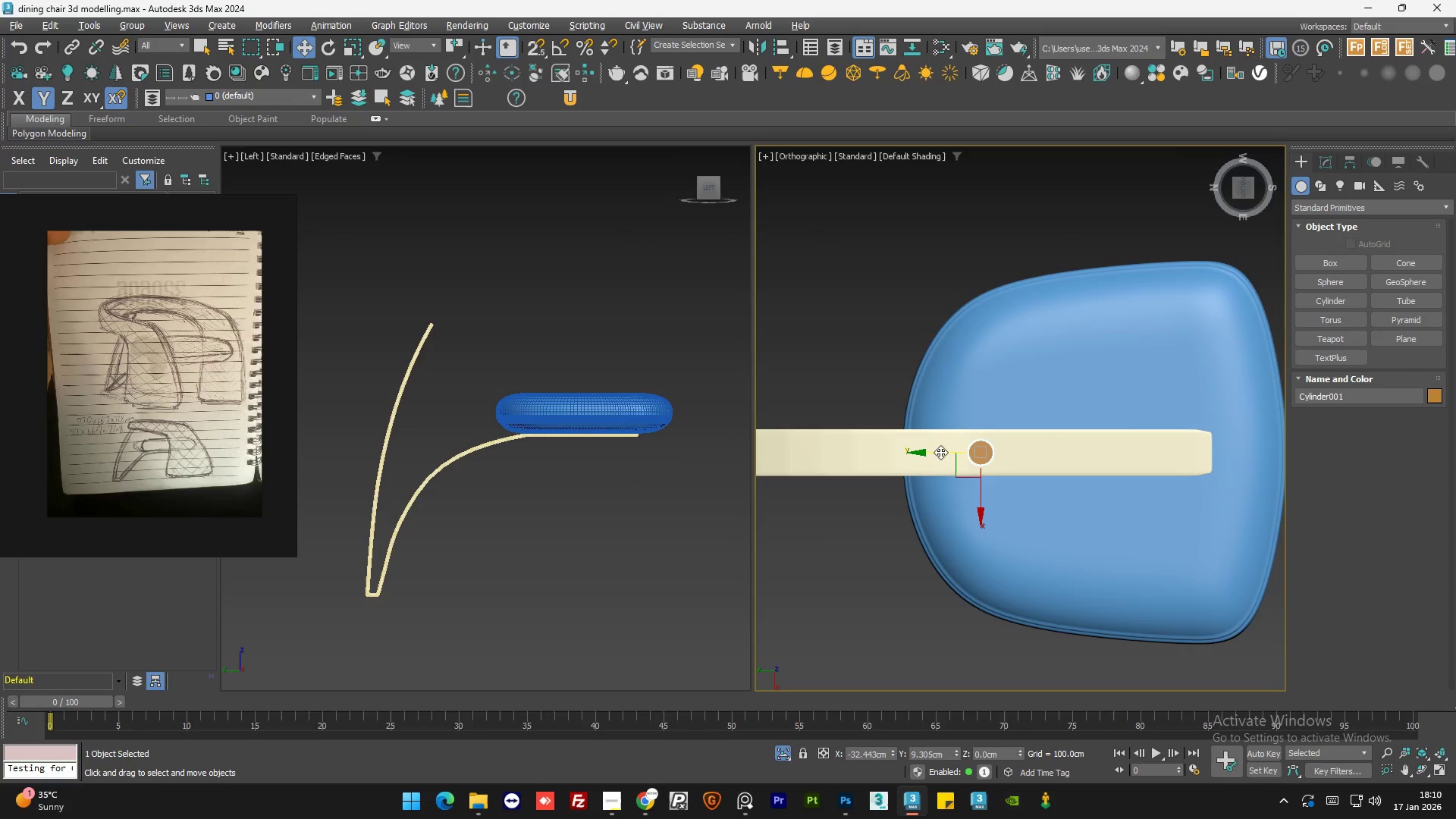 
hold_key(key=ShiftLeft, duration=1.5)
left_click_drag(start_coordinate=[939, 453], to_coordinate=[1084, 465])
 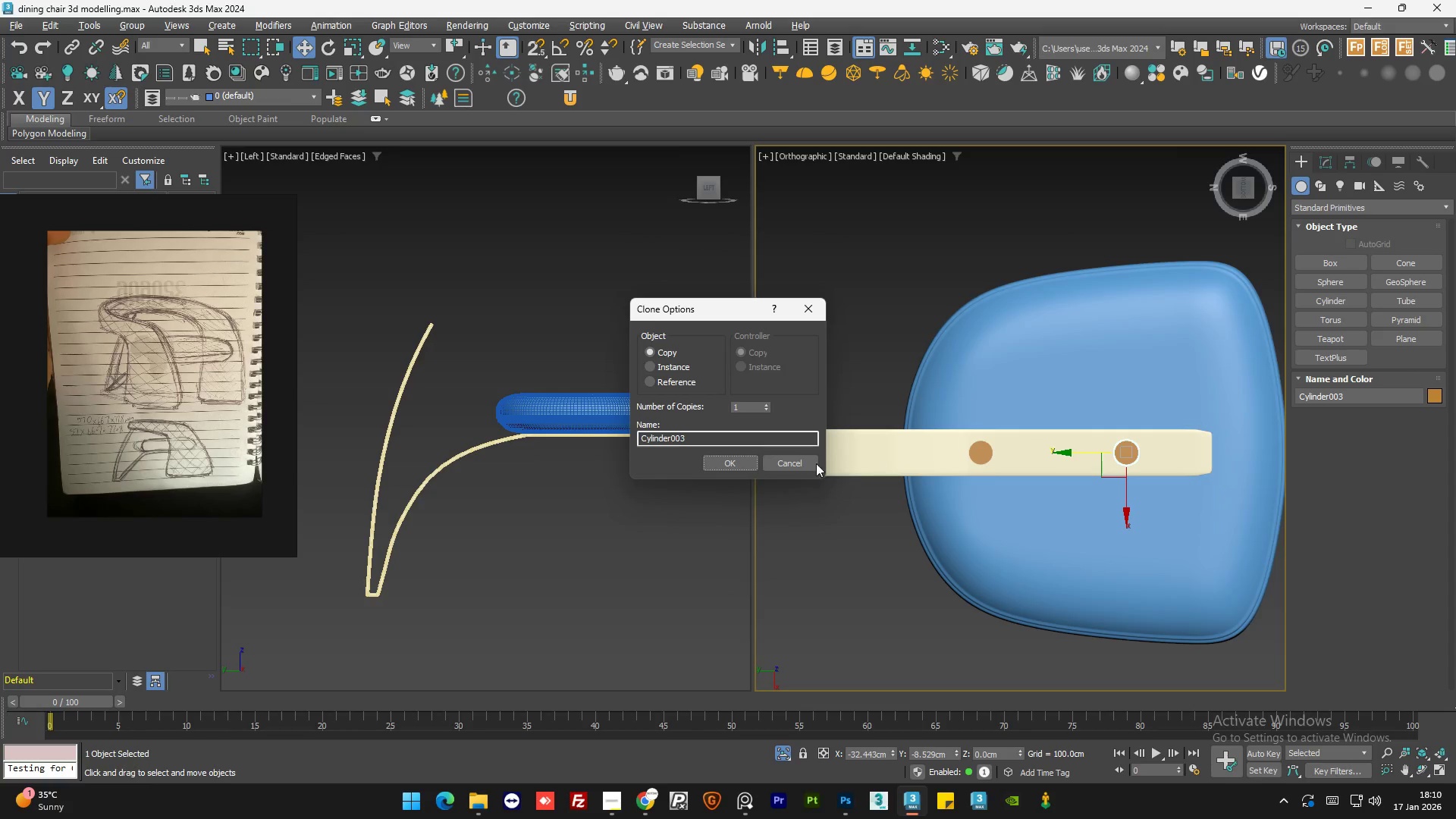 
hold_key(key=ShiftLeft, duration=1.51)
 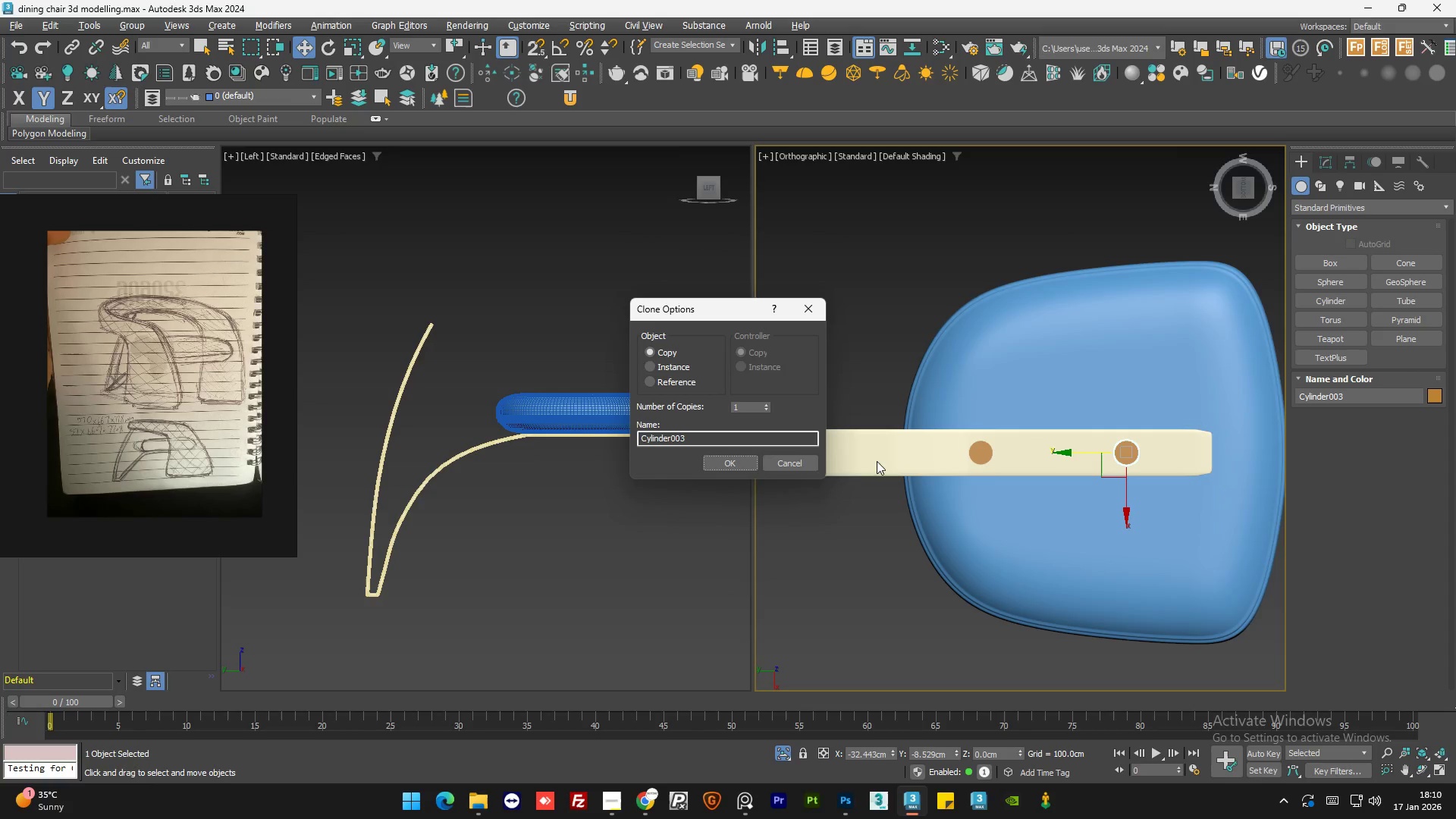 
key(Shift+ShiftLeft)
 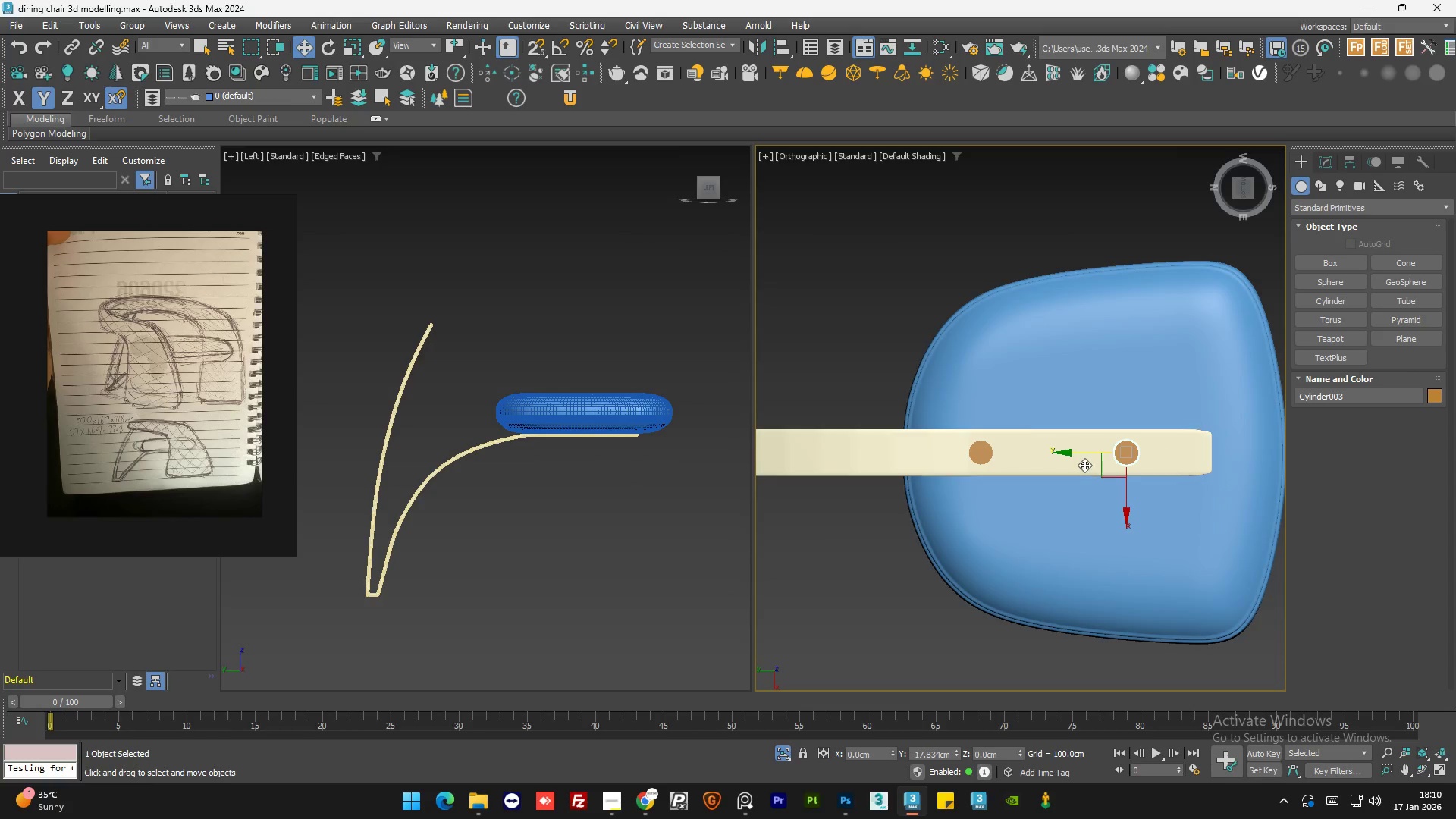 
key(Shift+ShiftLeft)
 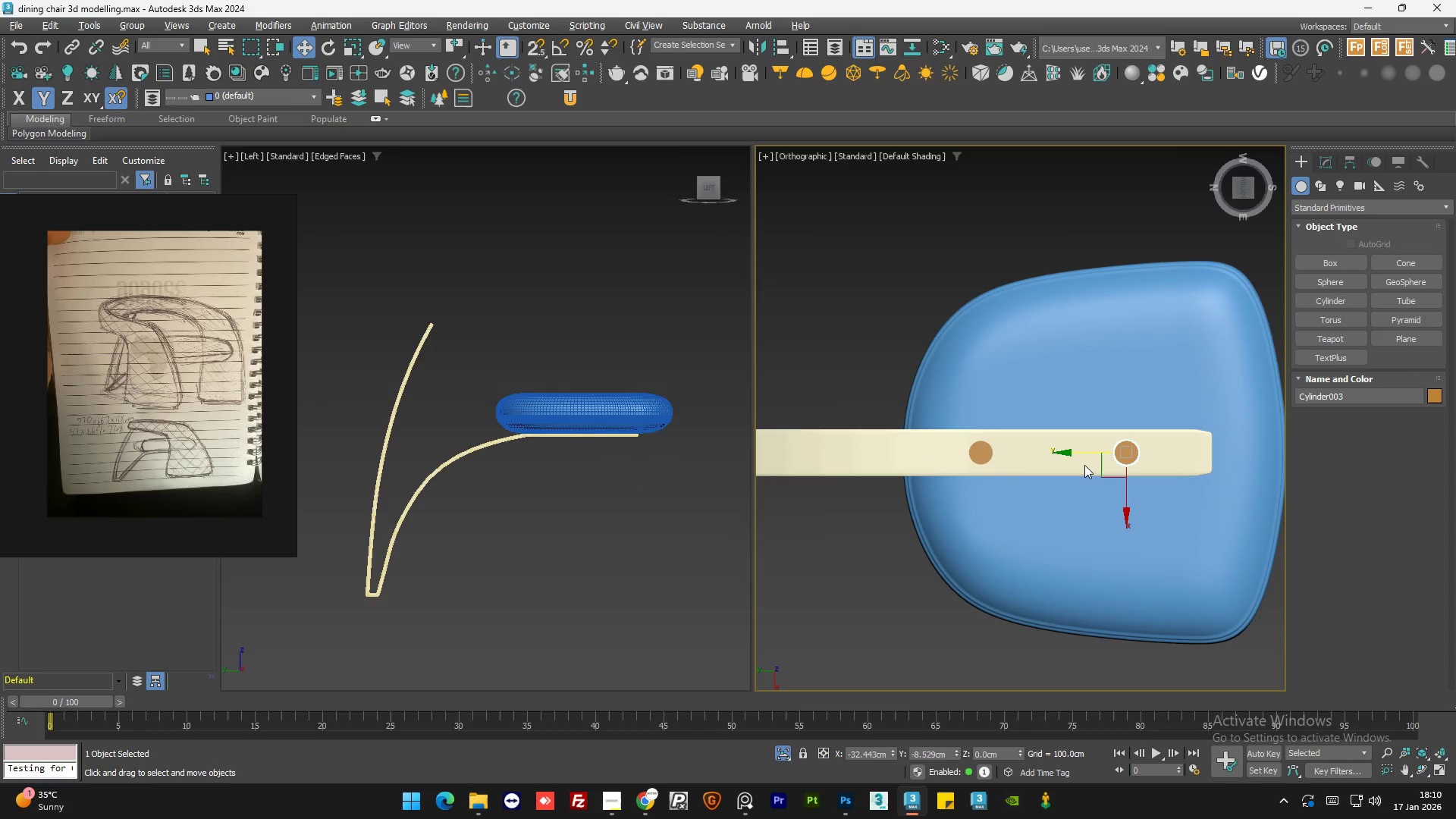 
key(Shift+ShiftLeft)
 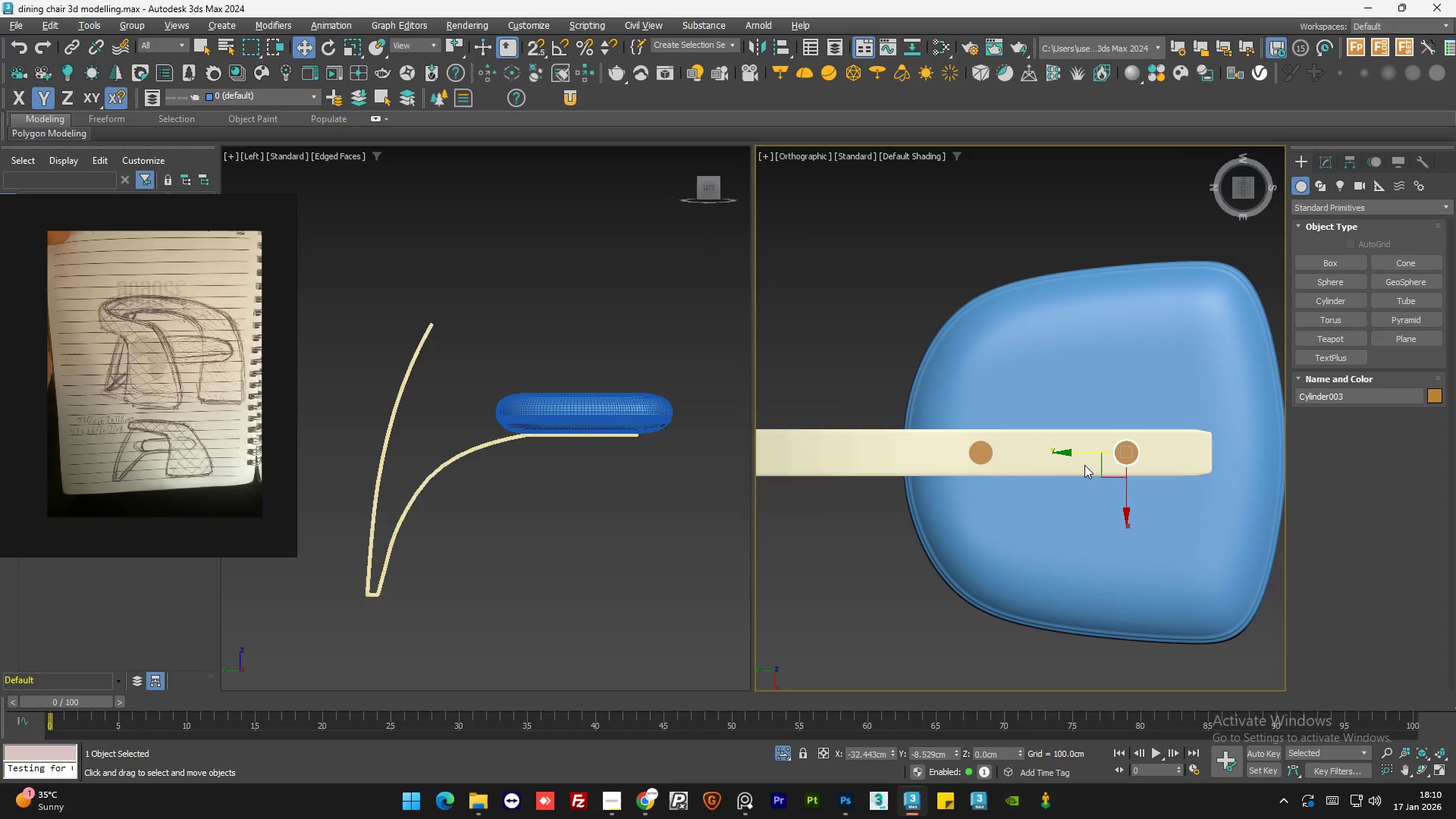 
key(Shift+ShiftLeft)
 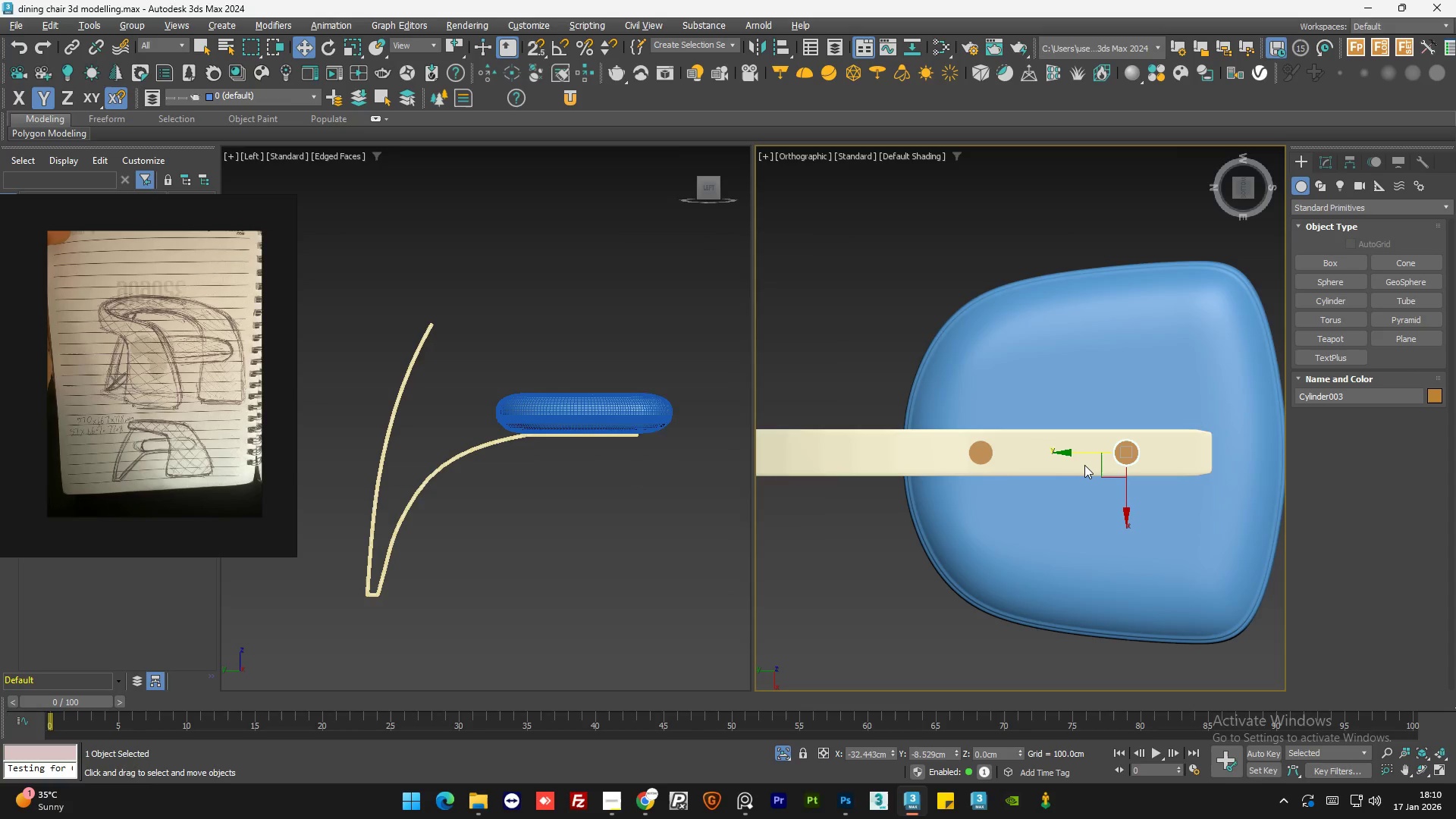 
key(Shift+ShiftLeft)
 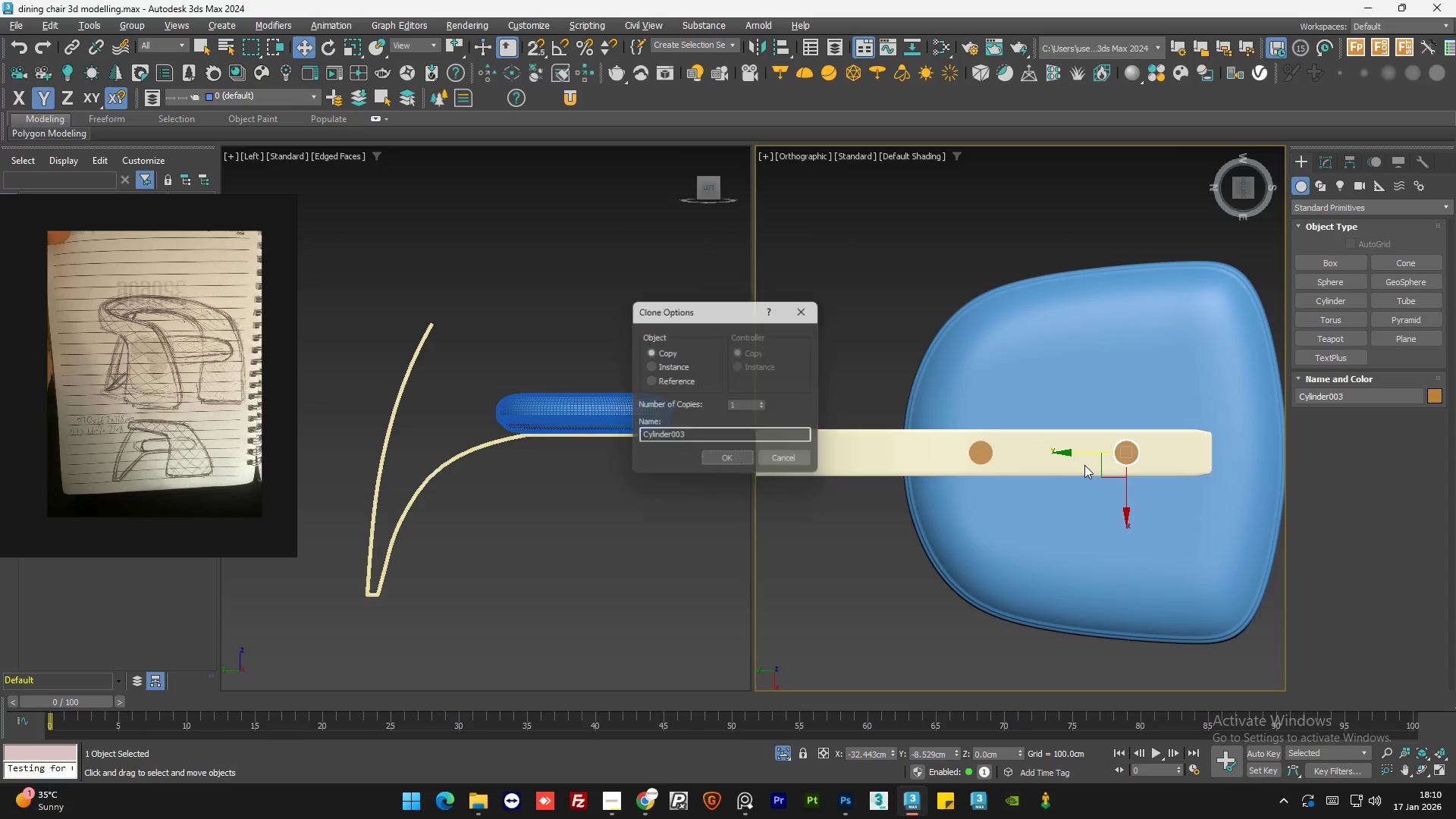 
left_click([674, 367])
 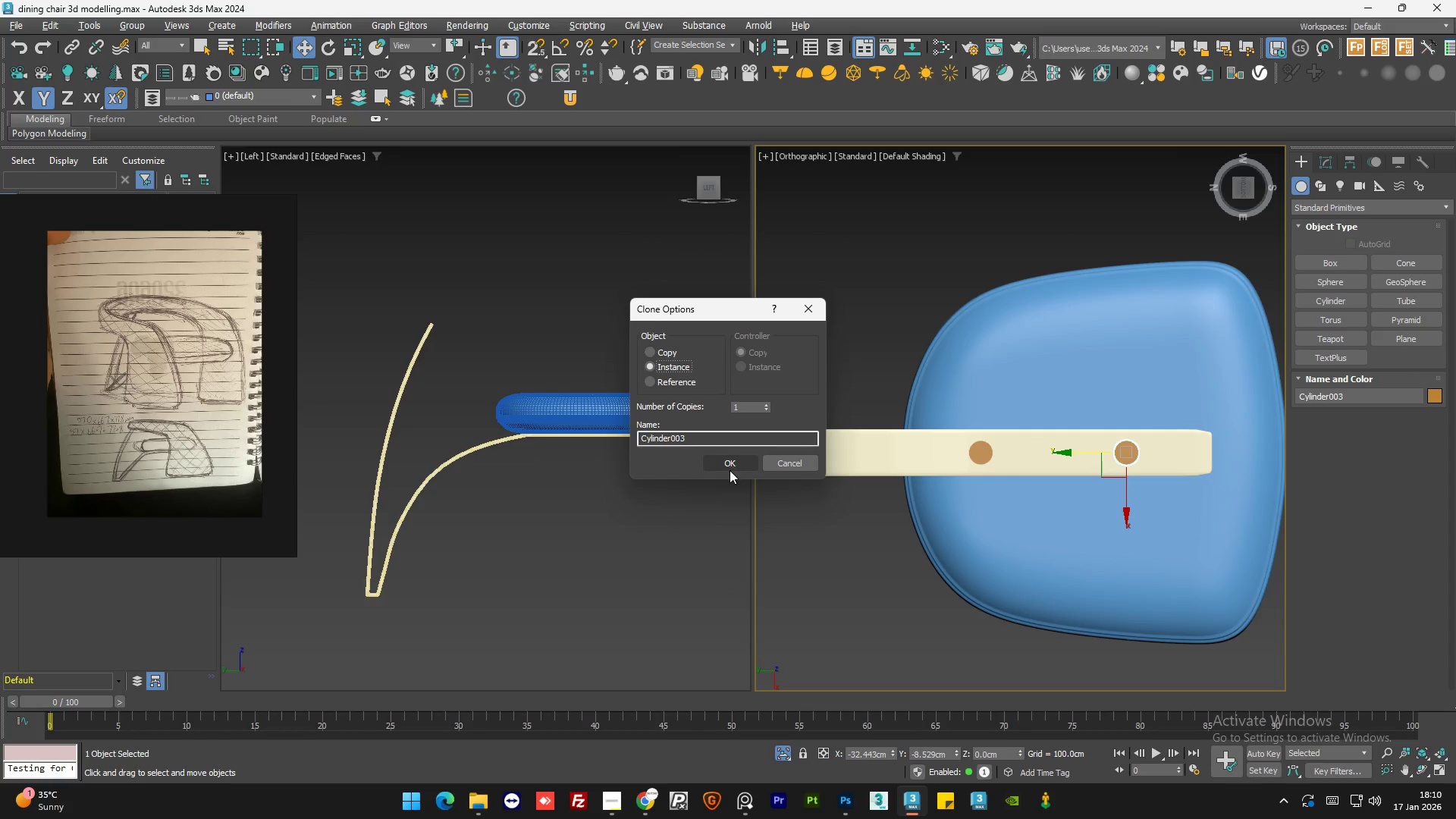 
left_click([731, 462])
 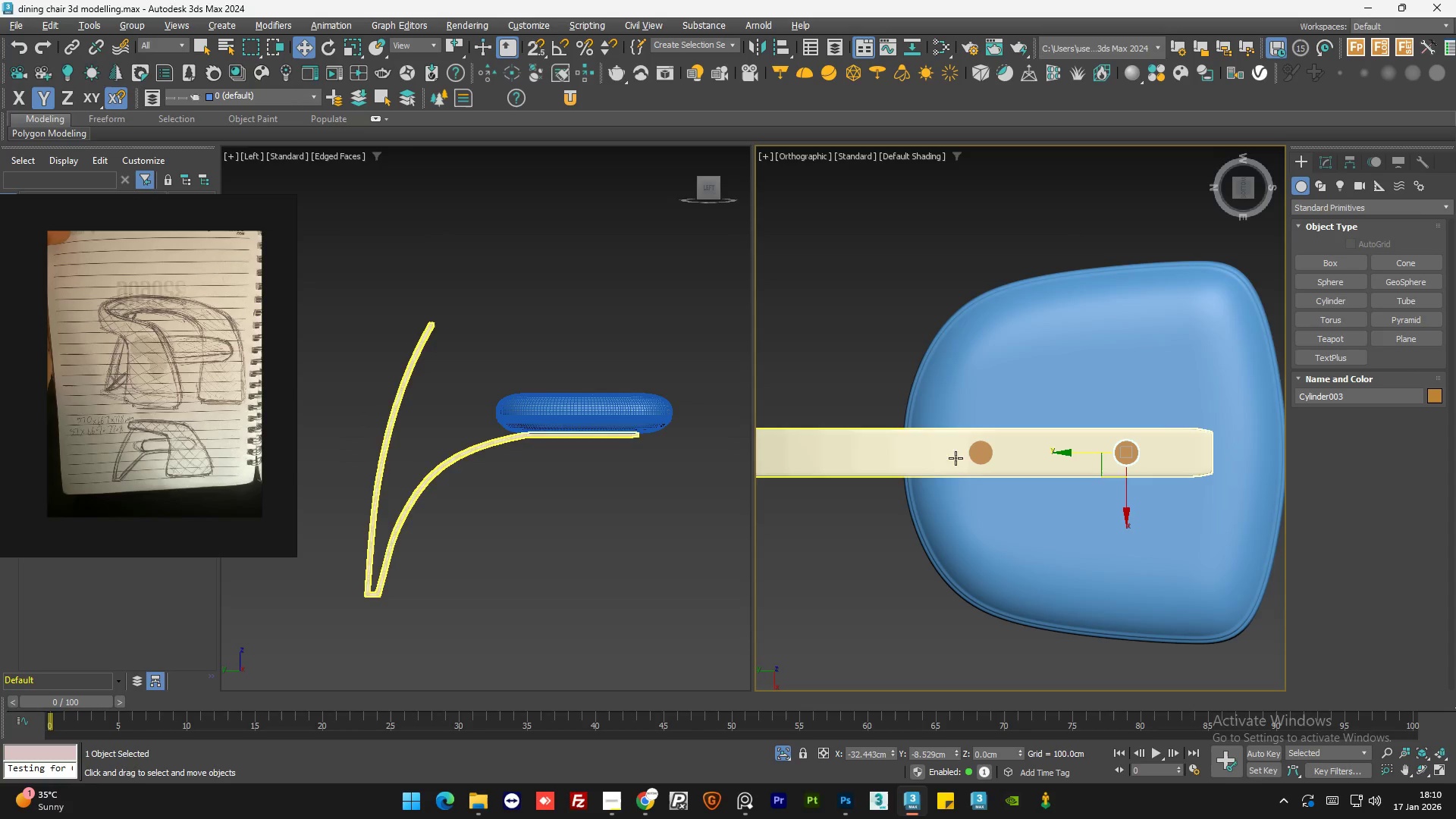 
hold_key(key=ControlLeft, duration=0.66)
left_click([977, 453])
 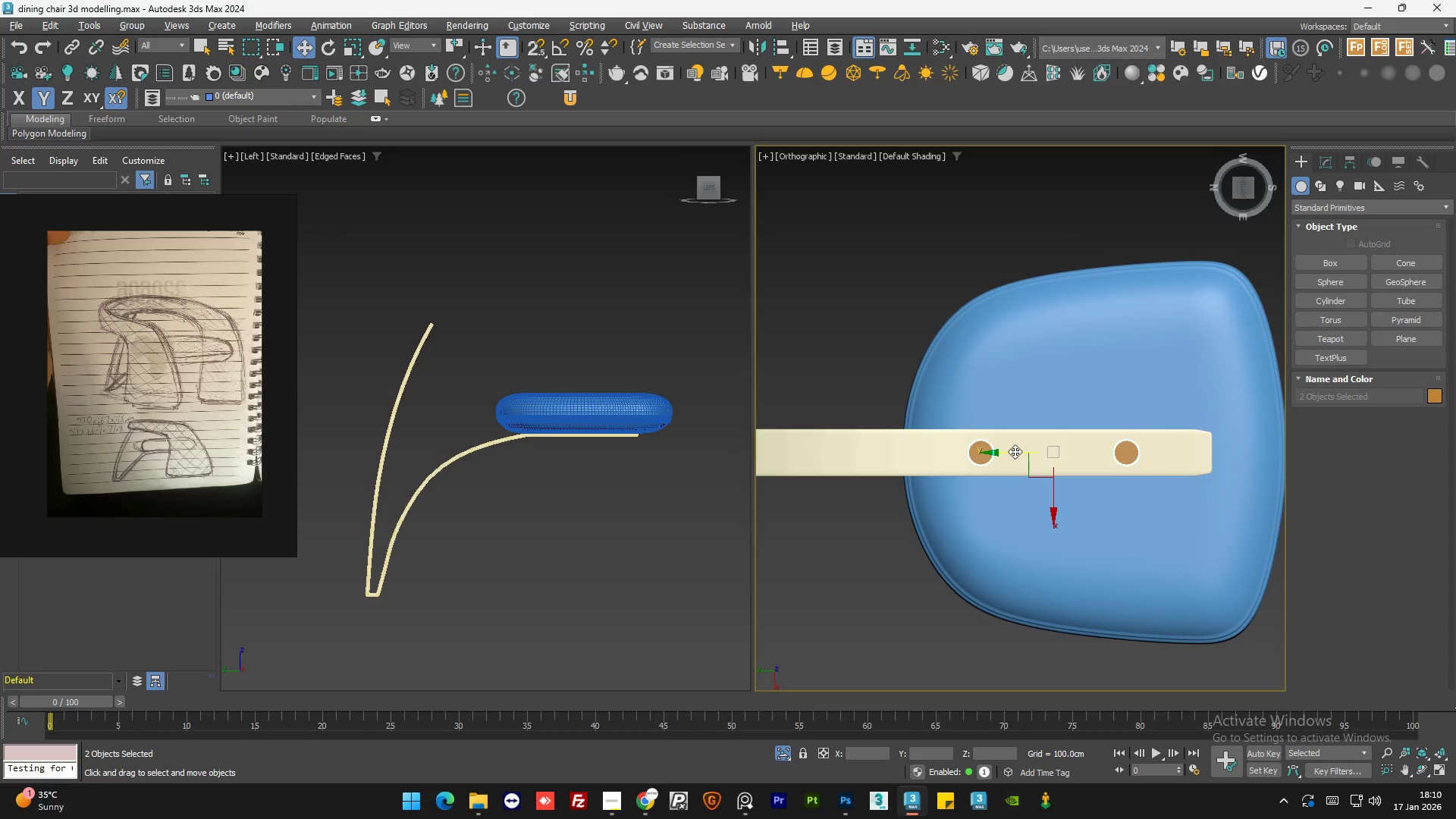 
left_click_drag(start_coordinate=[1015, 451], to_coordinate=[1030, 453])
 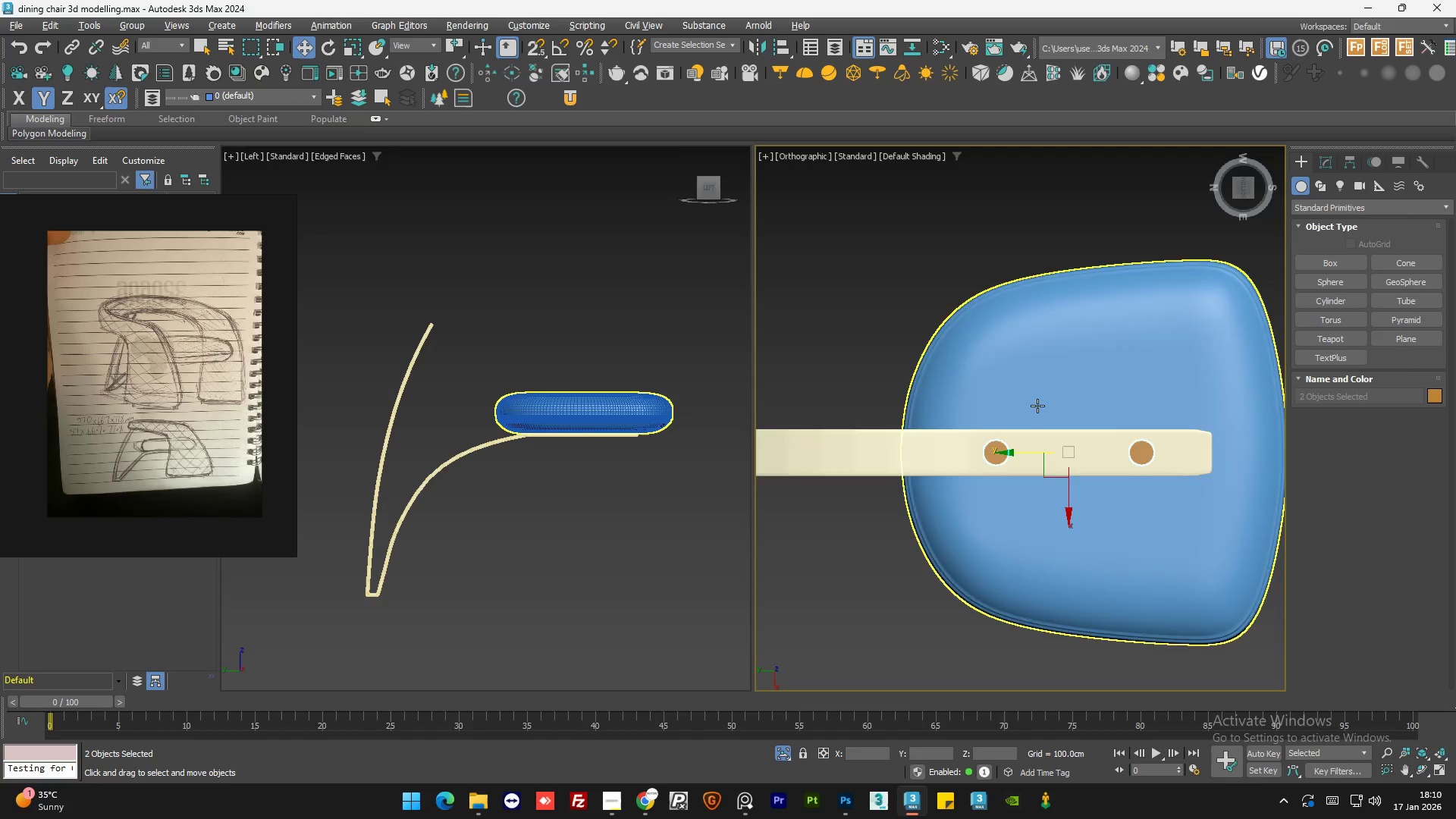 
hold_key(key=AltLeft, duration=0.73)
 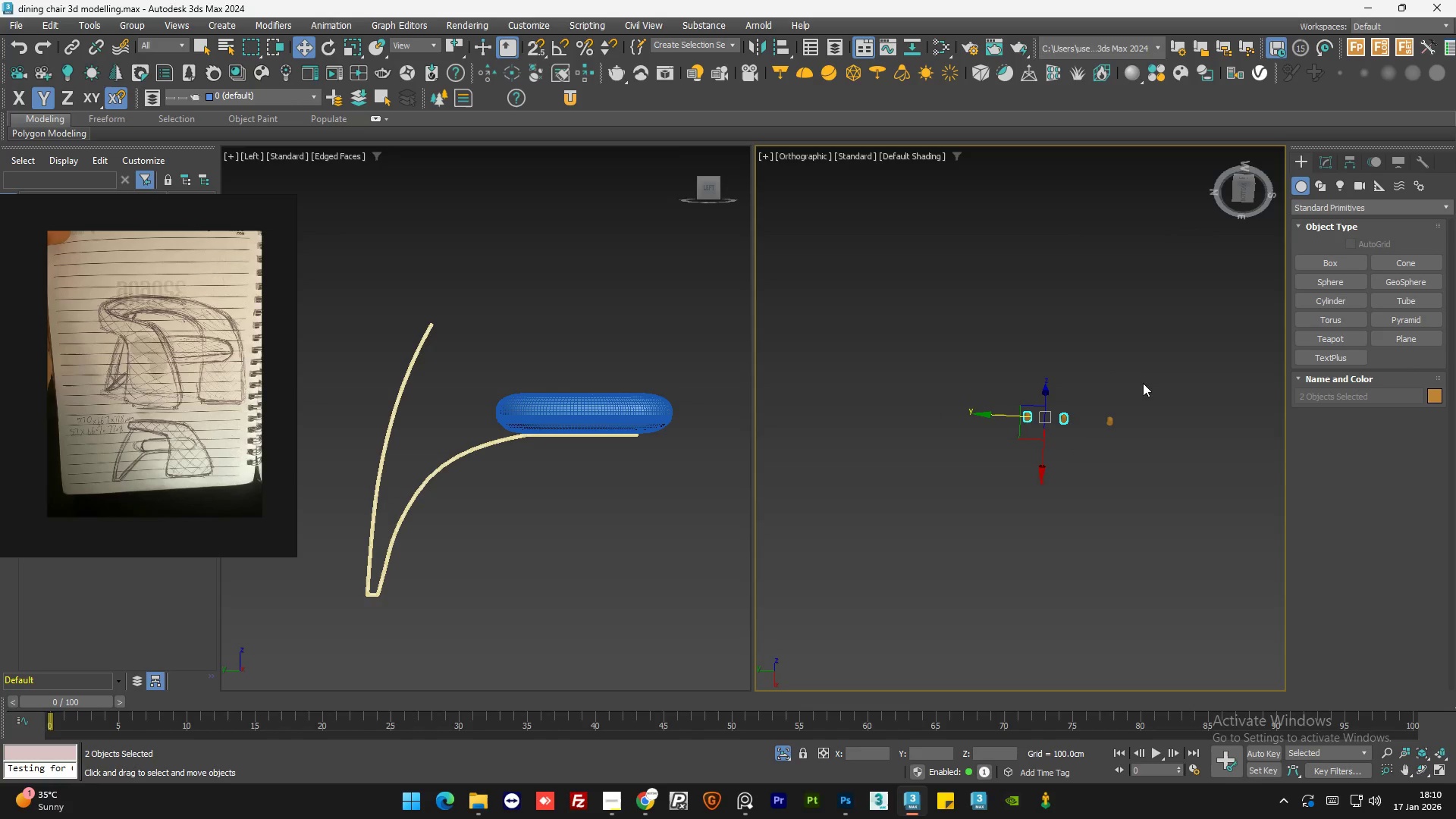 
scroll: coordinate [1037, 406], scroll_direction: down, amount: 4.0
 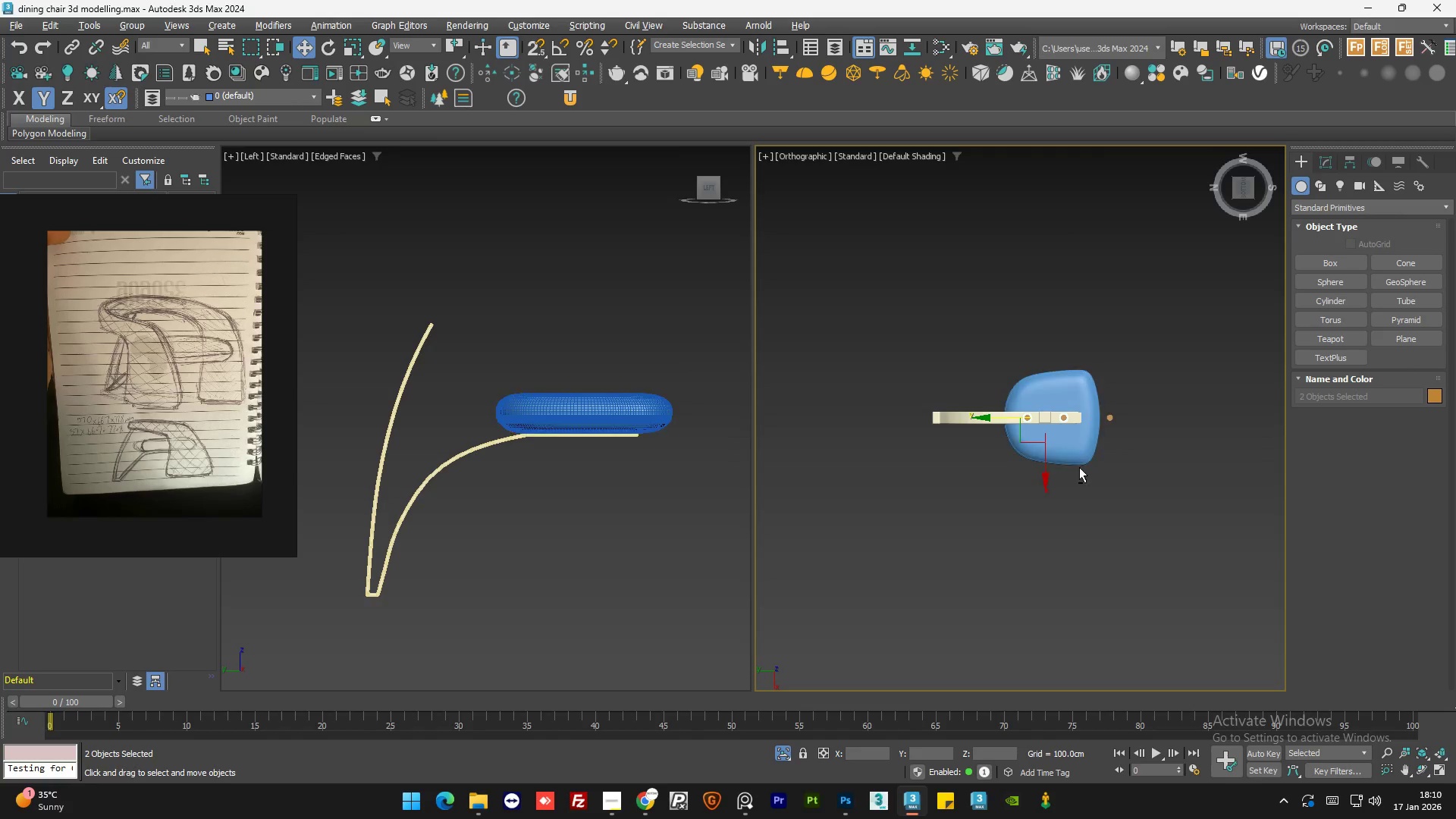 
hold_key(key=ControlLeft, duration=0.47)
left_click_drag(start_coordinate=[1132, 401], to_coordinate=[1097, 451])
 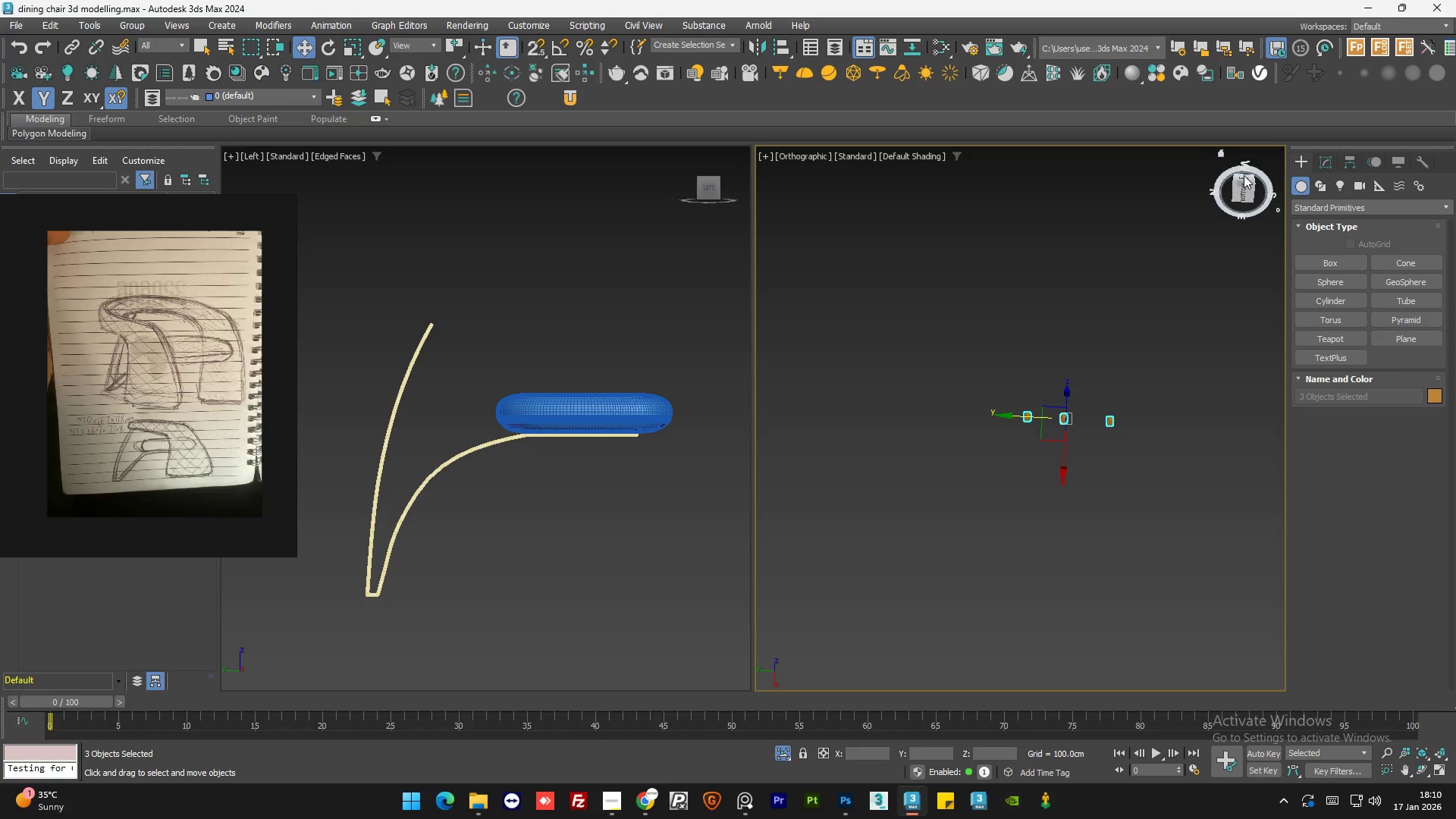 
left_click([1242, 177])
 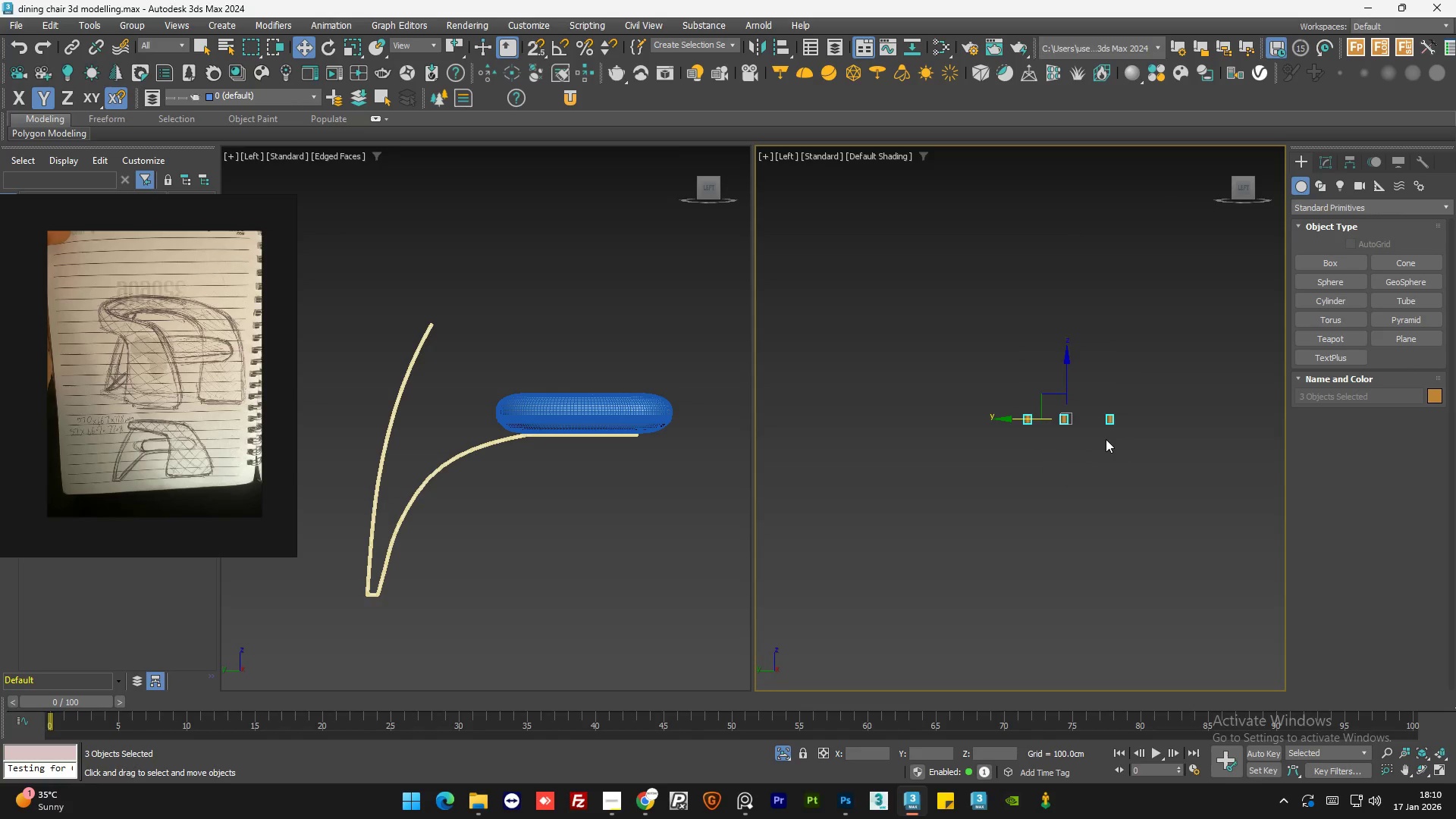 
key(Z)
 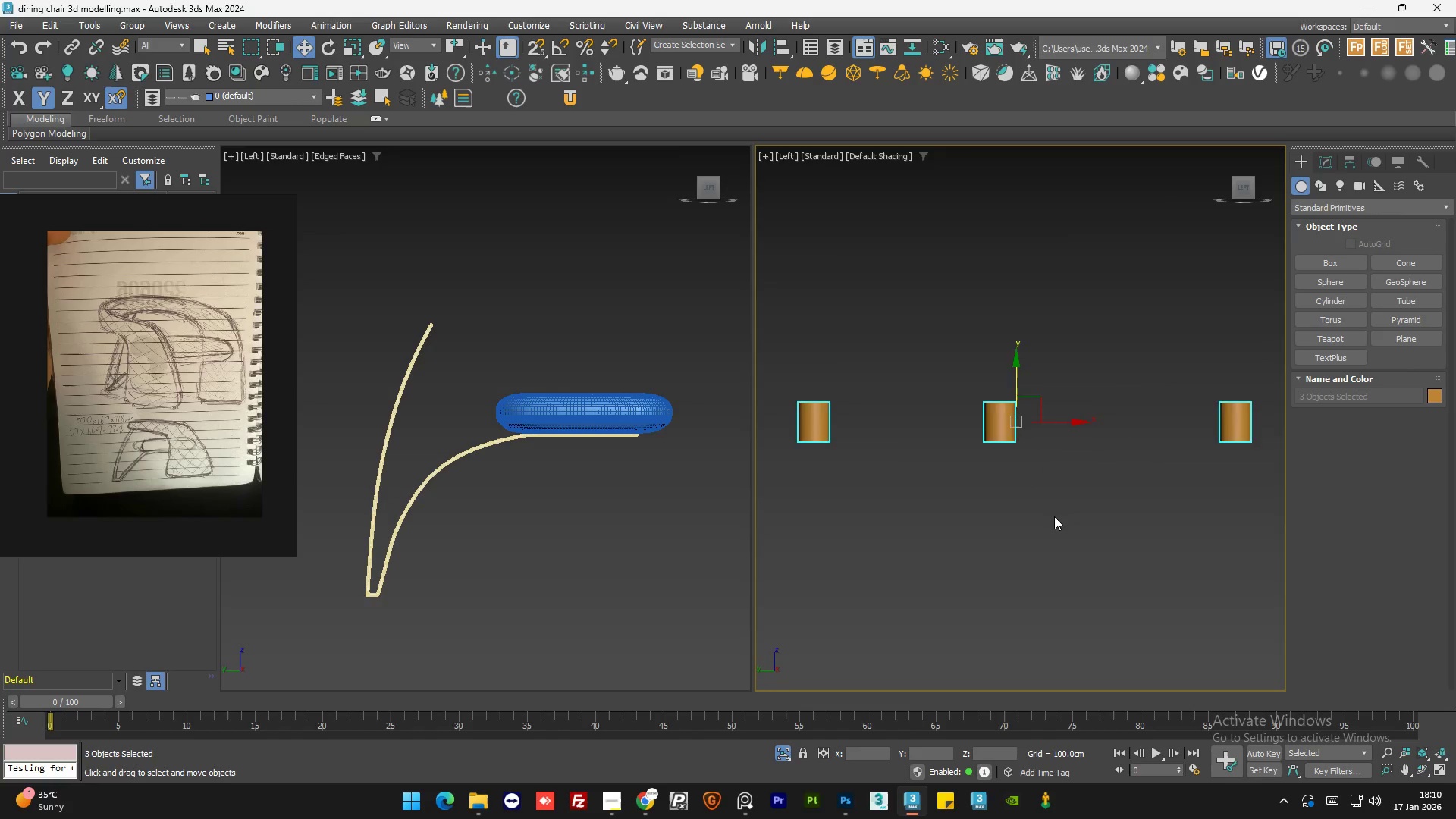 
left_click_drag(start_coordinate=[1053, 485], to_coordinate=[1061, 266])
 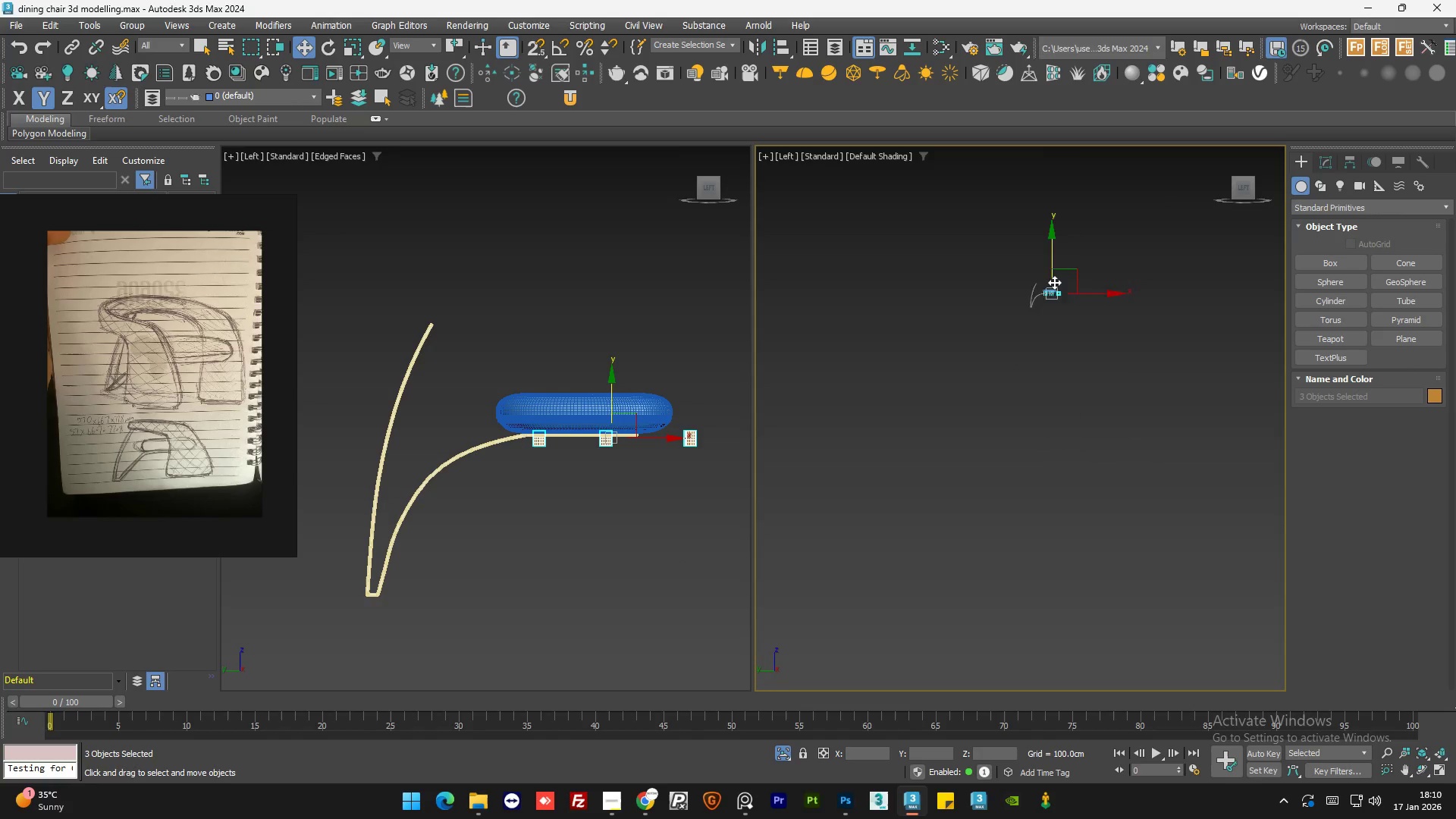 
scroll: coordinate [1053, 515], scroll_direction: down, amount: 10.0
 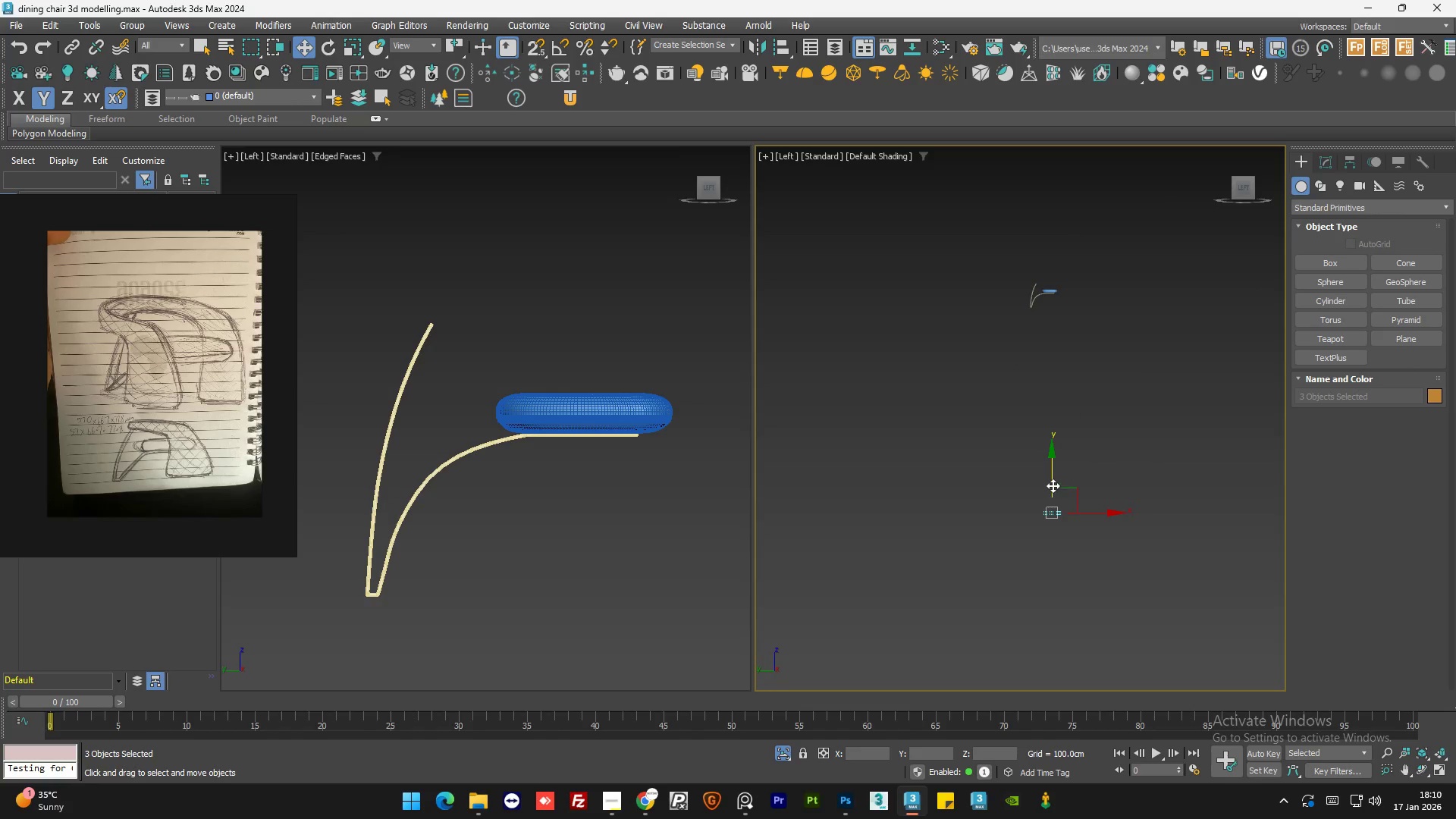 
scroll: coordinate [1072, 344], scroll_direction: up, amount: 15.0
 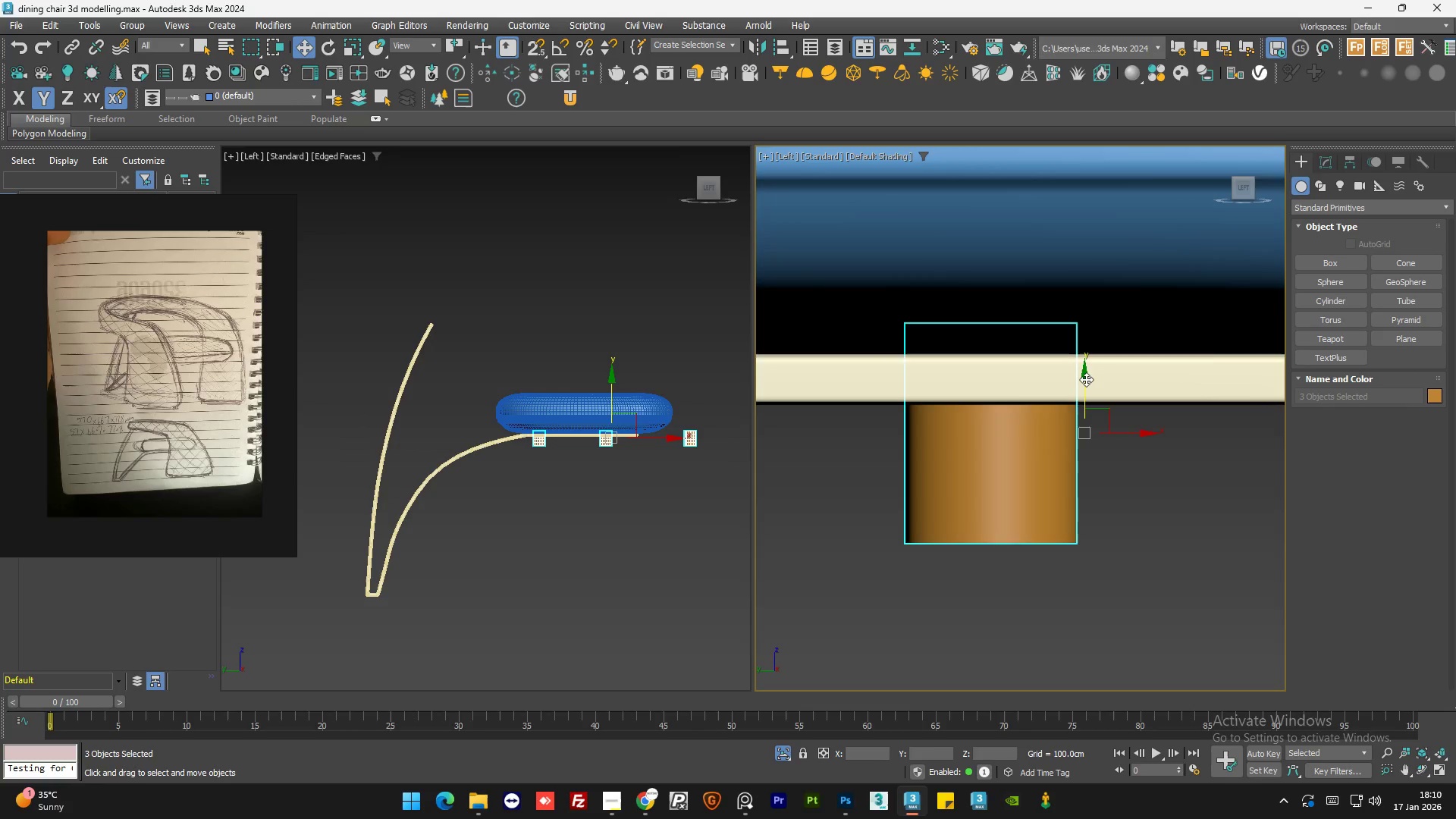 
left_click_drag(start_coordinate=[1086, 380], to_coordinate=[1089, 437])
 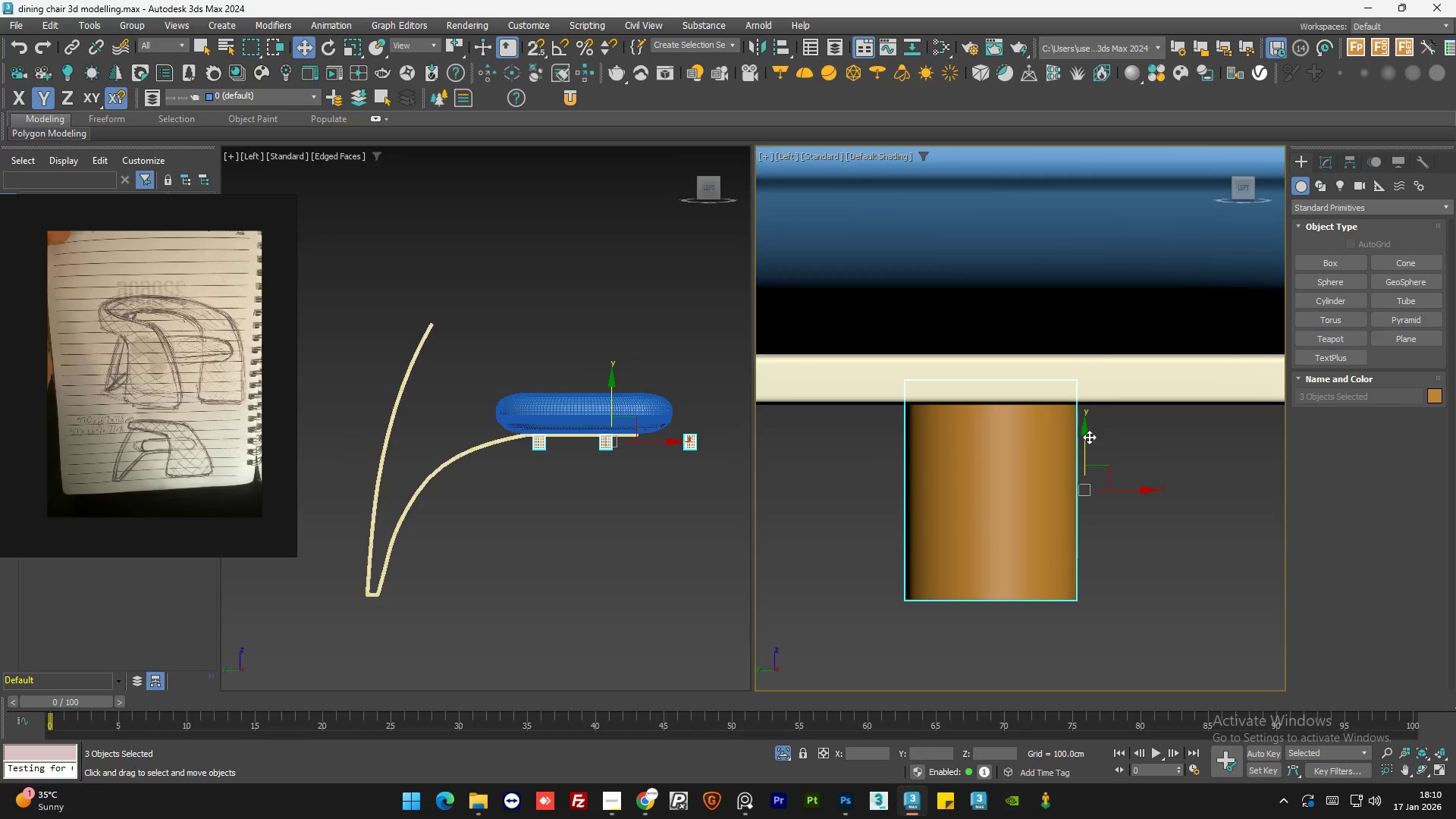 
scroll: coordinate [1090, 437], scroll_direction: down, amount: 6.0
 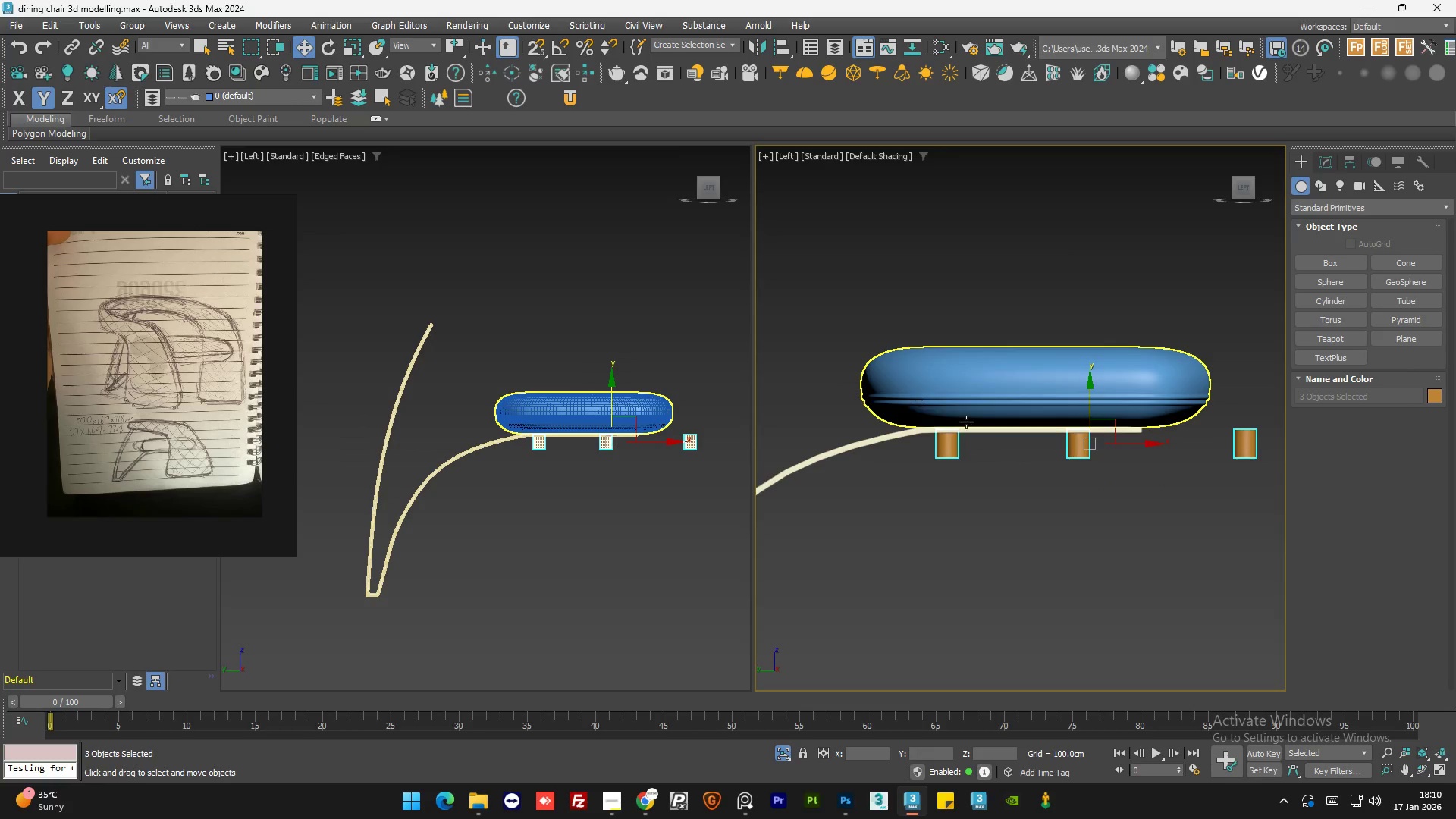 
scroll: coordinate [950, 447], scroll_direction: up, amount: 6.0
 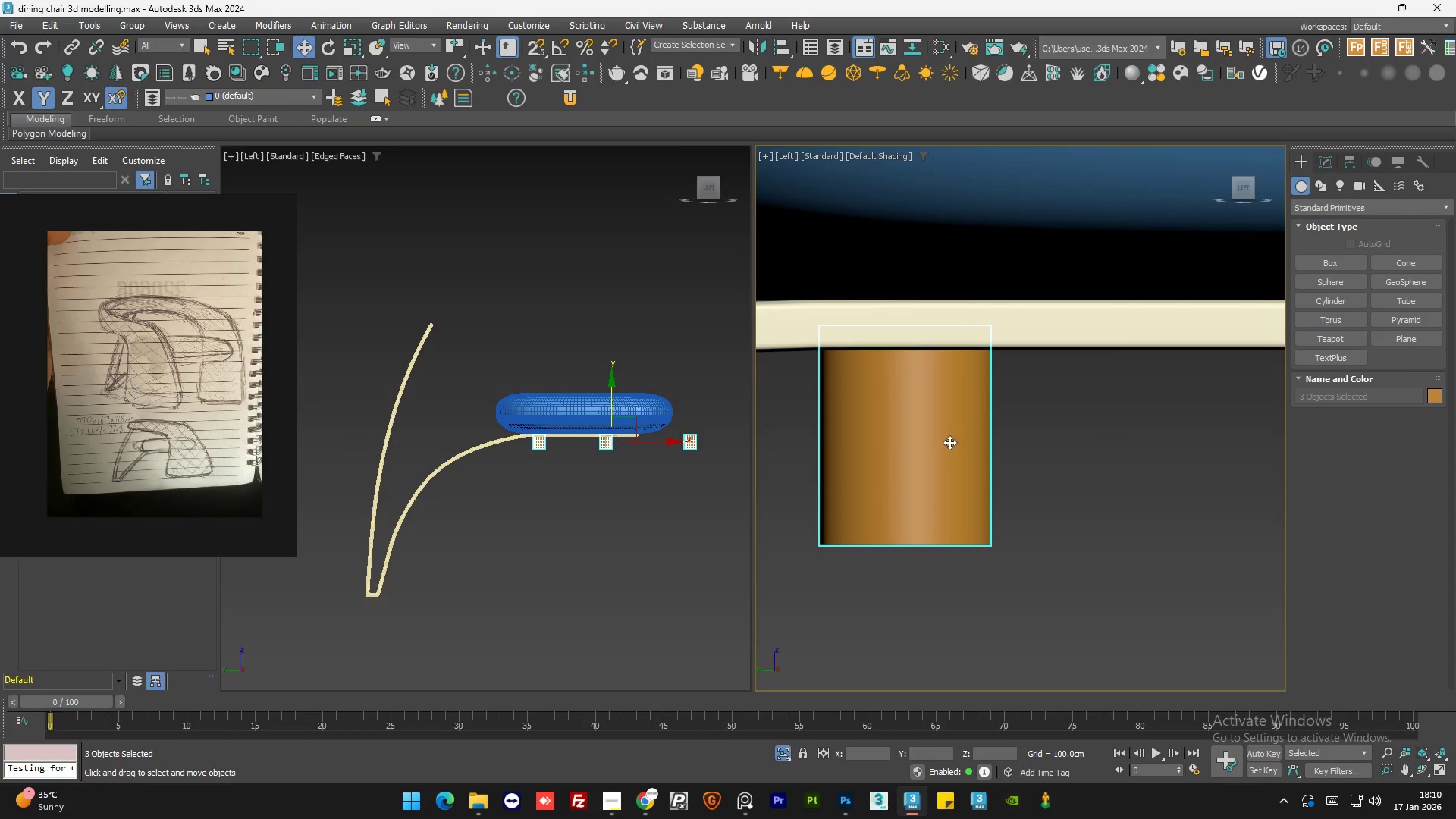 
scroll: coordinate [1101, 423], scroll_direction: down, amount: 6.0
 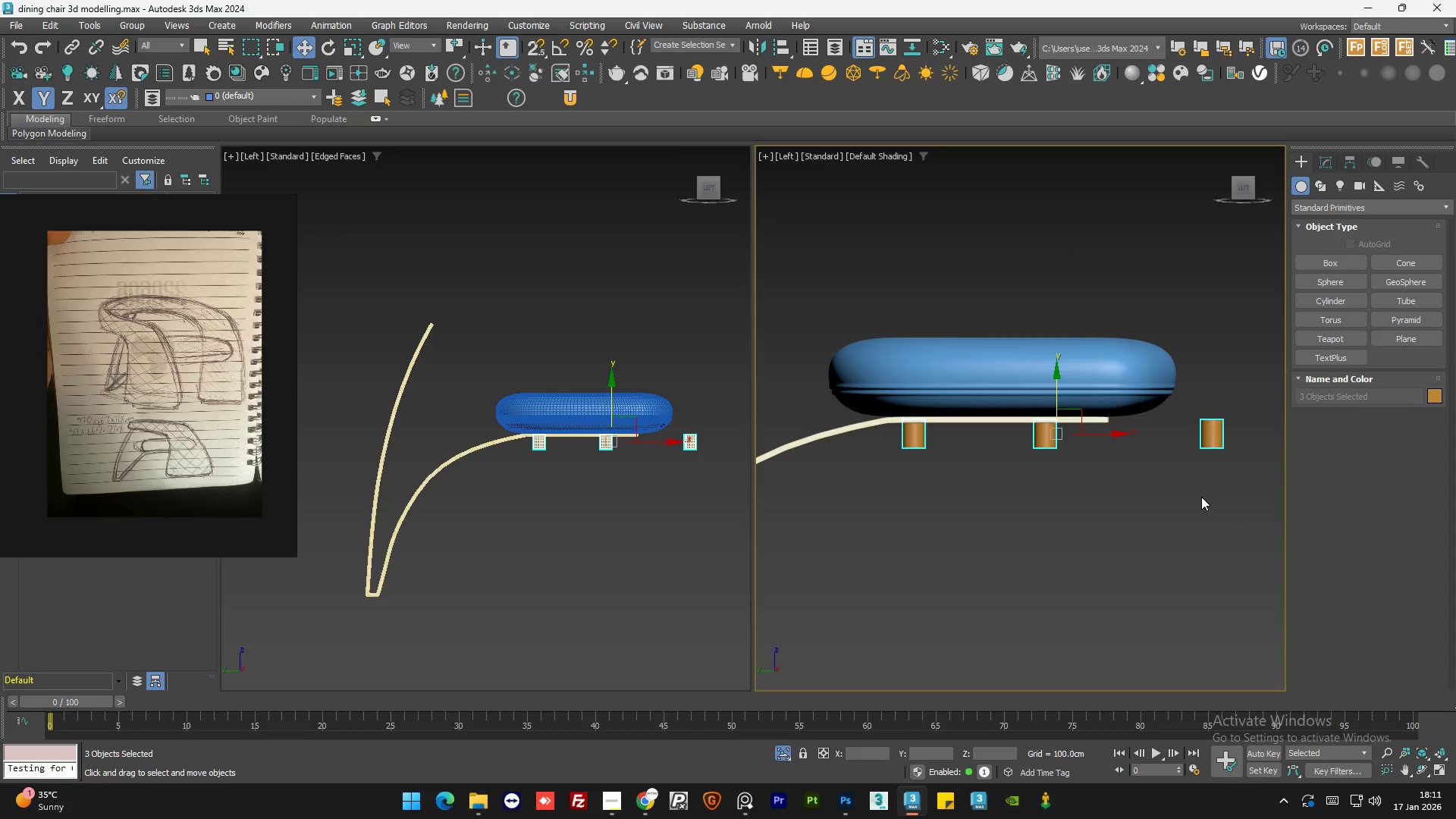 
left_click([1201, 497])
 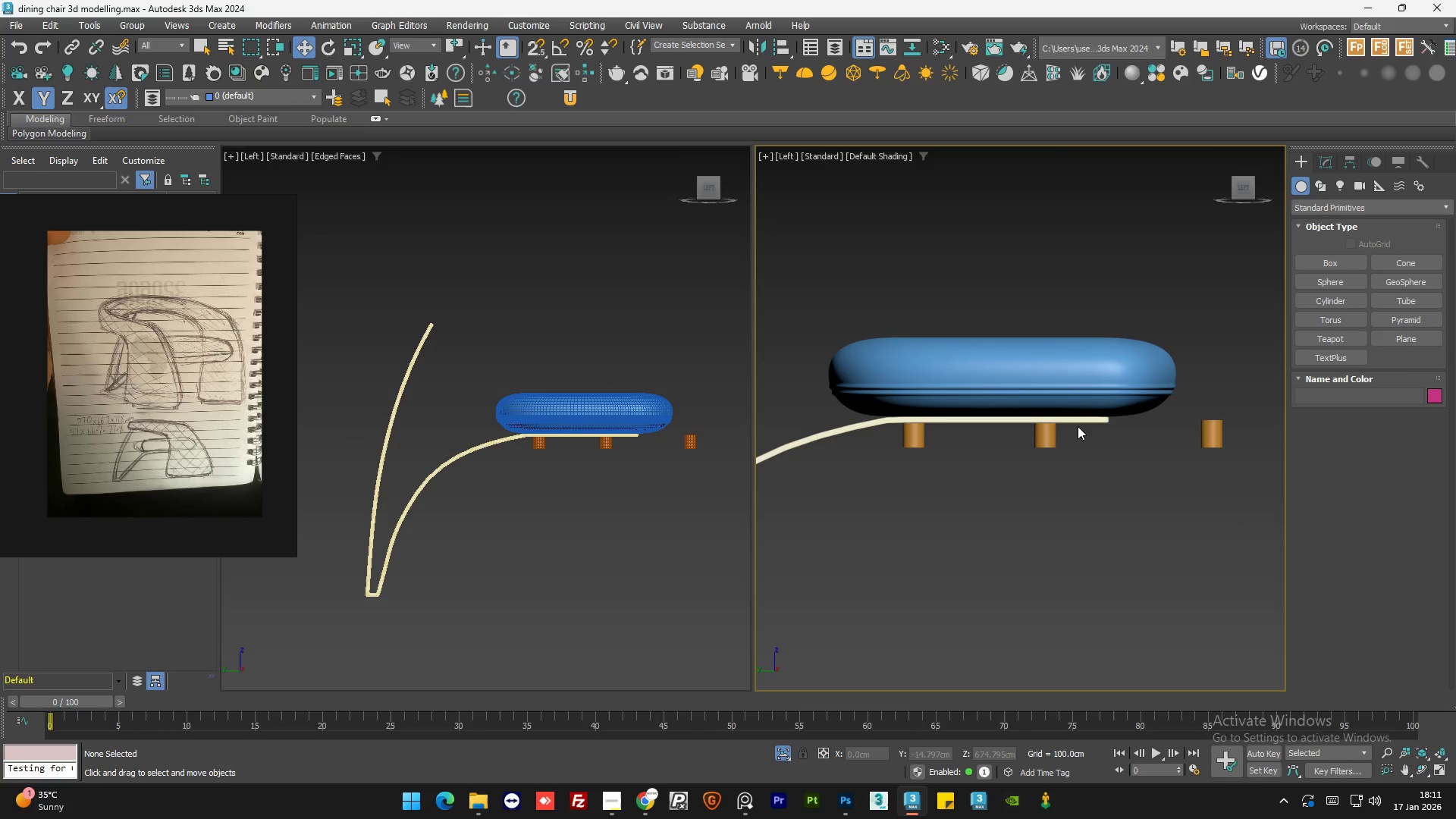 
scroll: coordinate [1078, 426], scroll_direction: up, amount: 1.0
 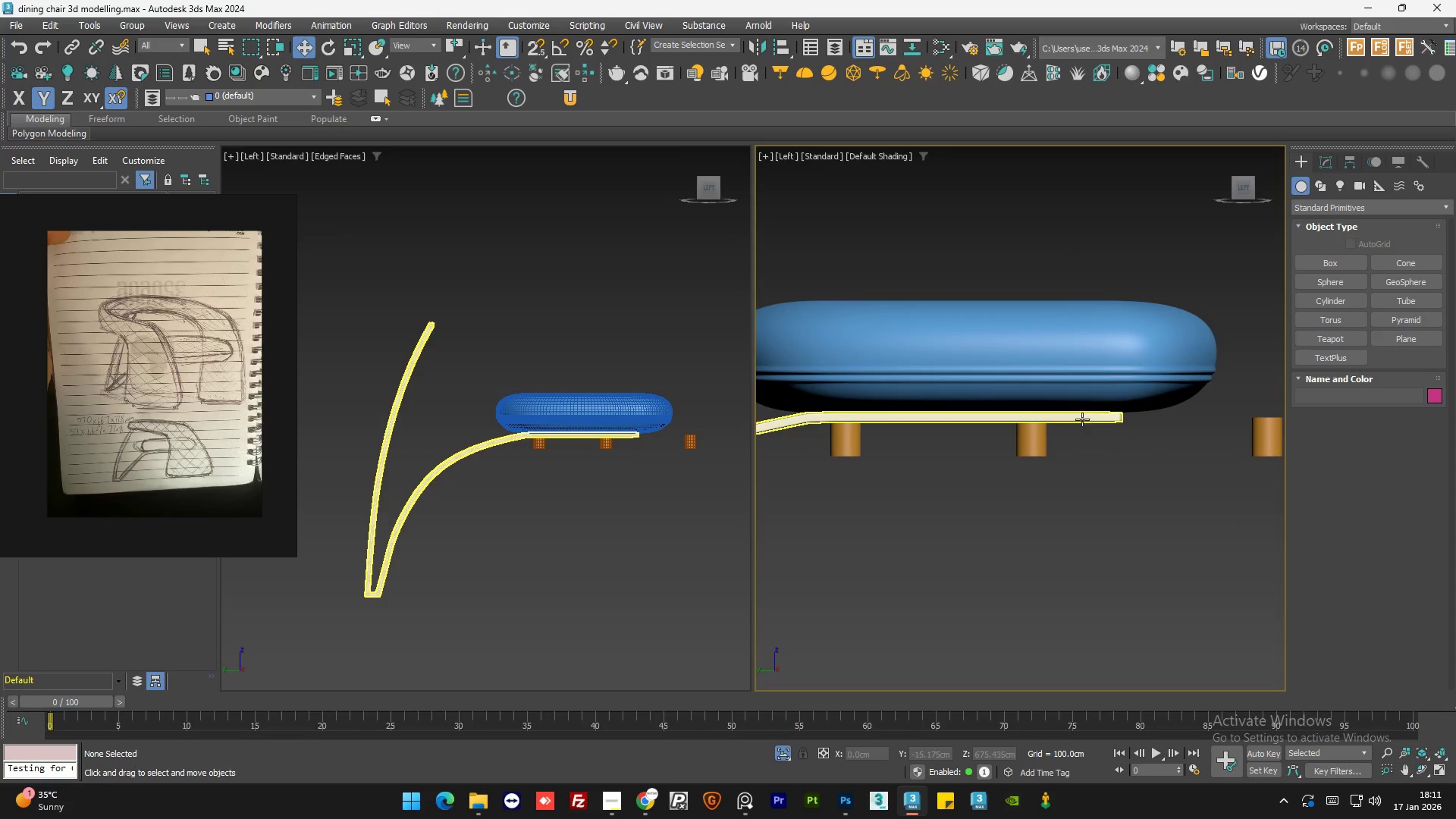 
left_click([1083, 419])
 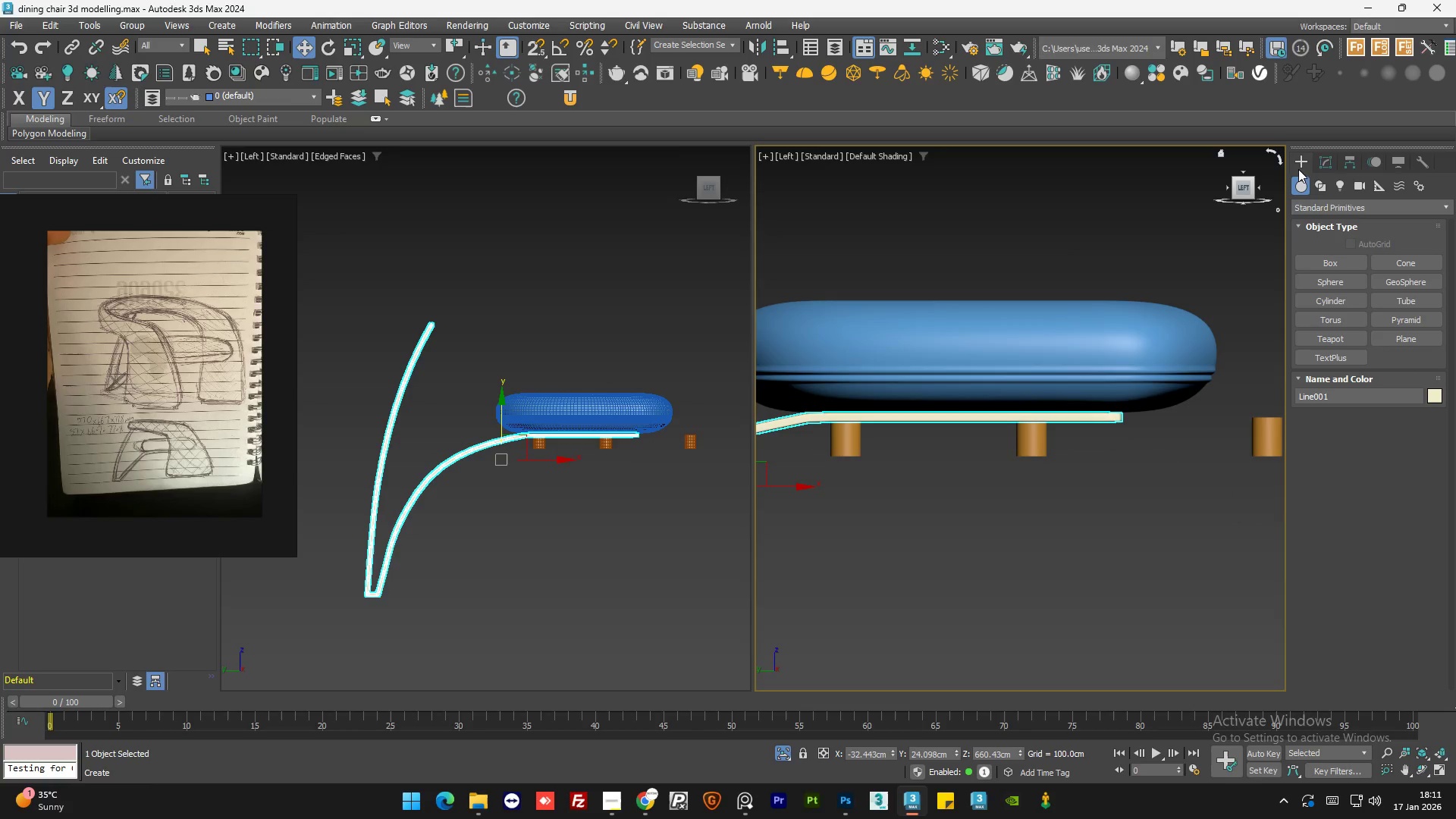 
left_click([1326, 159])
 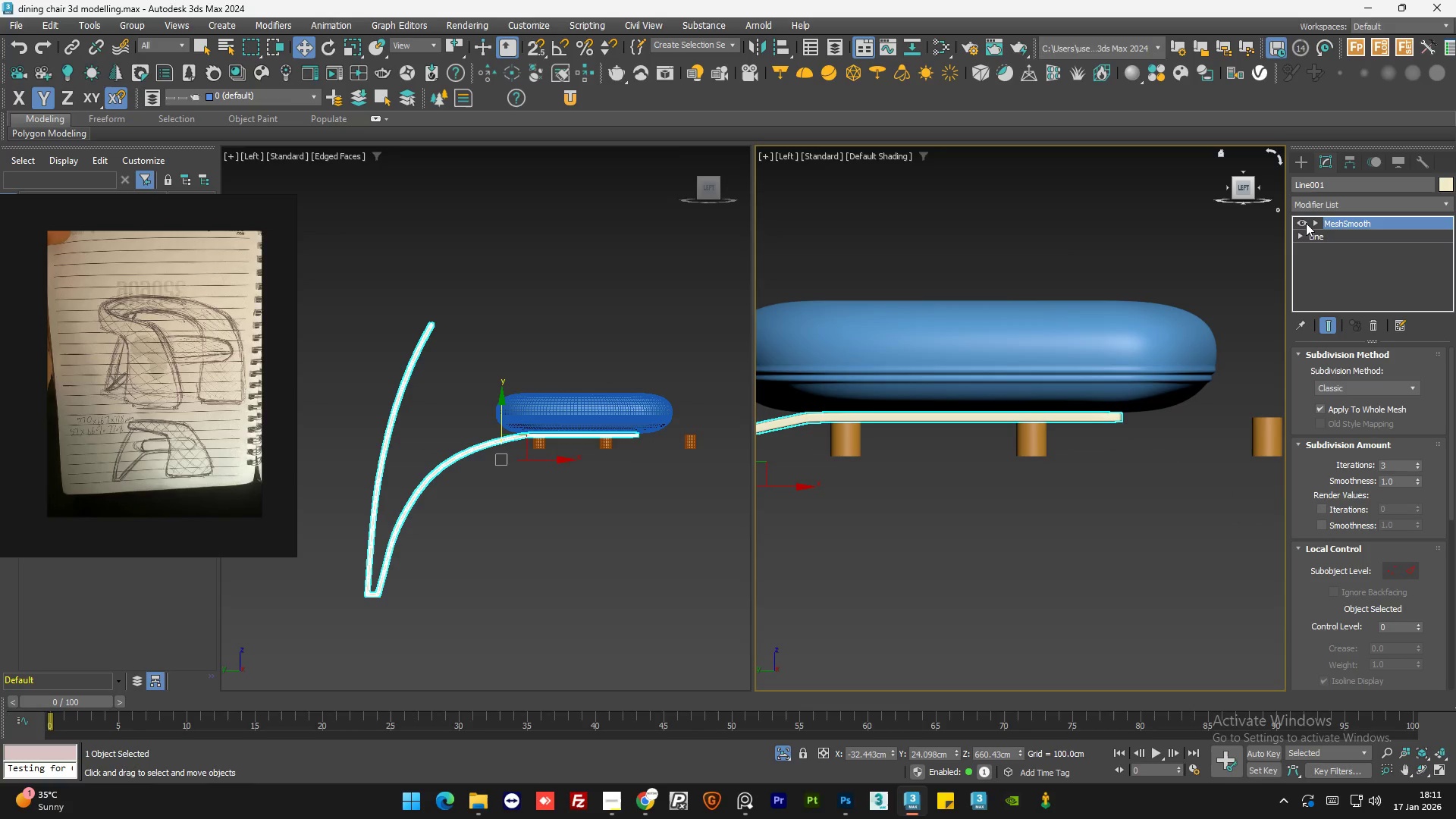 
left_click([1301, 223])
 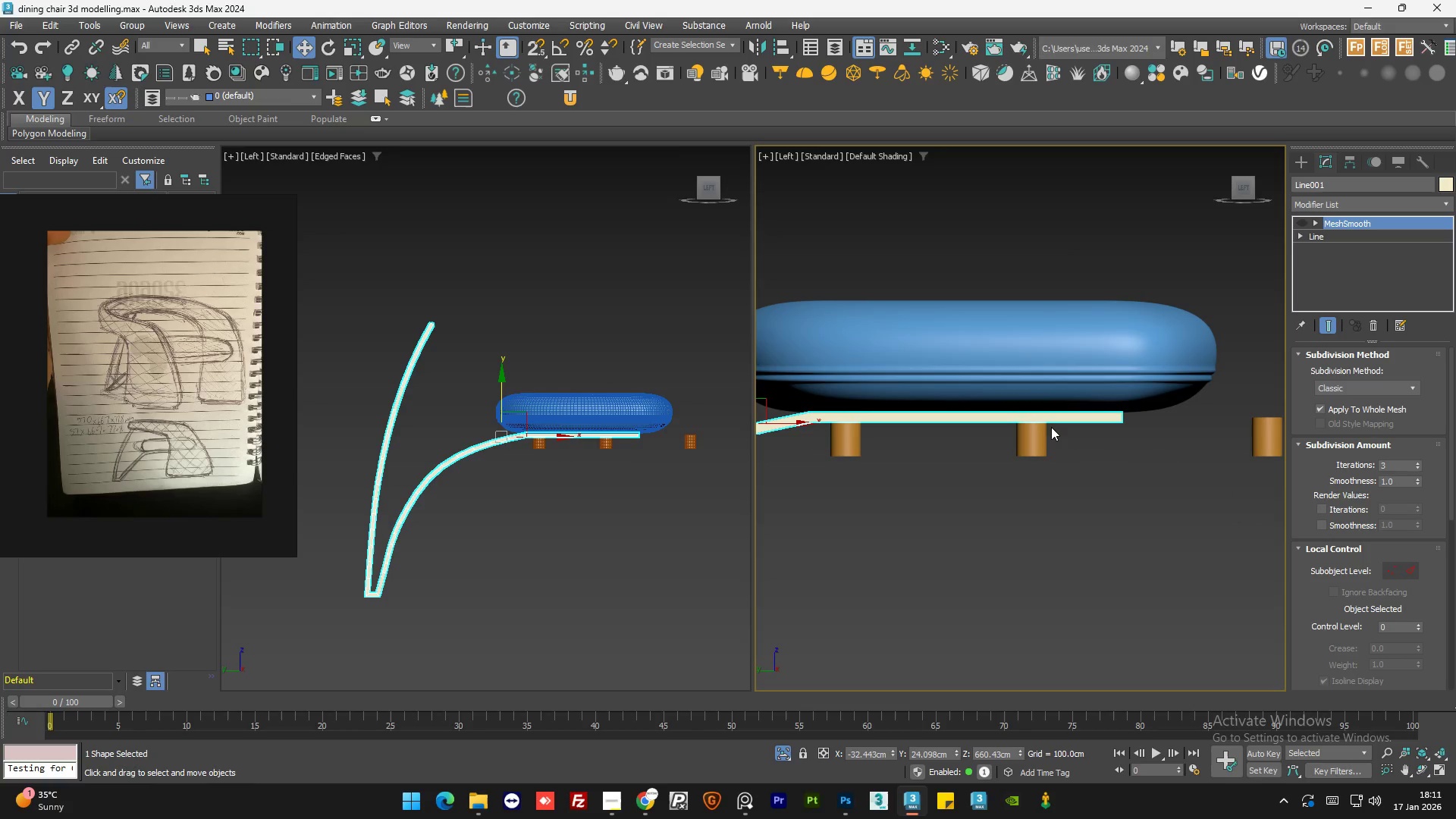 
hold_key(key=AltLeft, duration=1.51)
 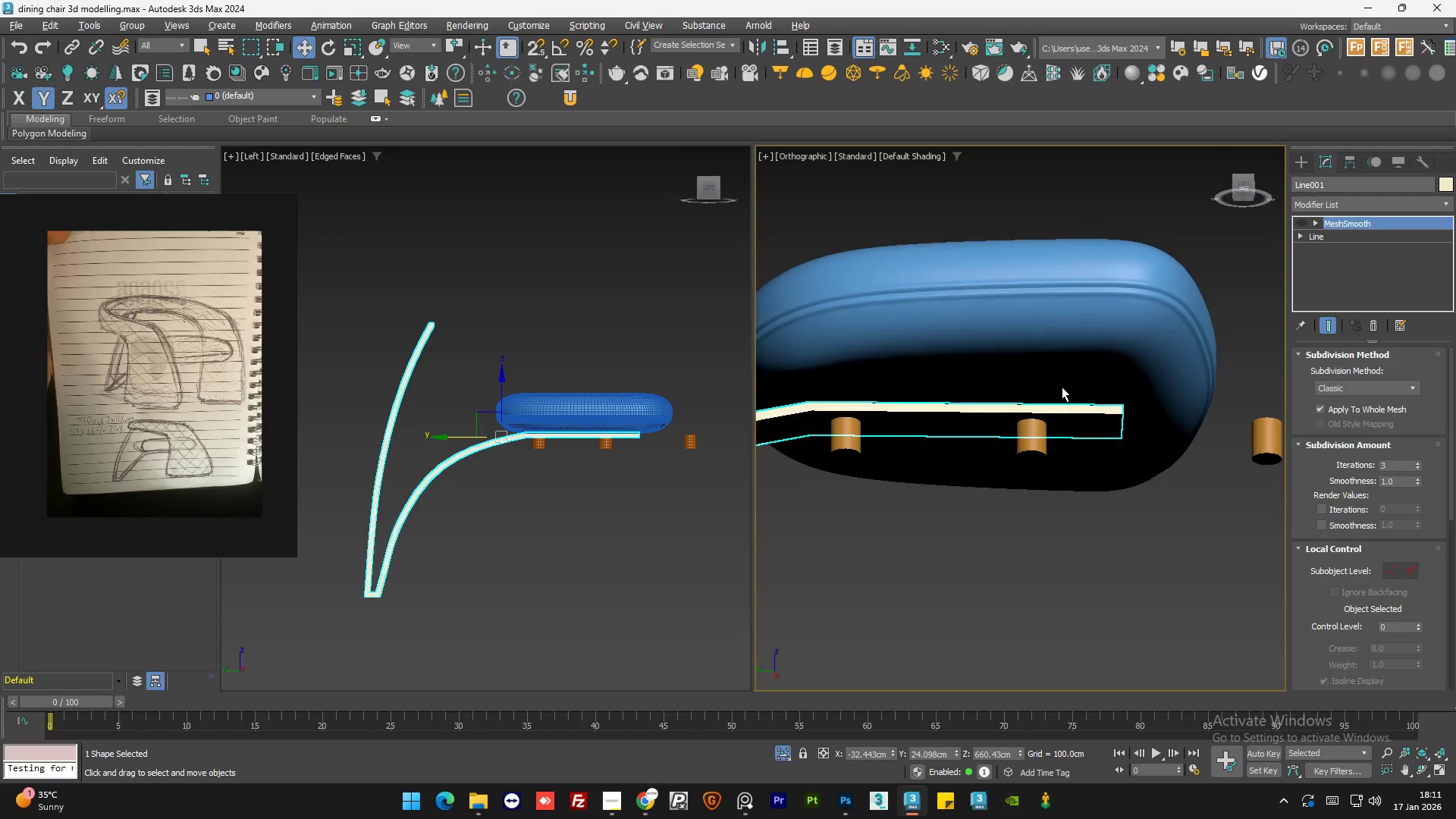 
hold_key(key=AltLeft, duration=1.06)
 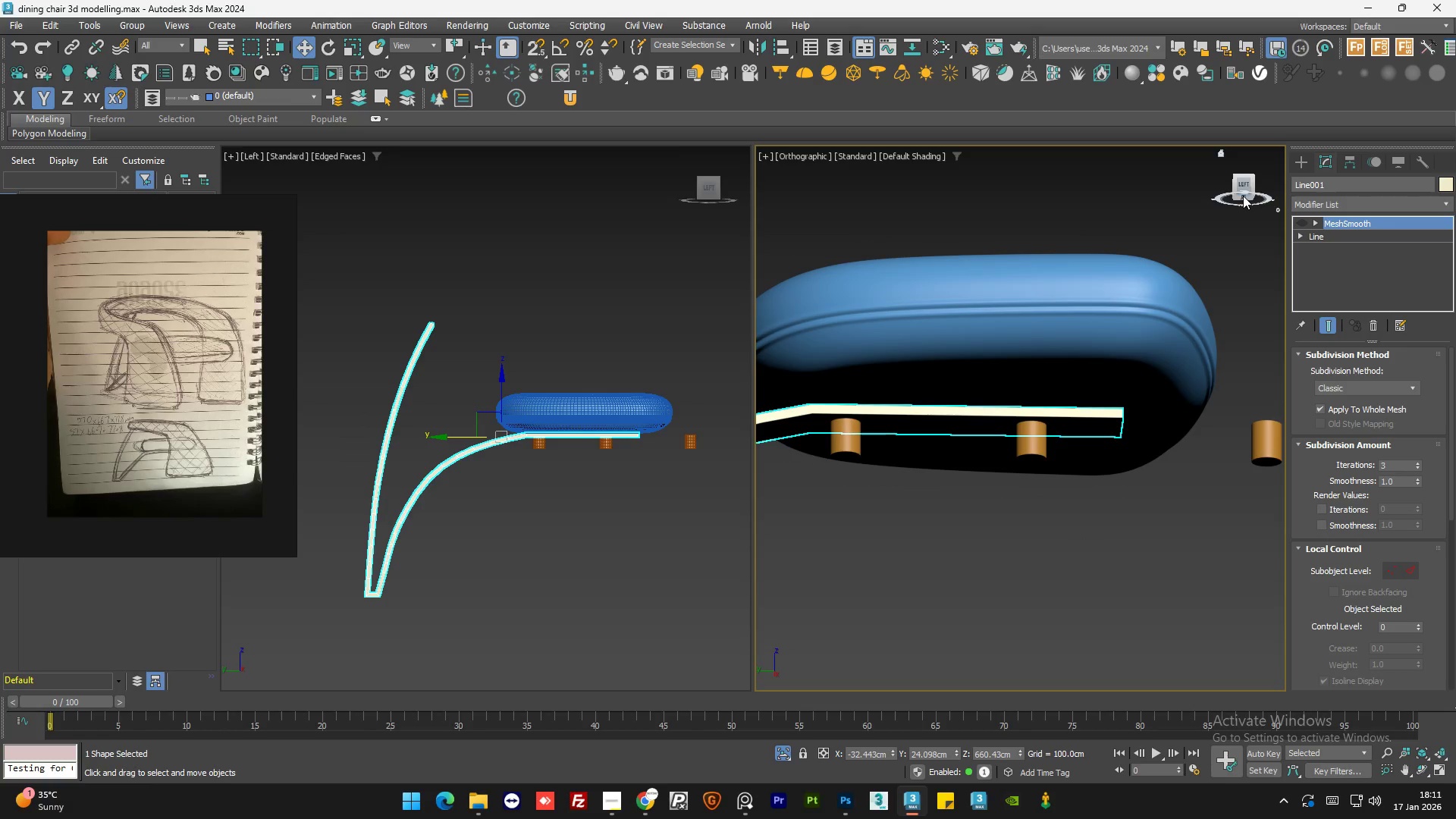 
left_click([1243, 196])
 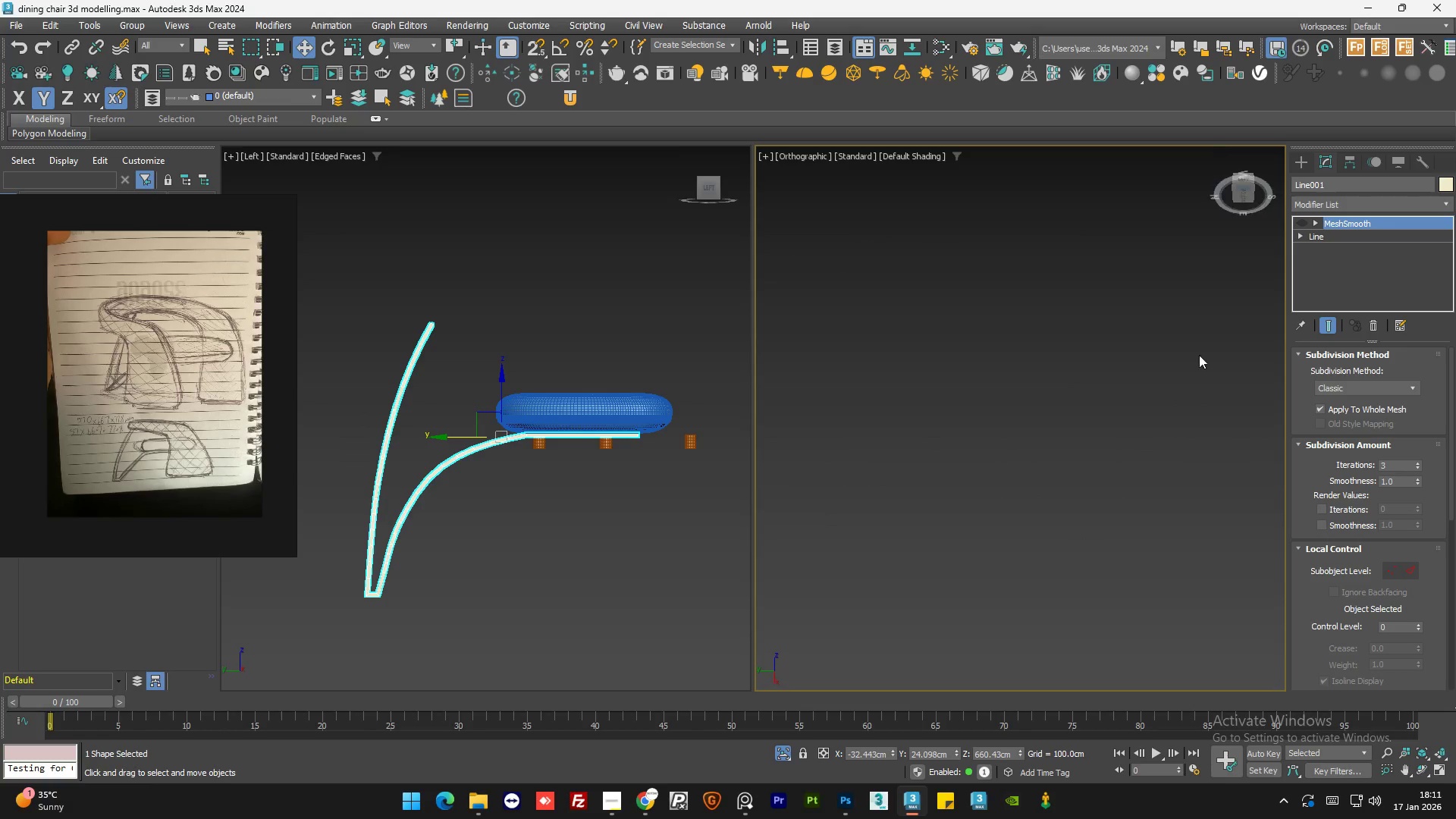 
key(Z)
 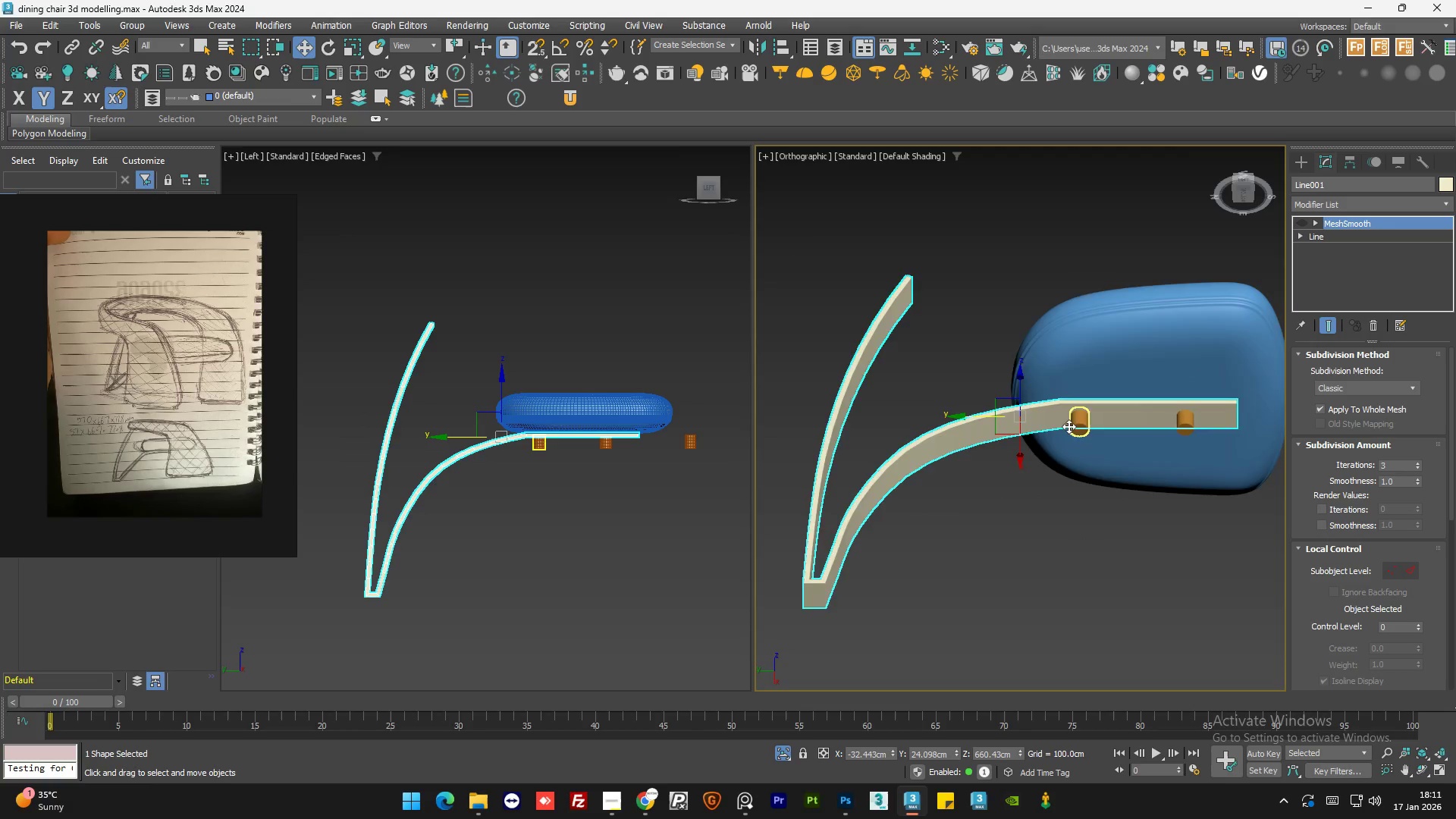 
scroll: coordinate [1049, 425], scroll_direction: down, amount: 3.0
 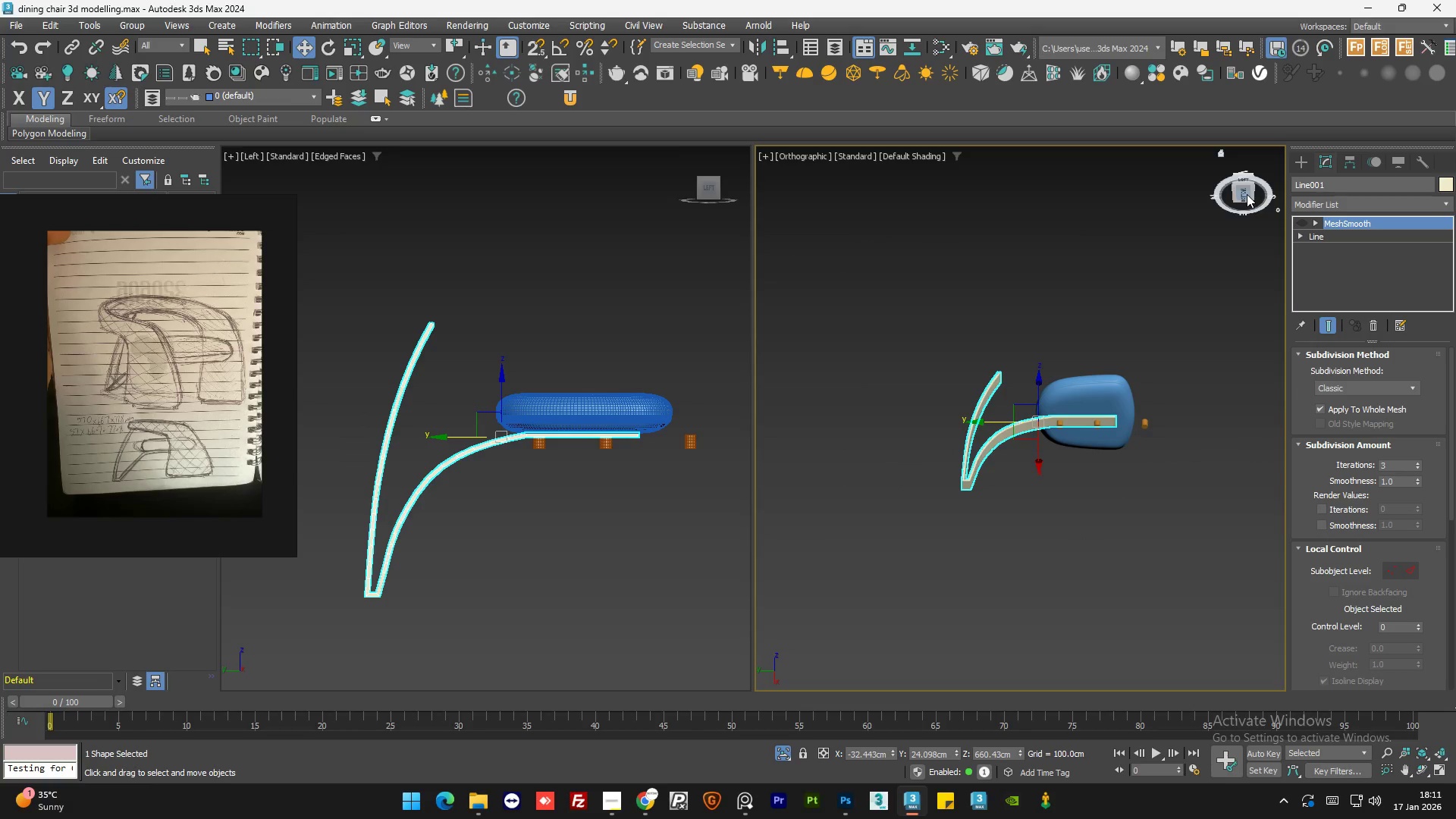 
left_click([1244, 194])
 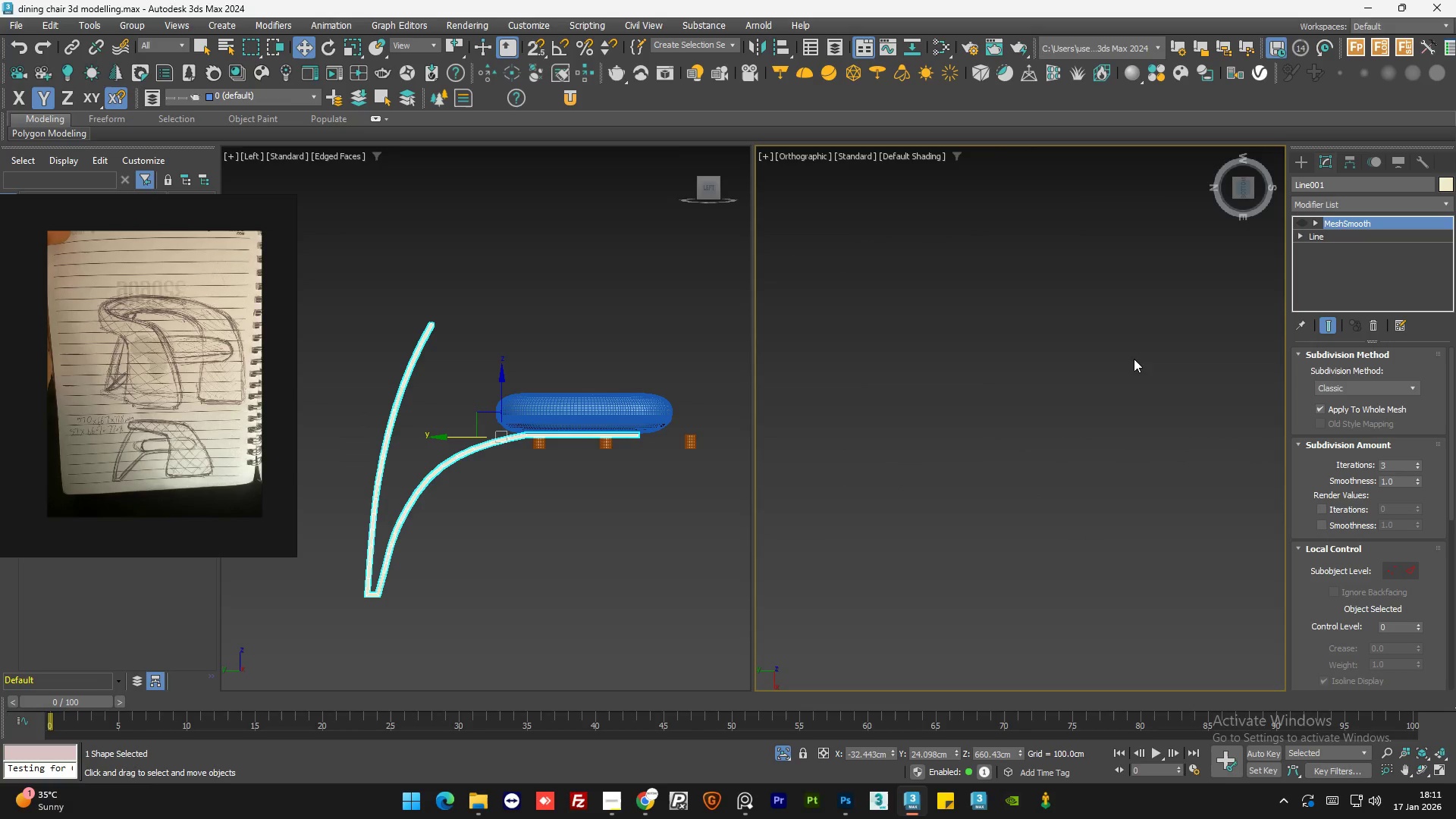 
key(Z)
 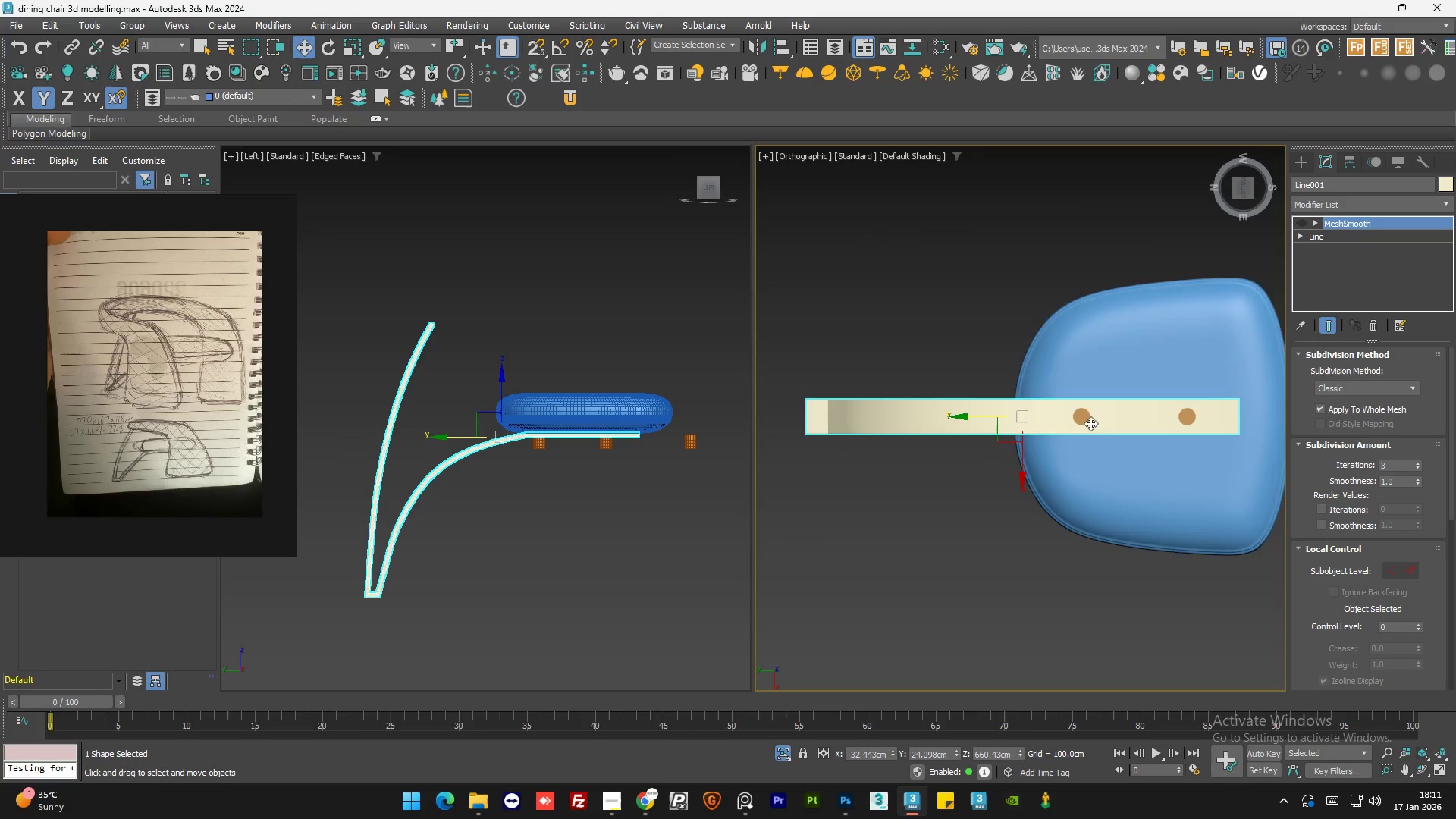 
scroll: coordinate [1044, 438], scroll_direction: up, amount: 3.0
 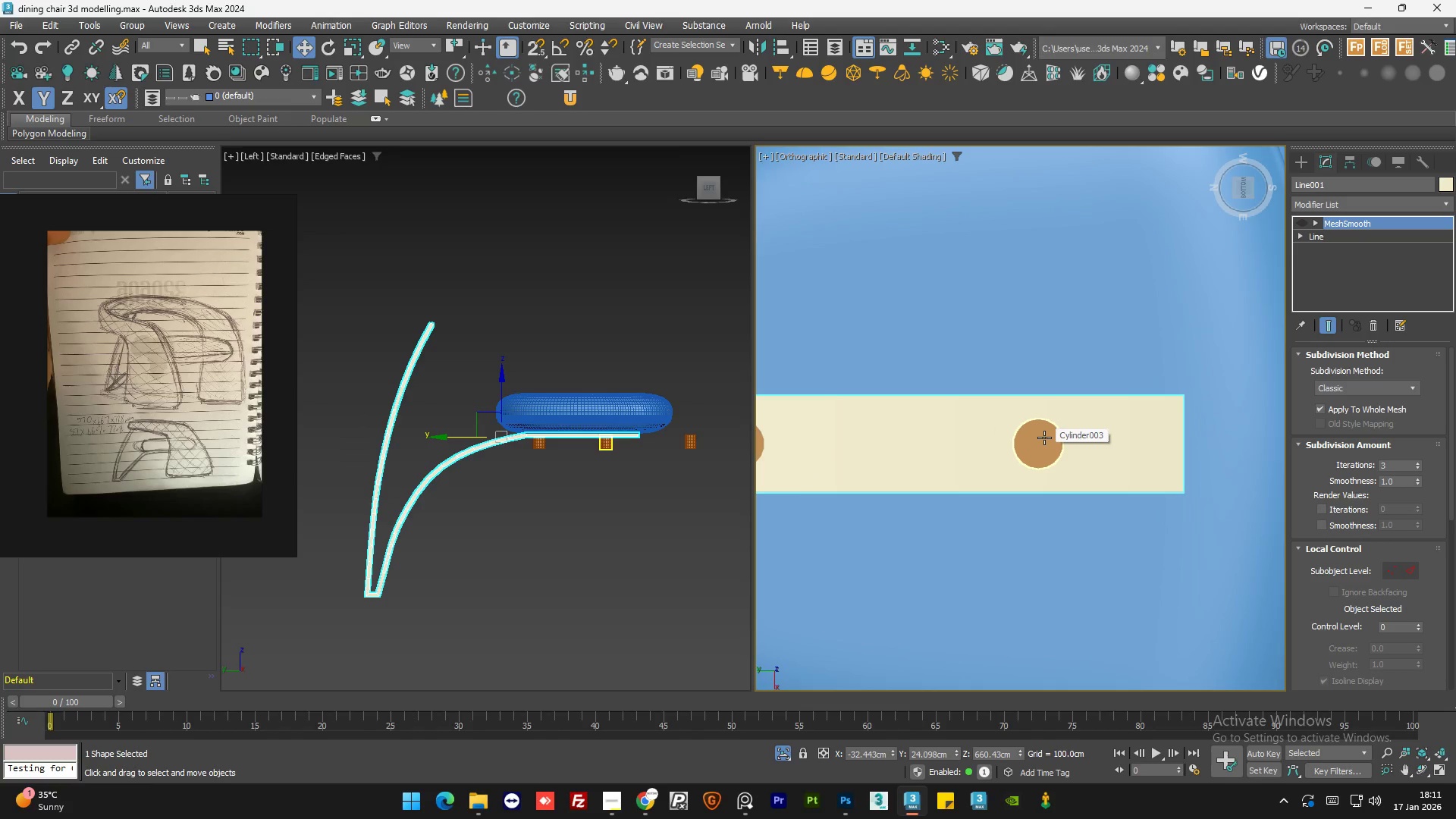 
left_click([1044, 438])
 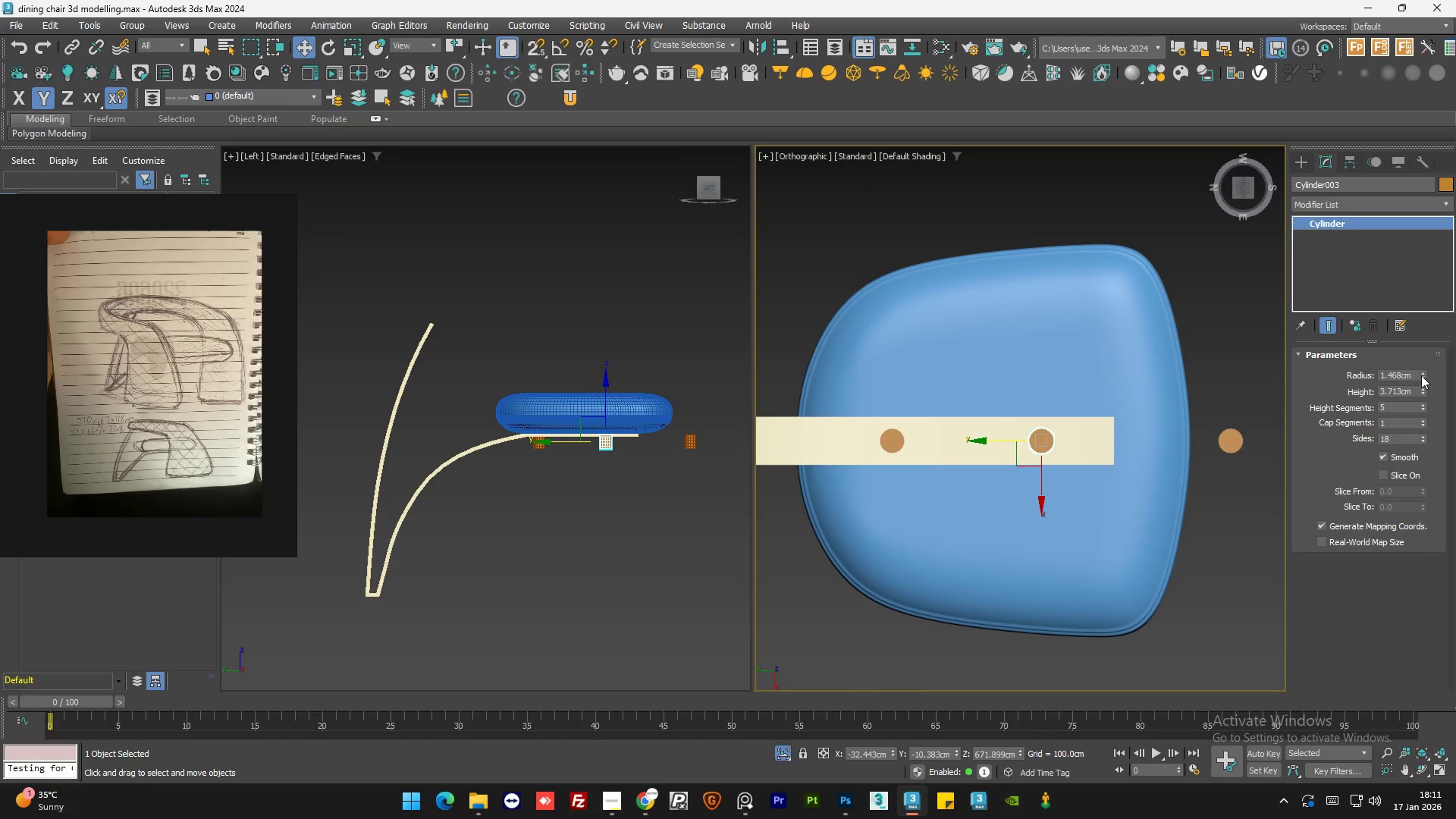 
scroll: coordinate [1044, 438], scroll_direction: down, amount: 2.0
 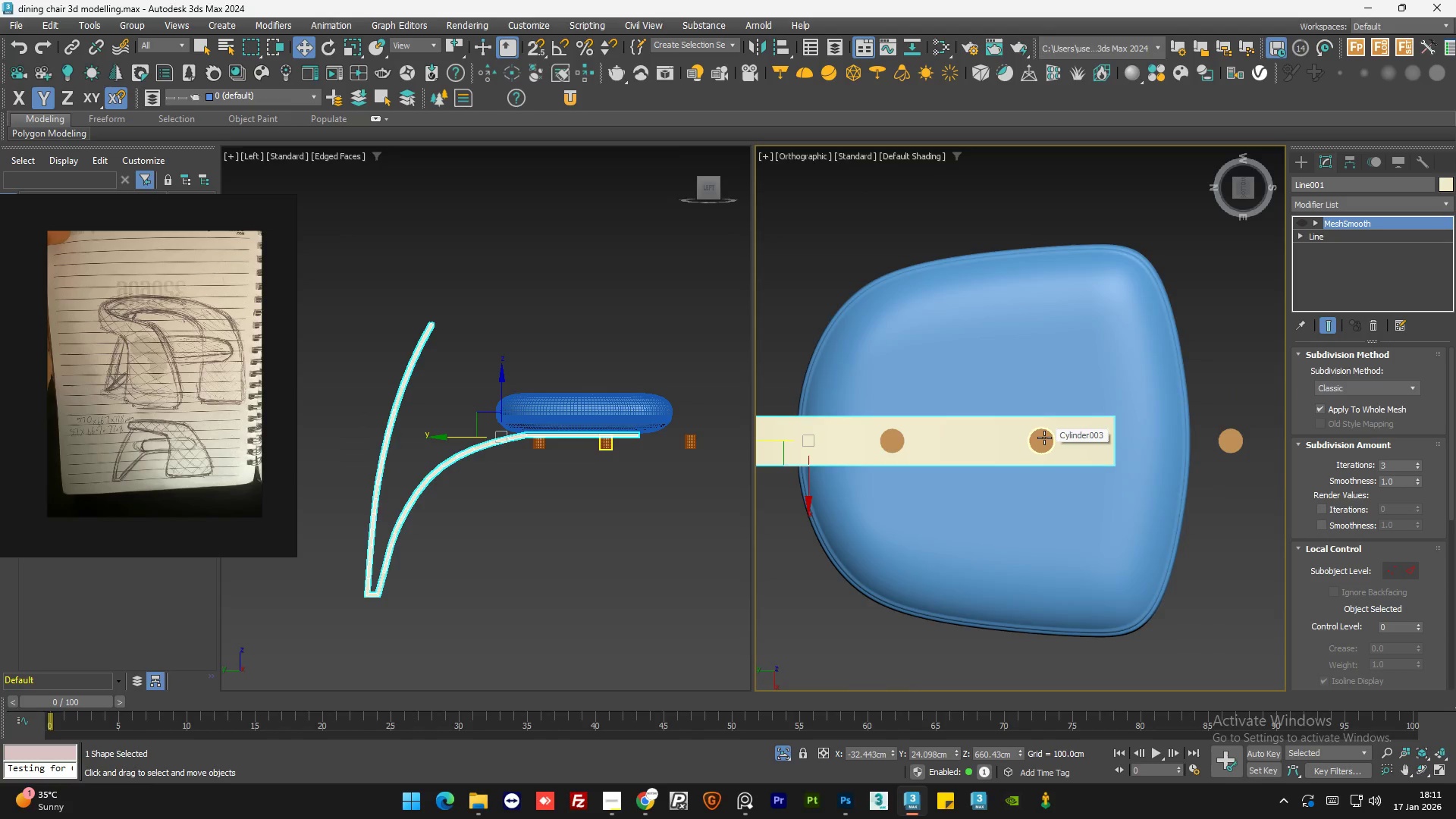 
left_click_drag(start_coordinate=[1420, 373], to_coordinate=[1422, 385])
 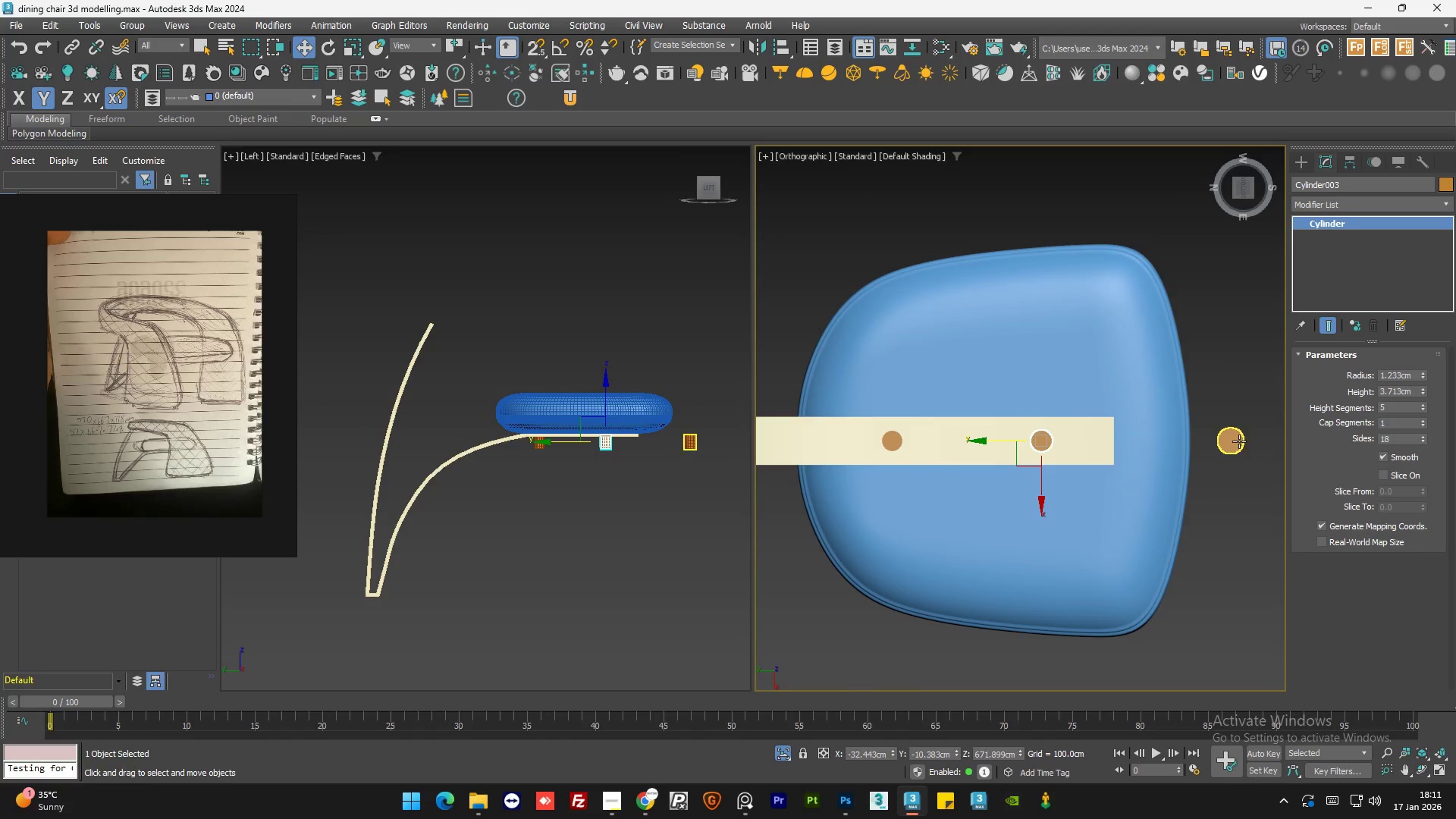 
left_click([1236, 441])
 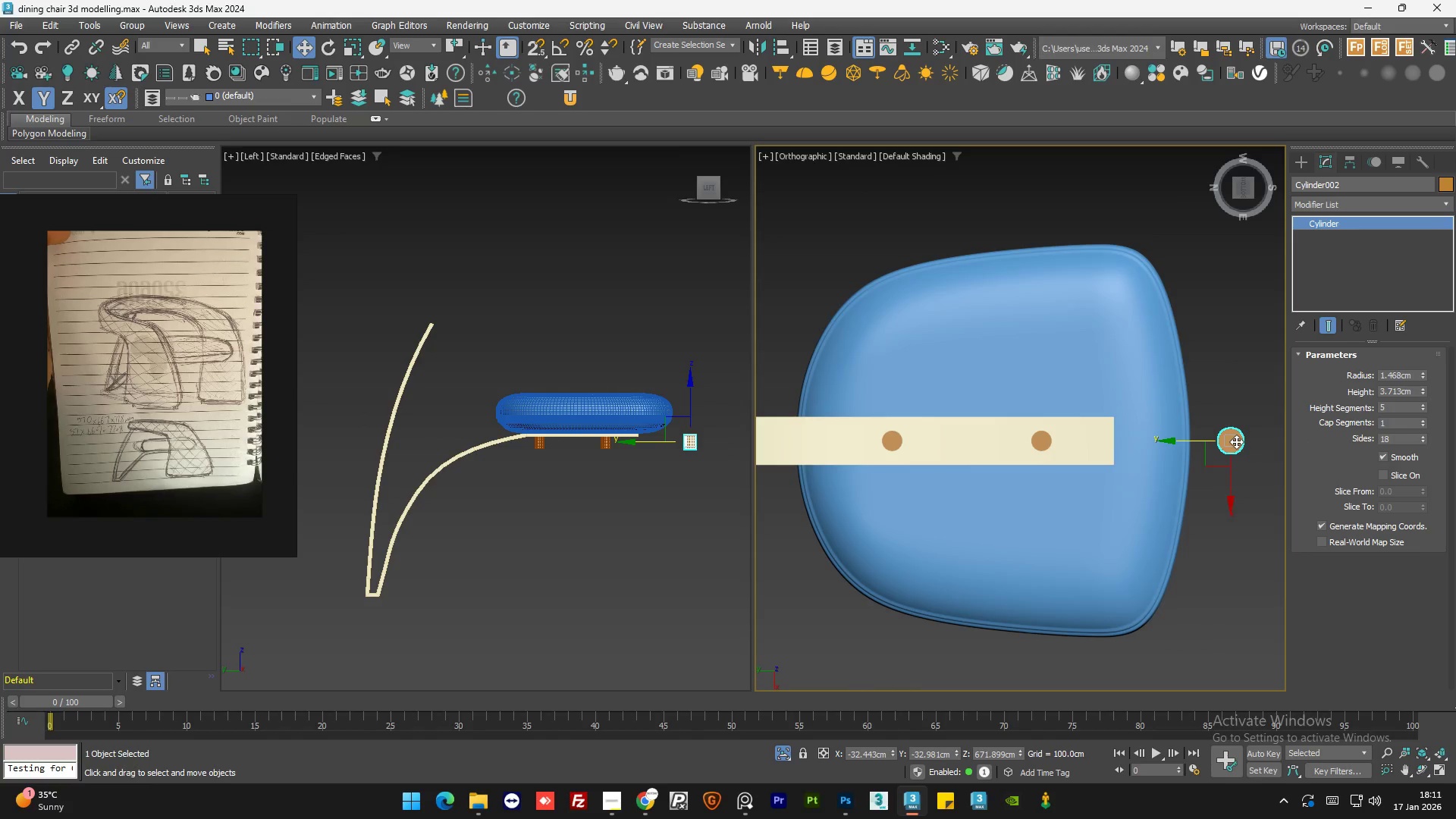 
key(Delete)
 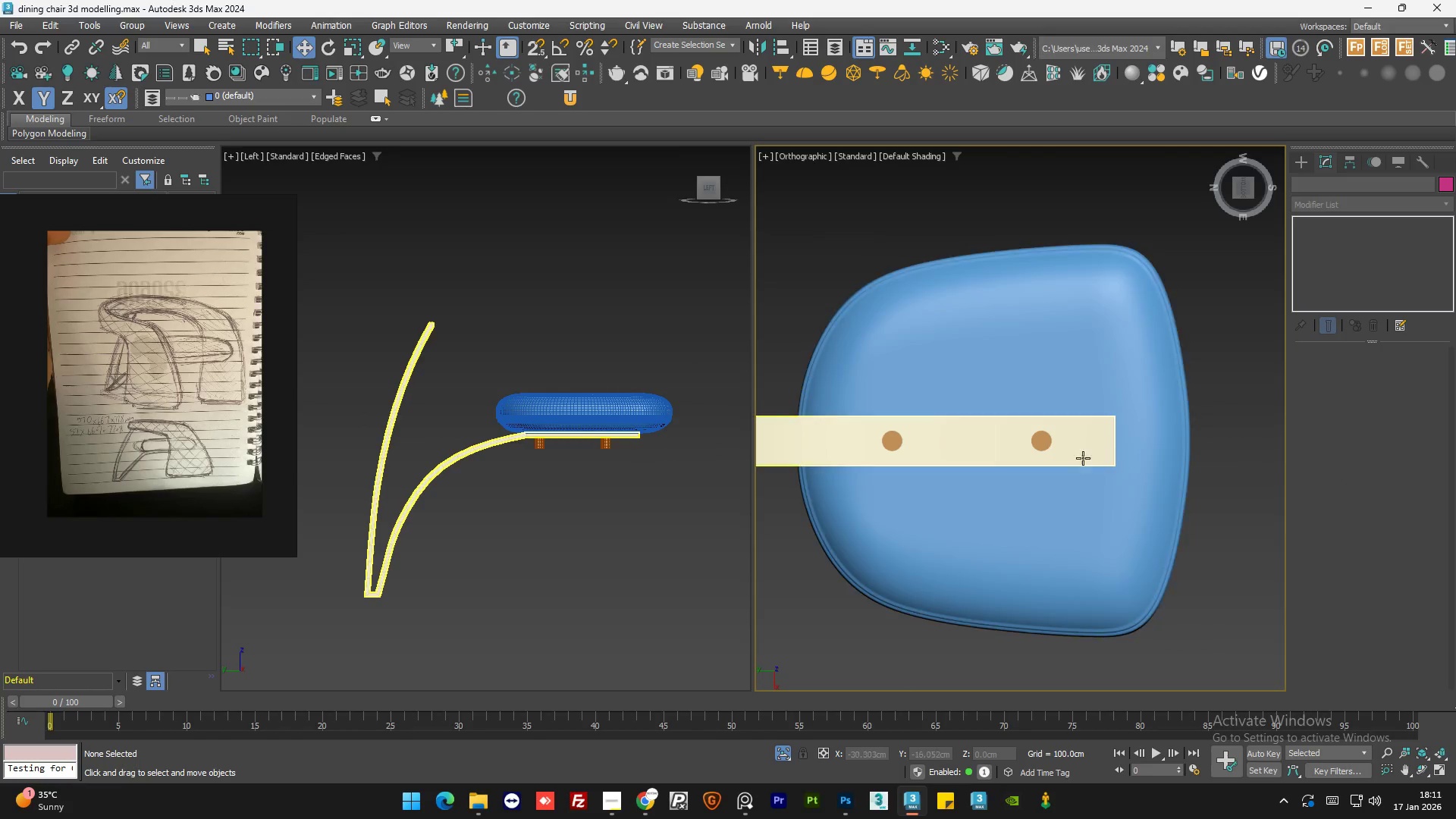 
left_click([1042, 442])
 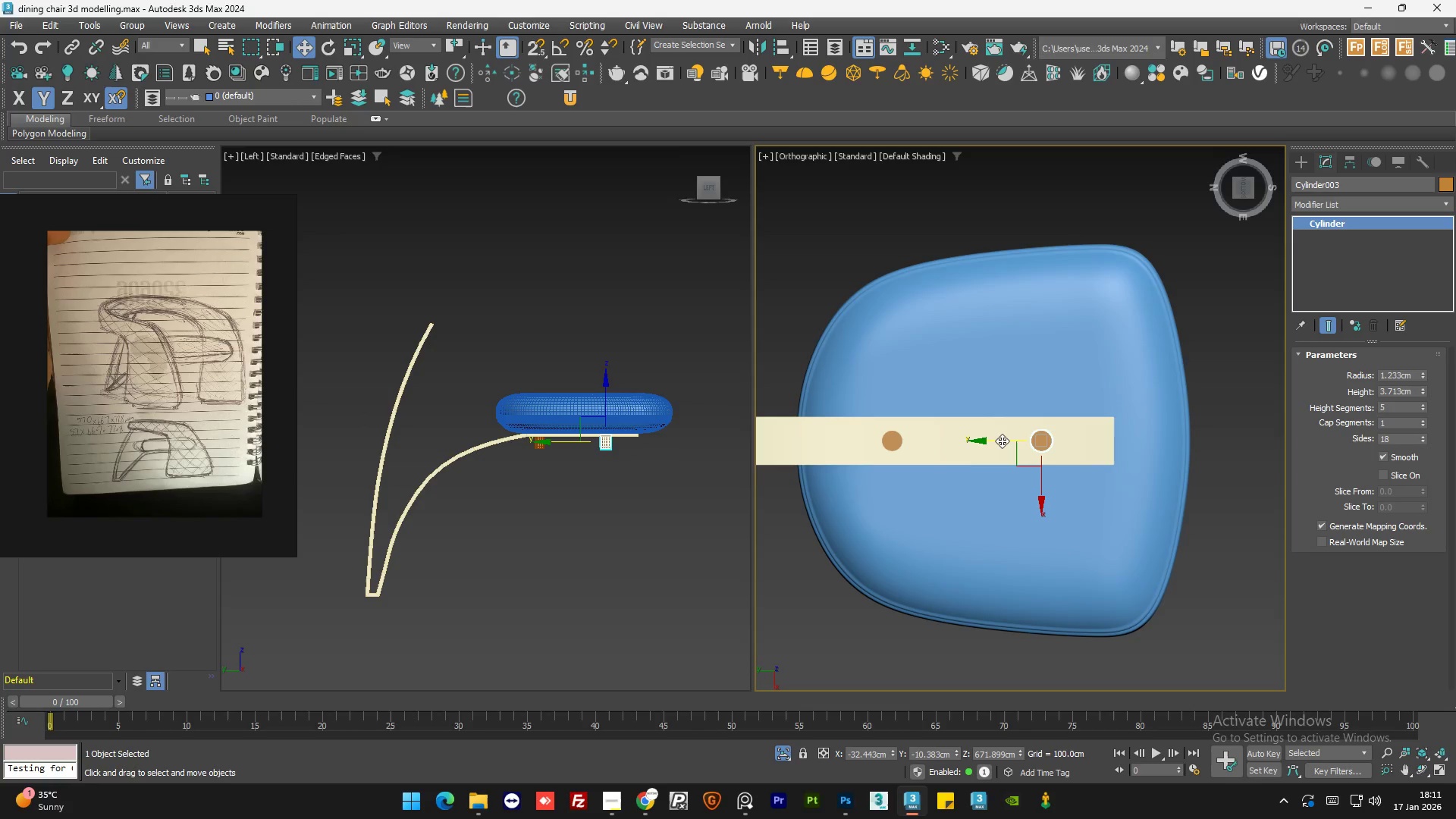 
left_click_drag(start_coordinate=[1002, 441], to_coordinate=[1096, 448])
 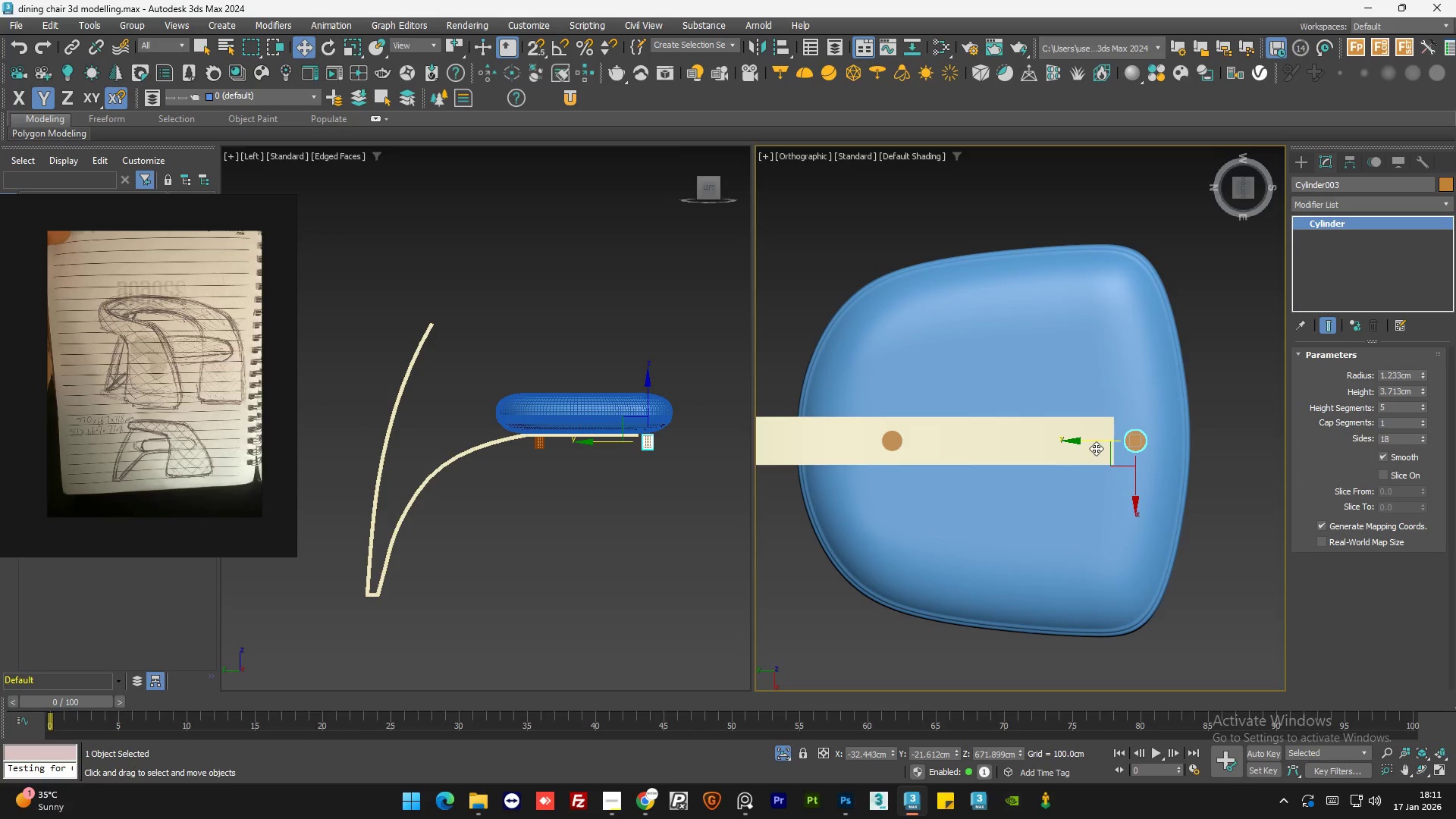 
key(Control+Z)
 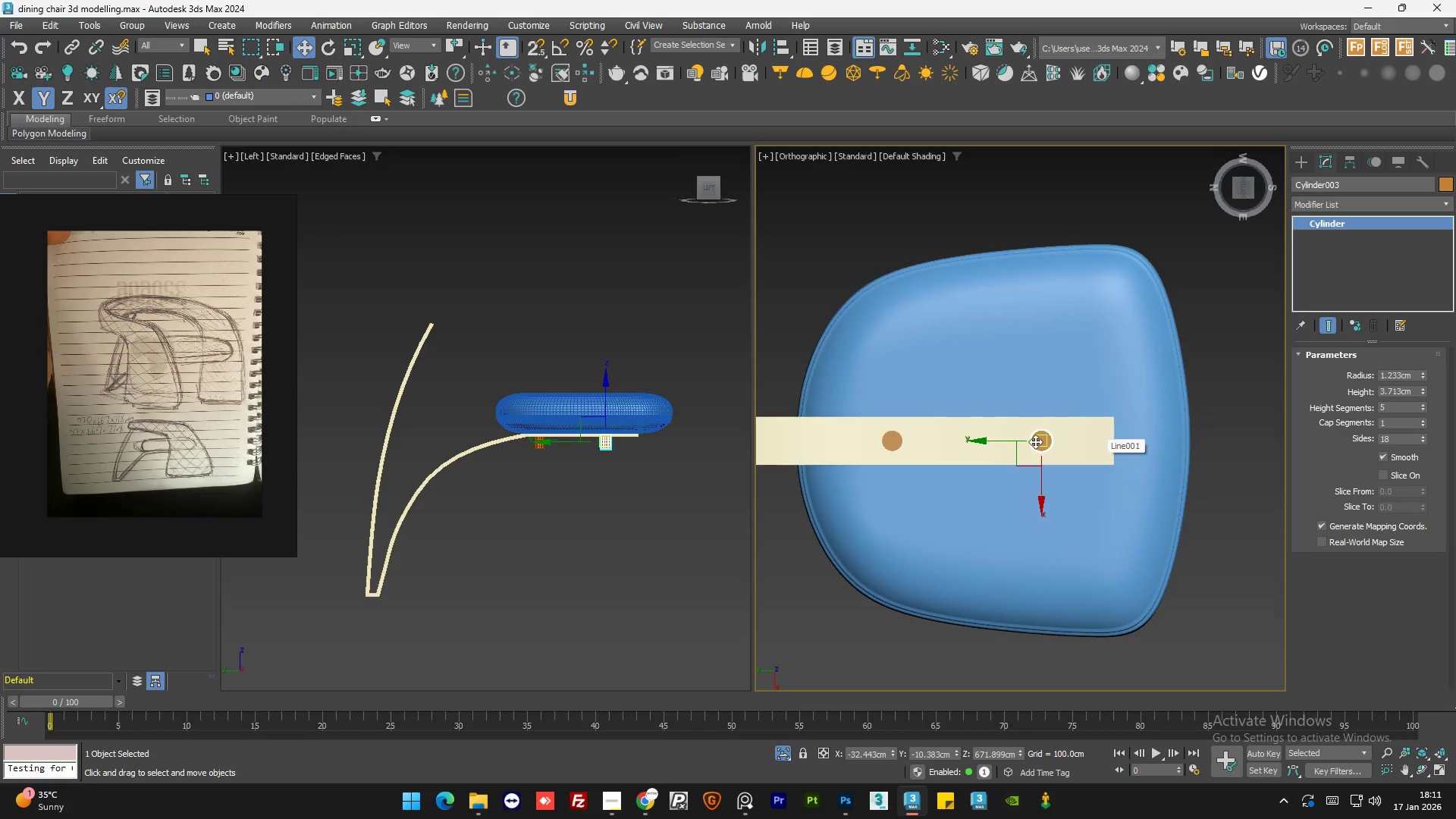 
hold_key(key=ShiftLeft, duration=1.41)
left_click_drag(start_coordinate=[1002, 441], to_coordinate=[1209, 457])
 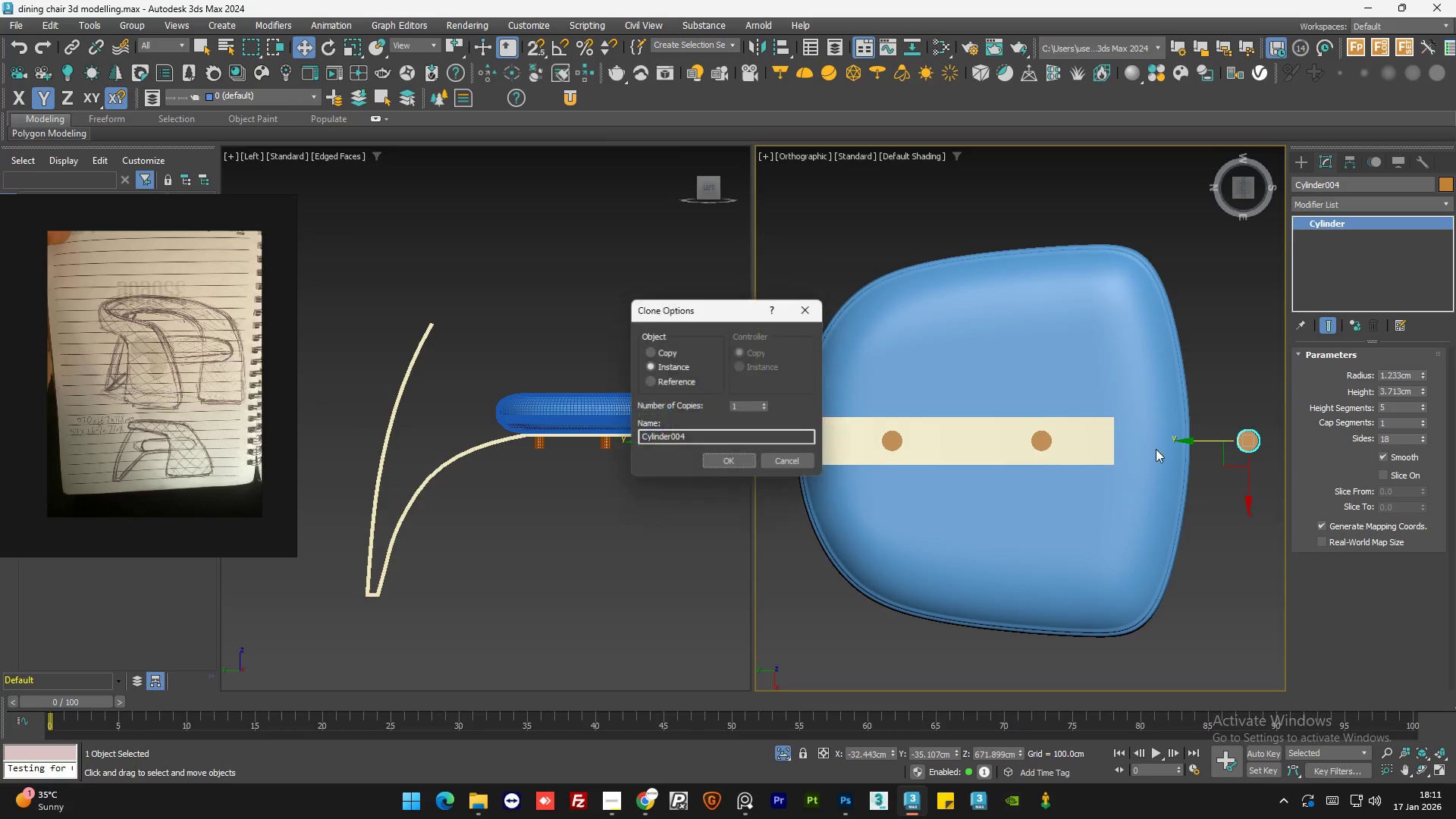 
left_click([651, 350])
 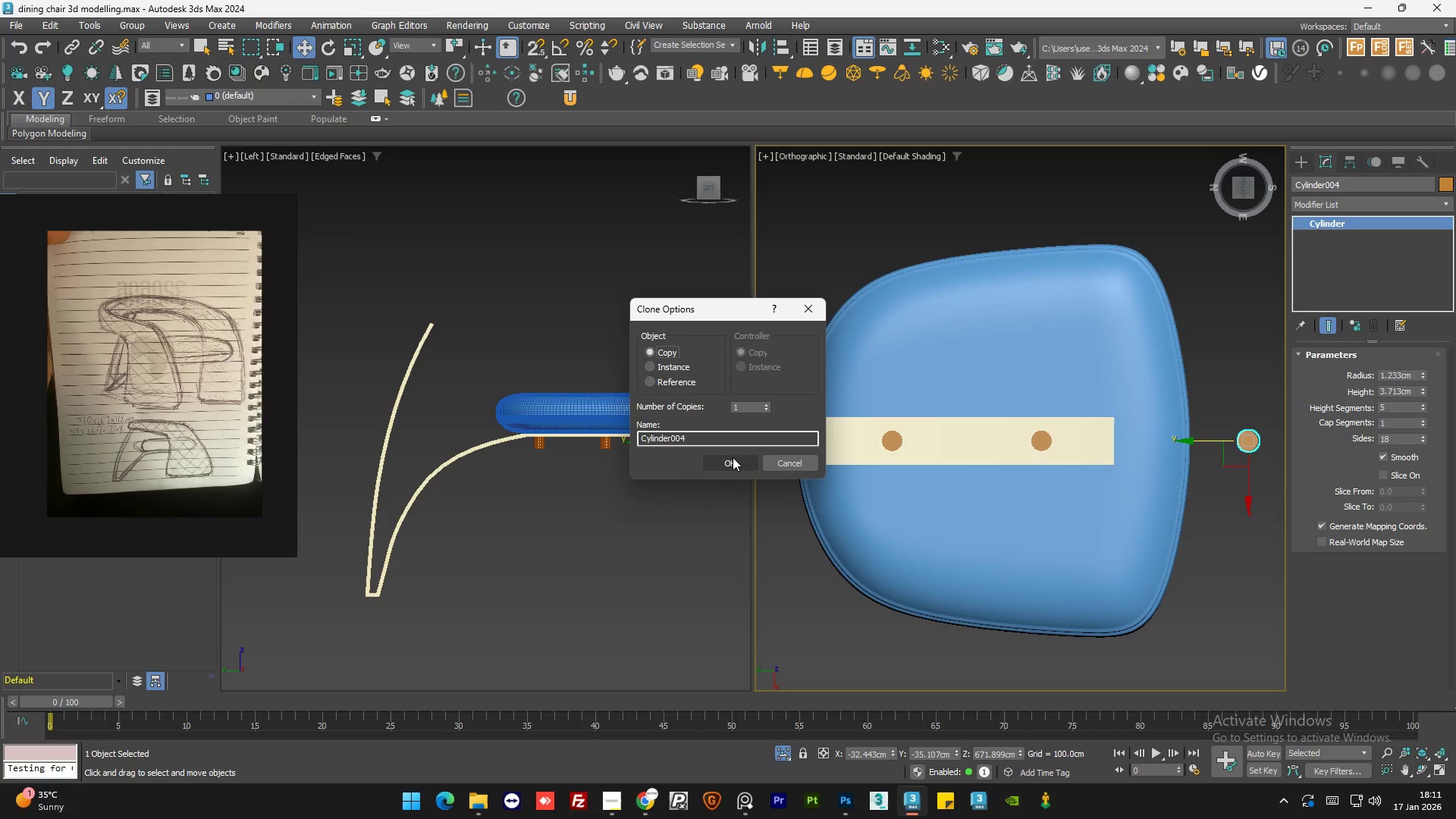 
double_click([733, 460])
 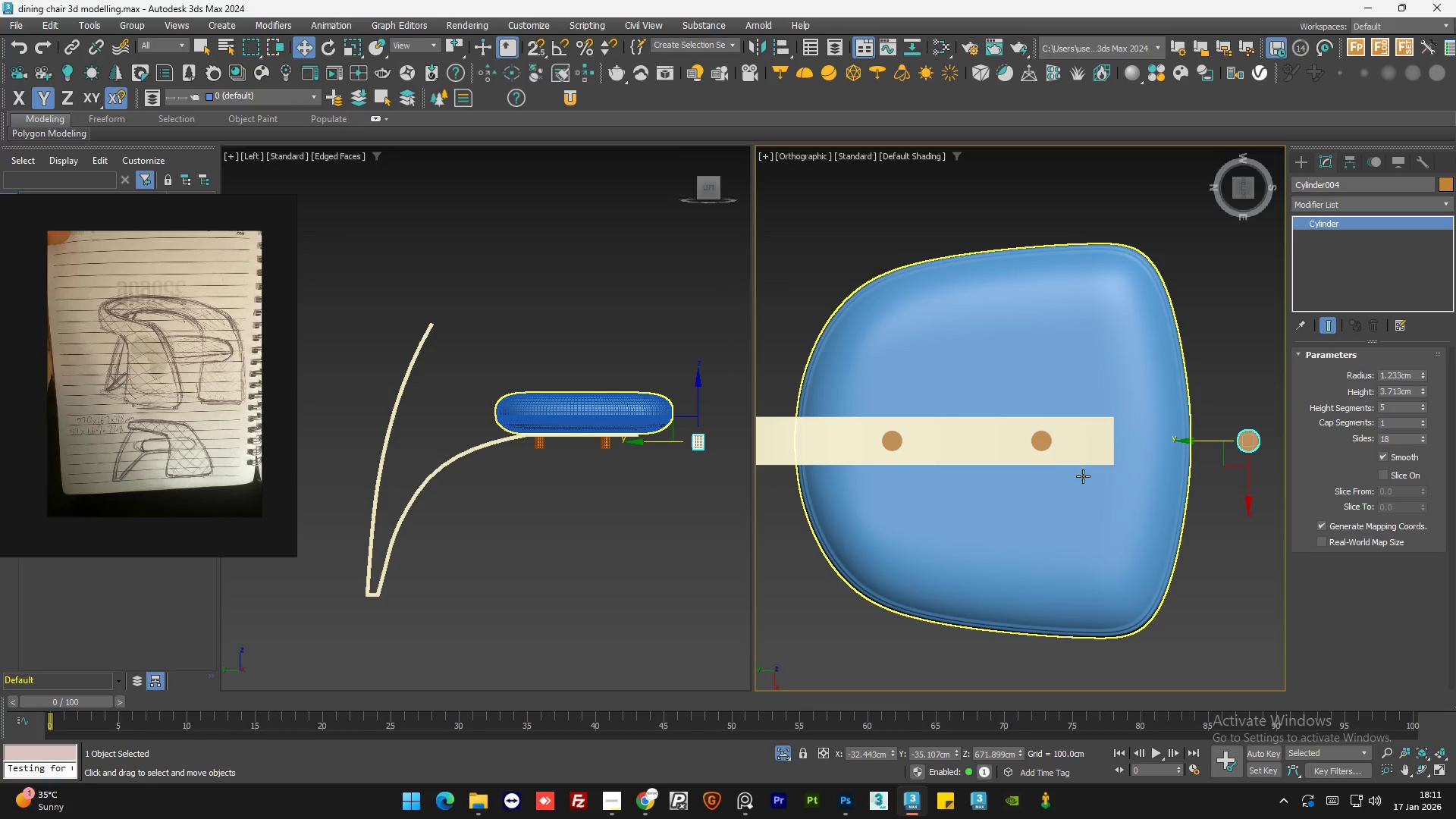 
hold_key(key=AltLeft, duration=1.42)
 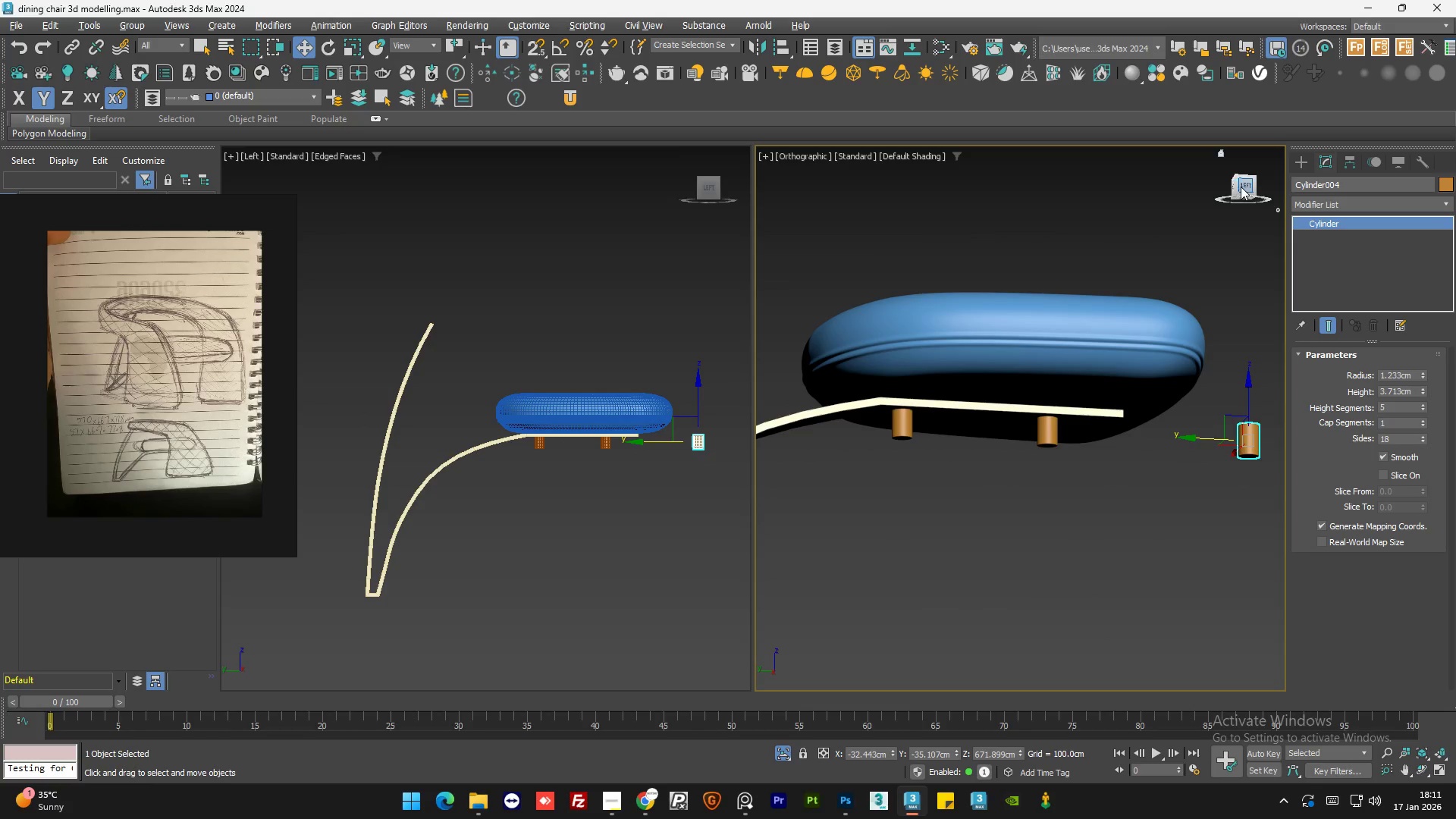 
left_click([1247, 187])
 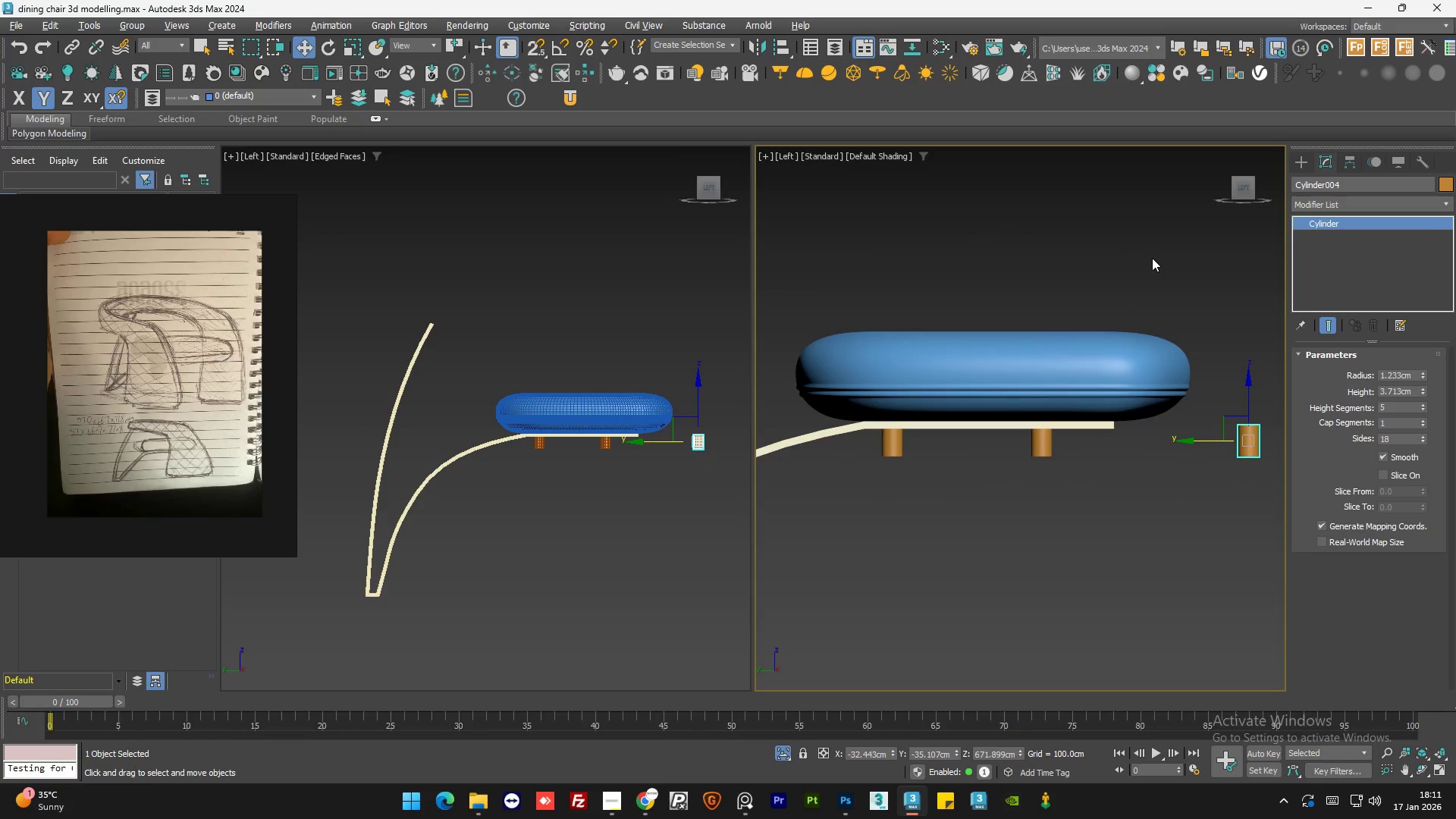 
key(F3)
 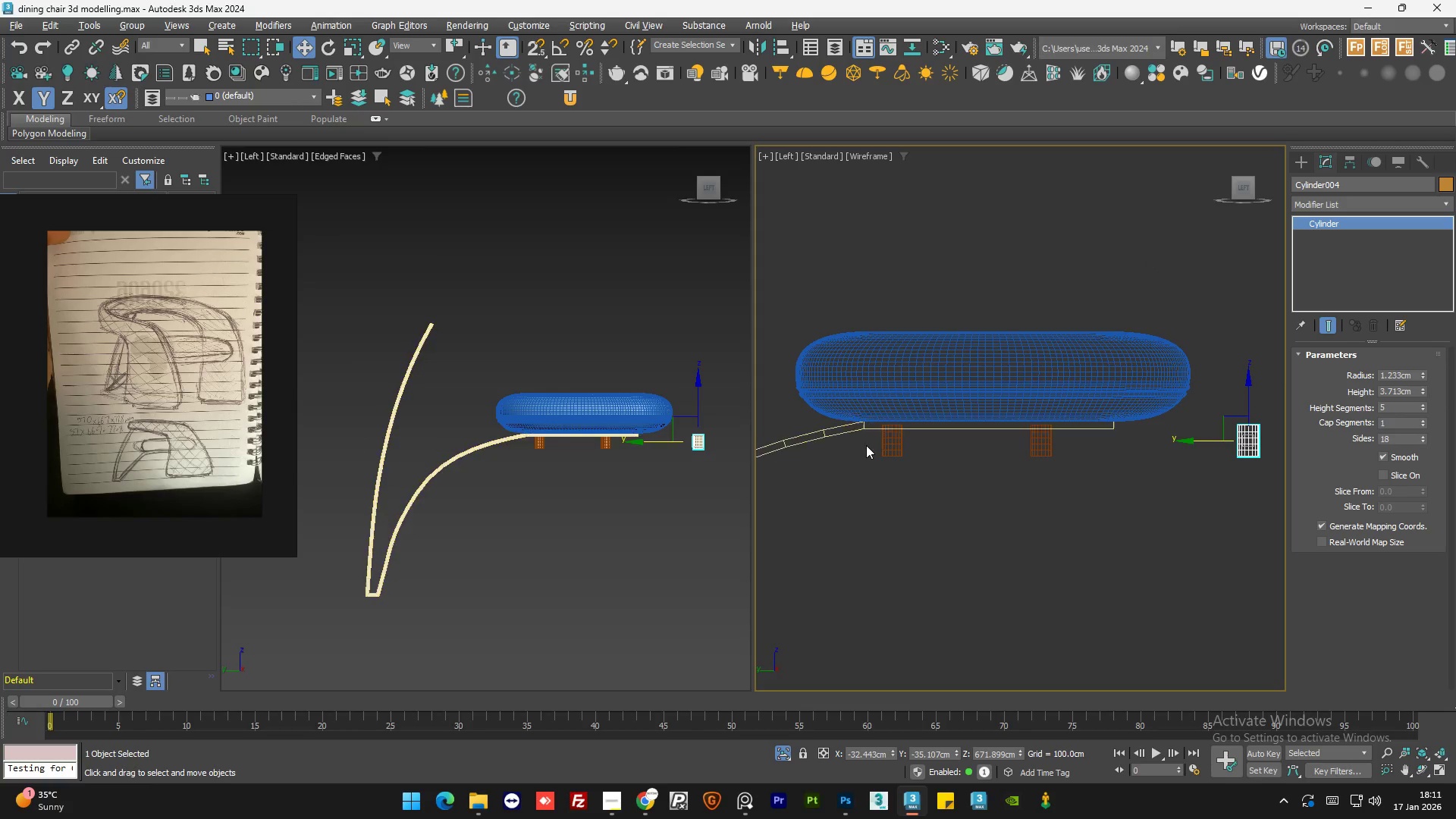 
scroll: coordinate [892, 430], scroll_direction: up, amount: 3.0
 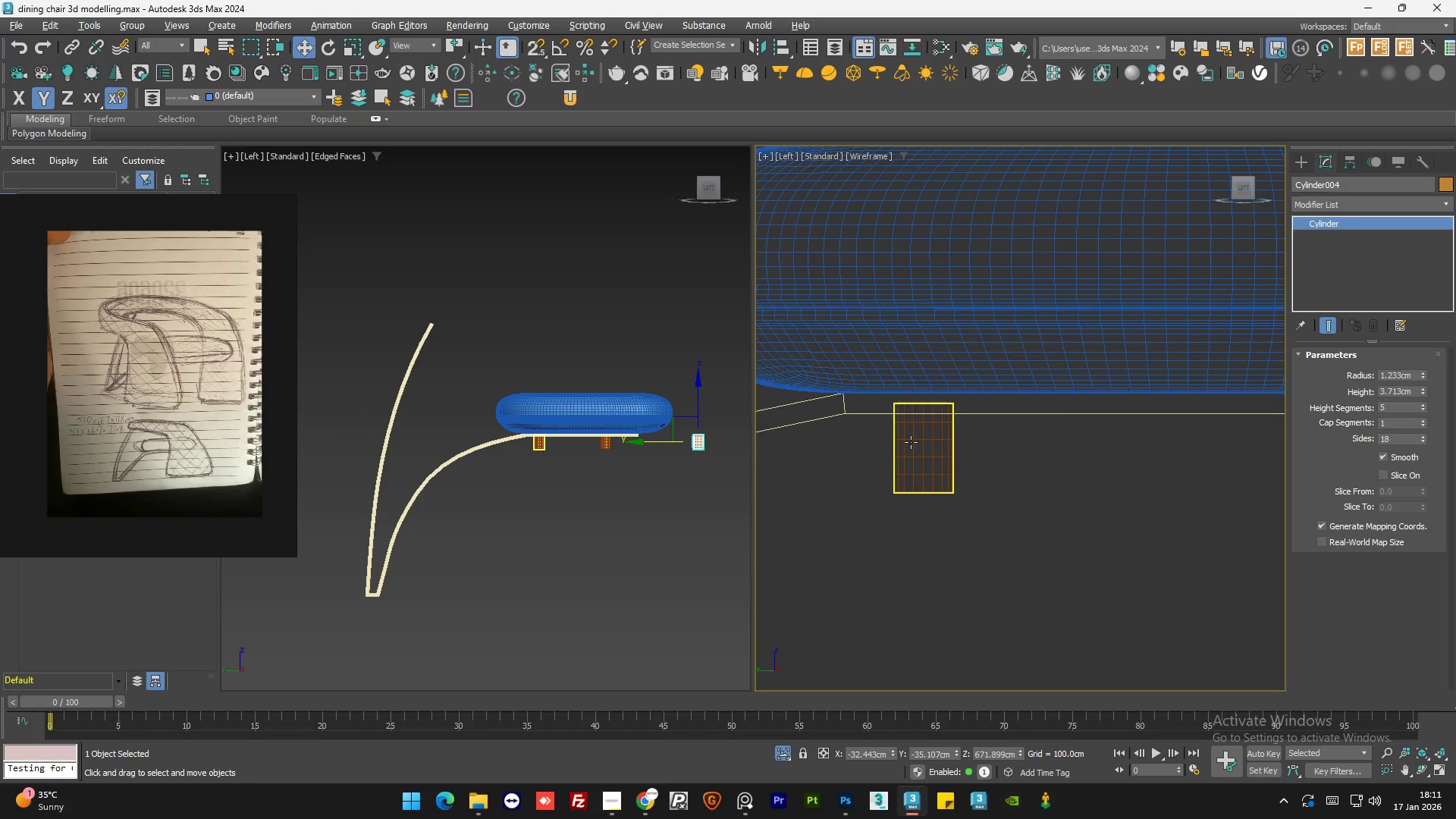 
key(F3)
 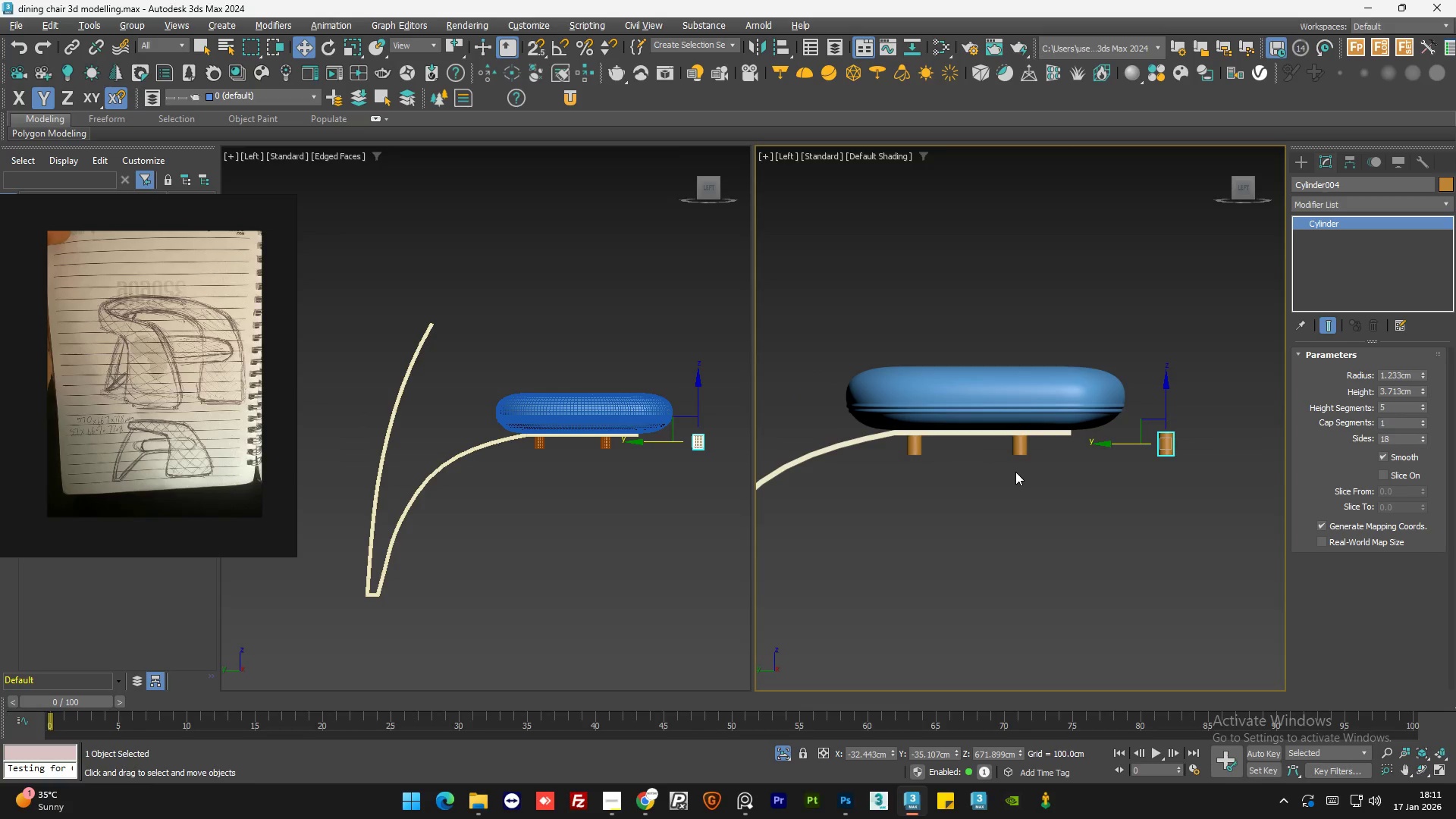 
scroll: coordinate [911, 442], scroll_direction: down, amount: 4.0
 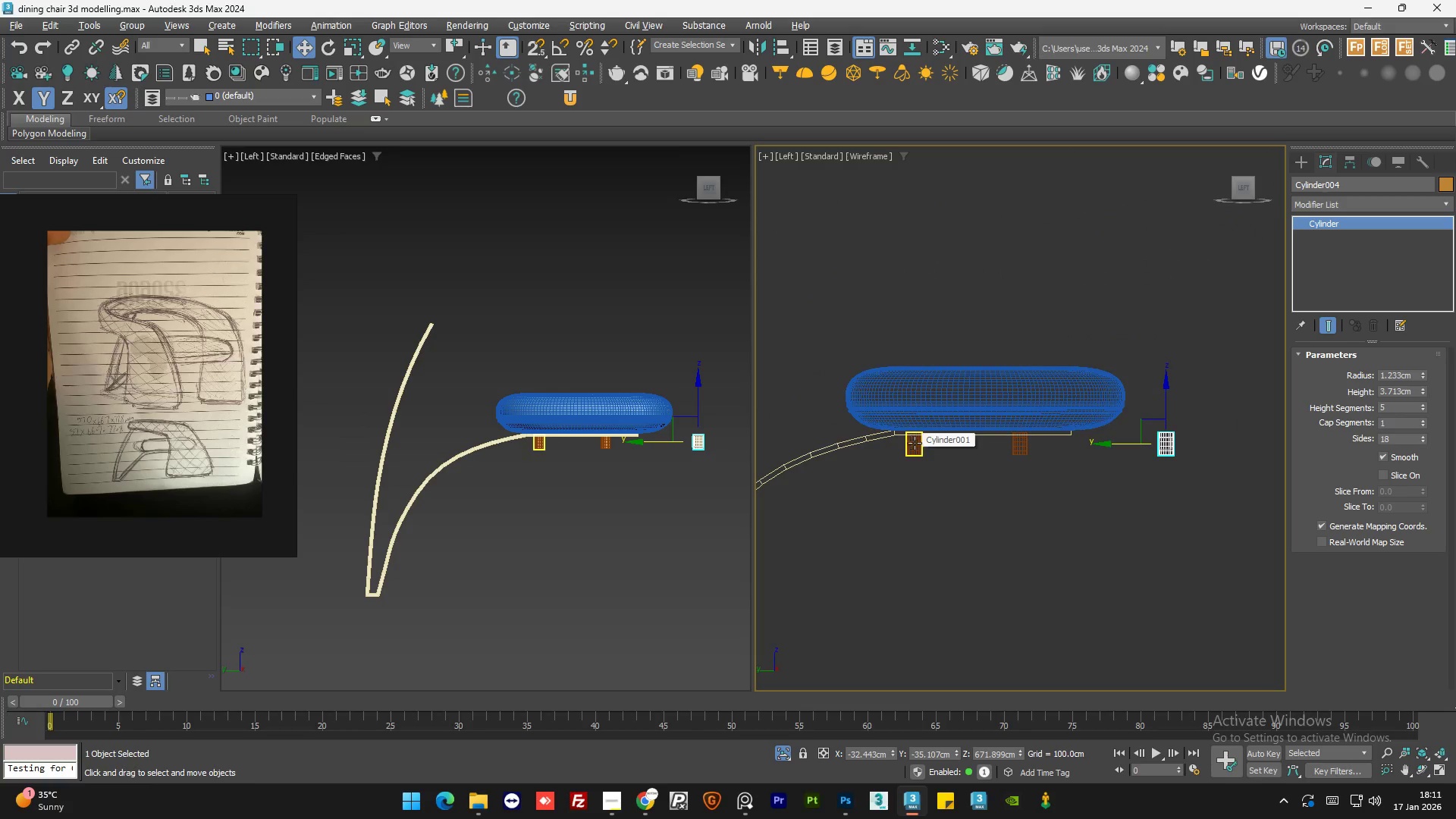 
hold_key(key=AltLeft, duration=1.11)
 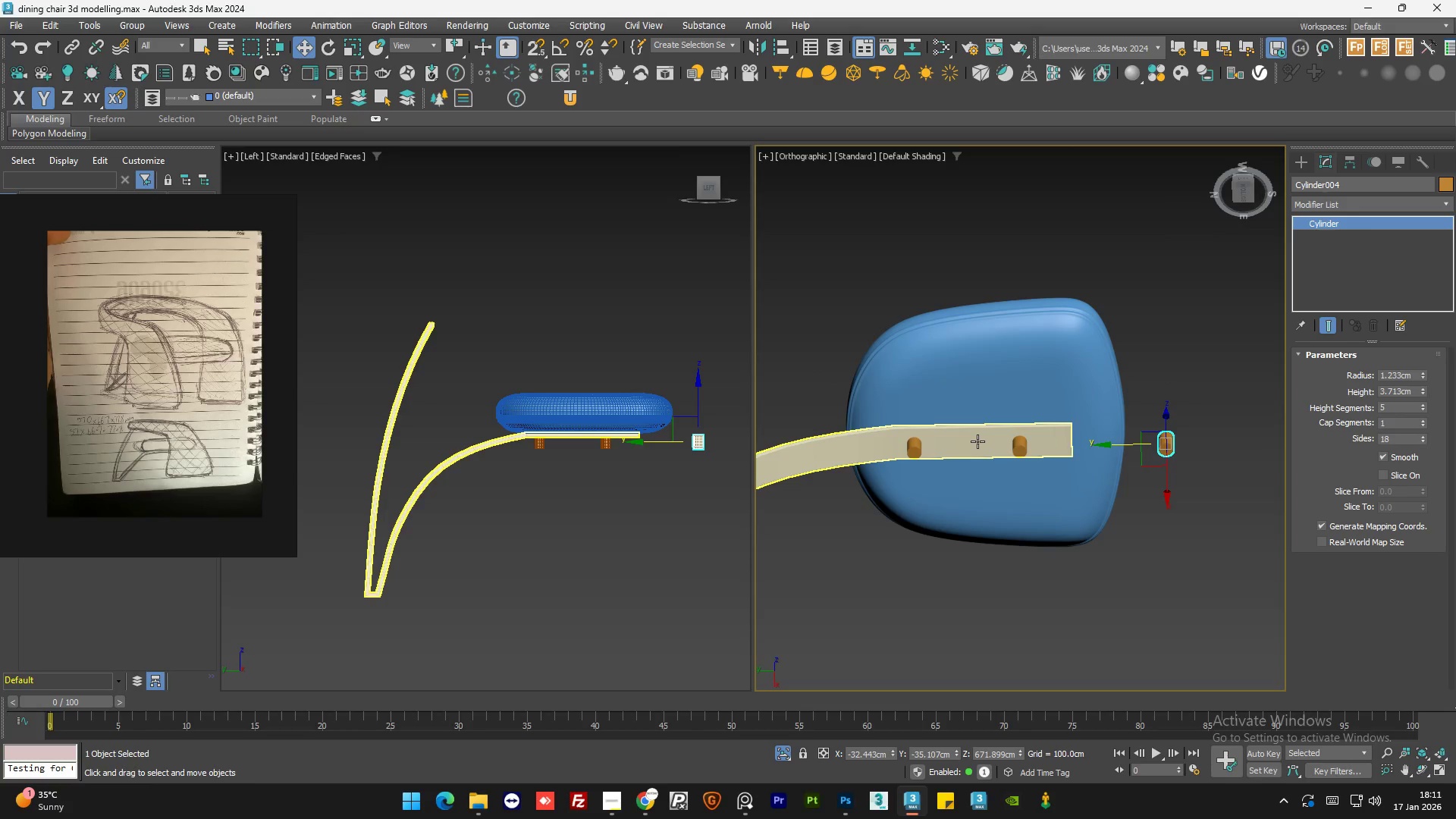 
left_click([977, 441])
 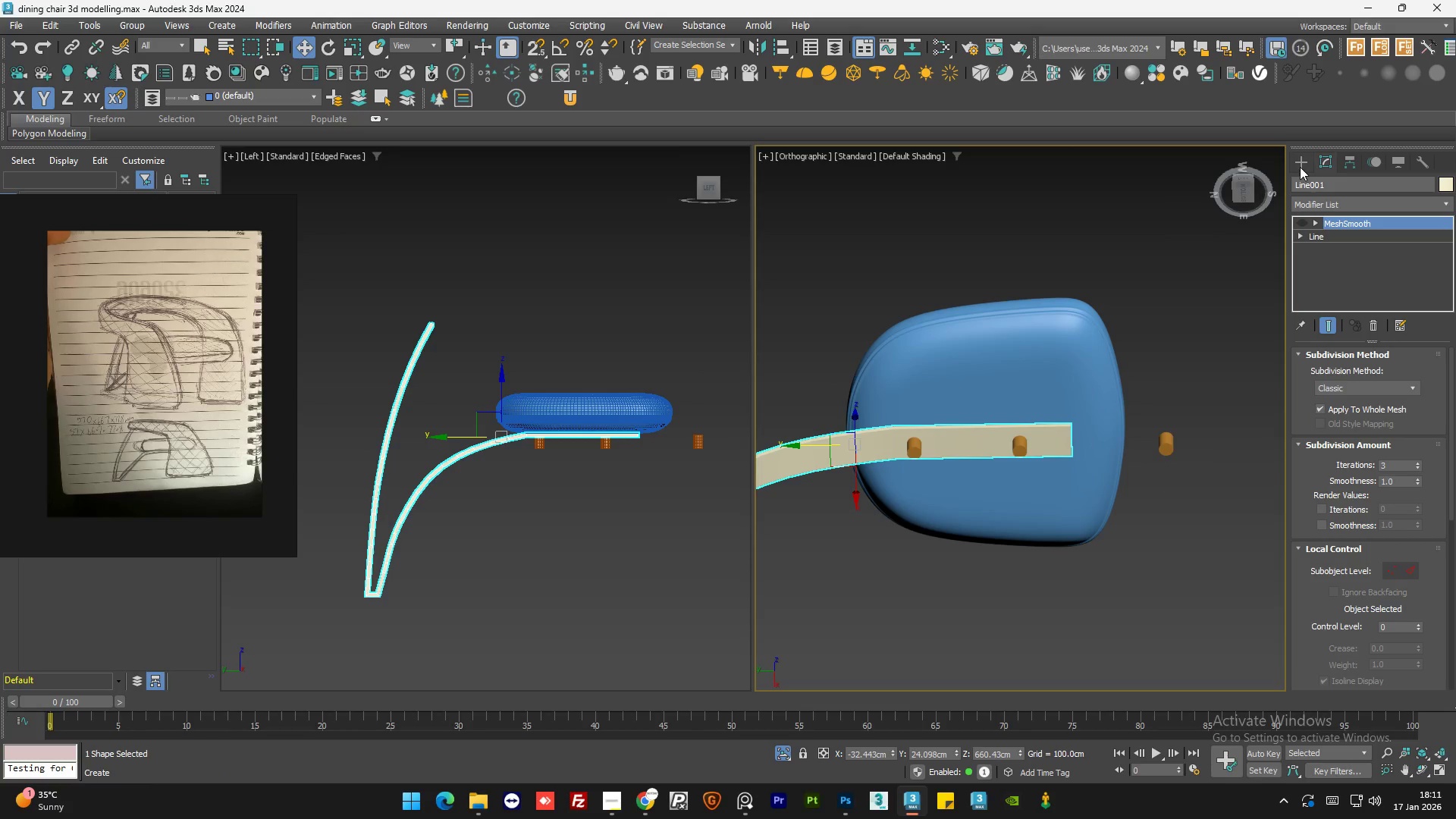 
left_click([1300, 166])
 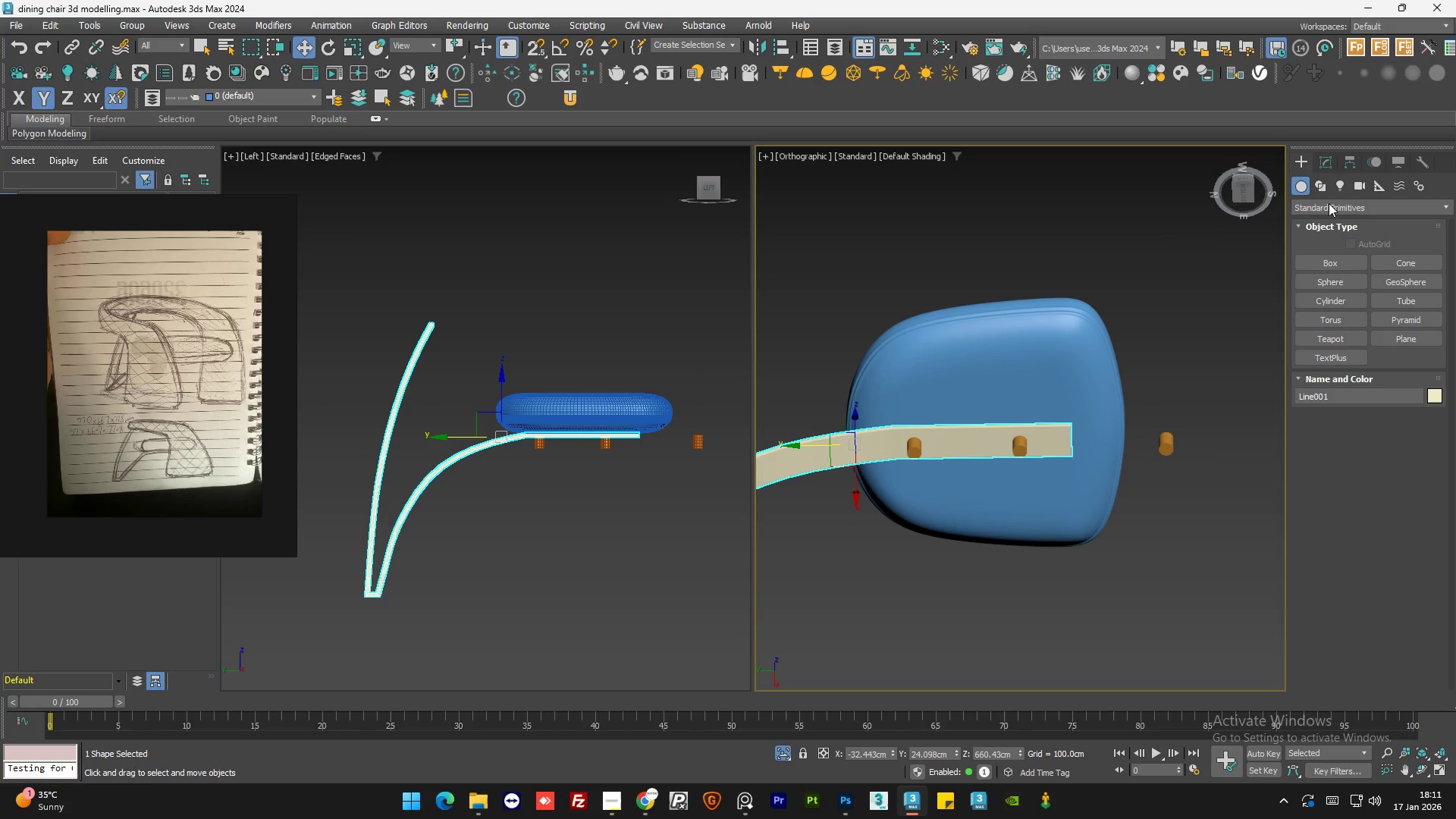 
left_click([1330, 204])
 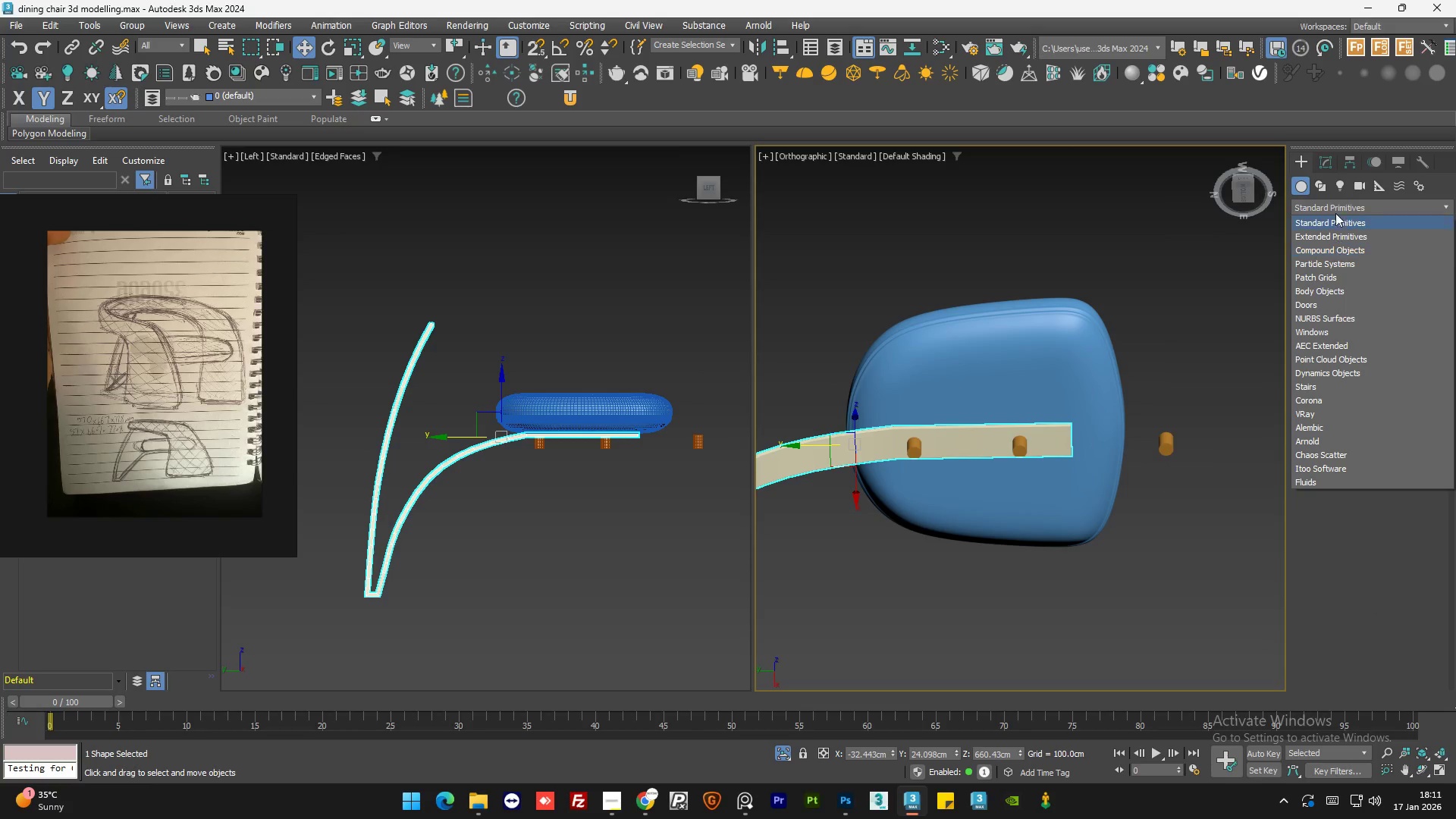 
left_click([1329, 160])
 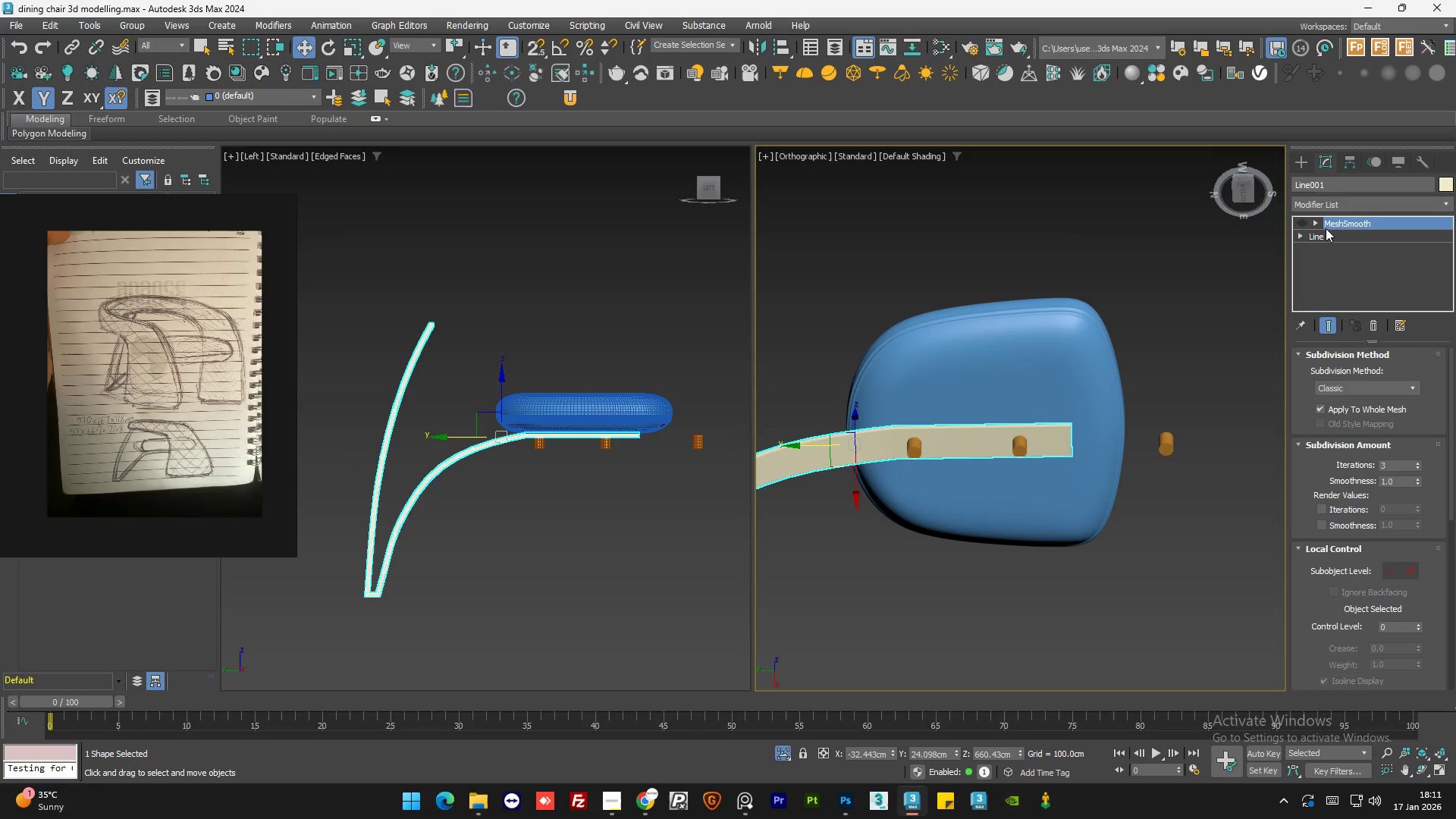 
left_click([1335, 234])
 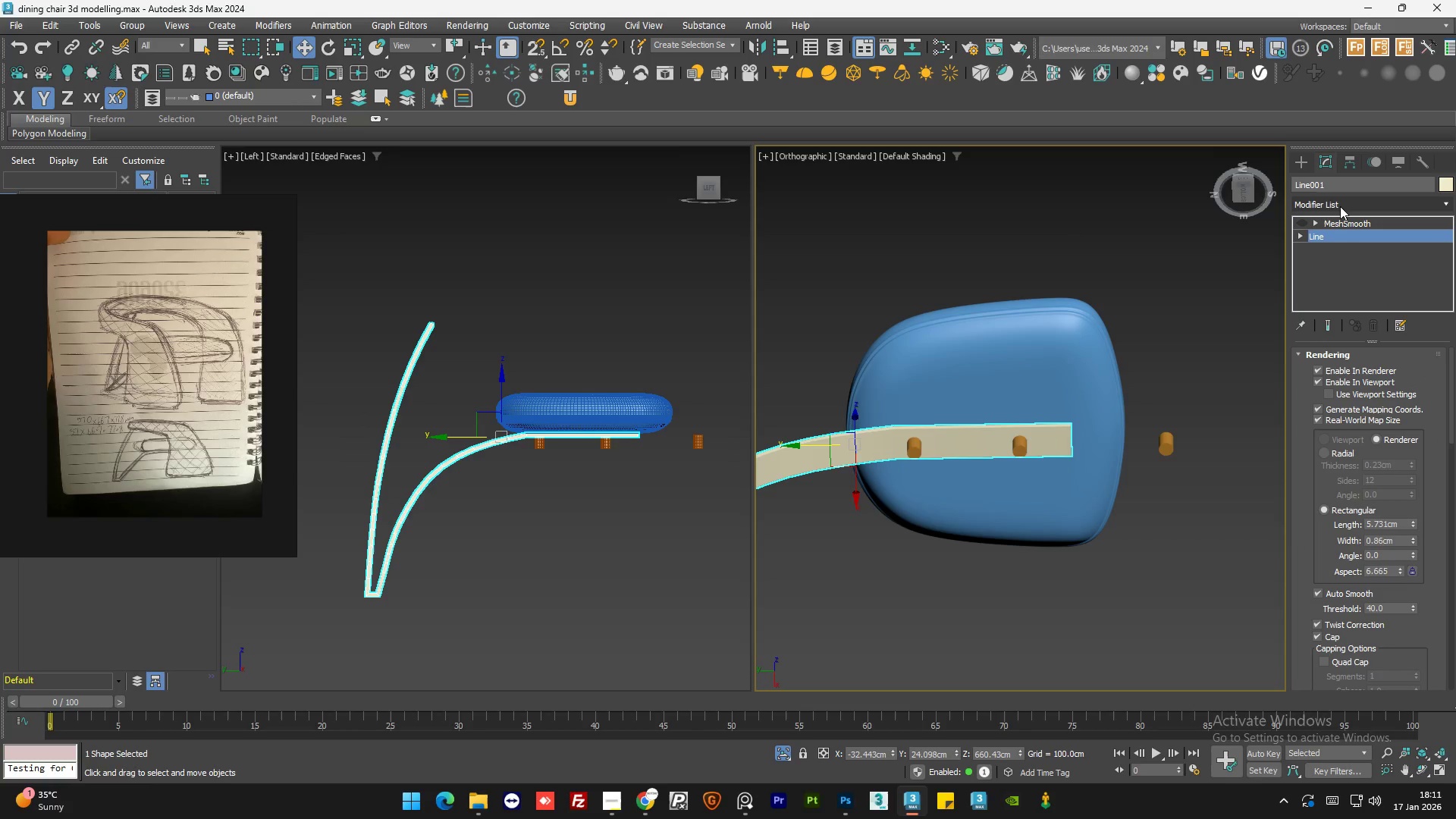 
left_click([1340, 206])
 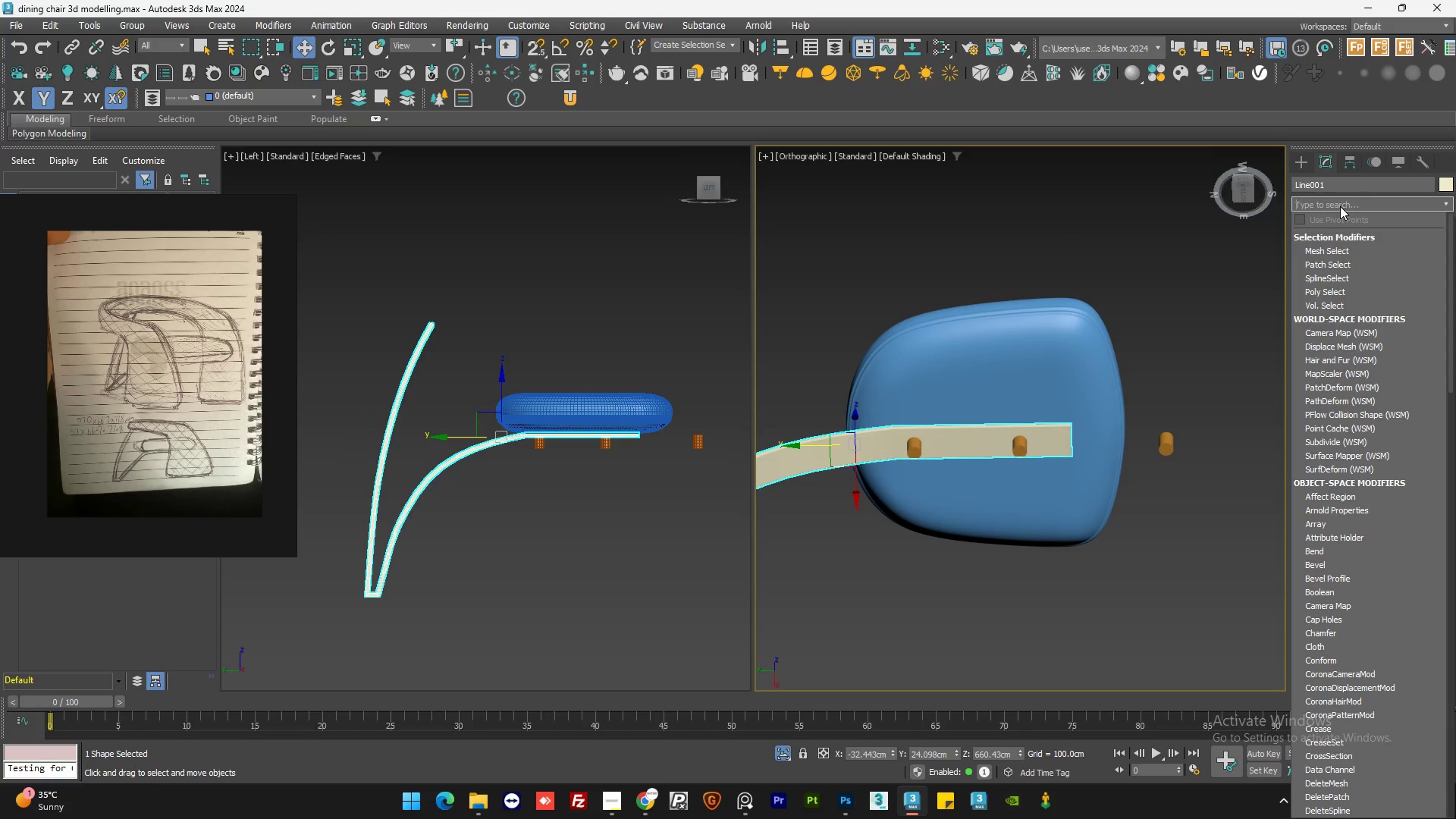 
type(boo)
 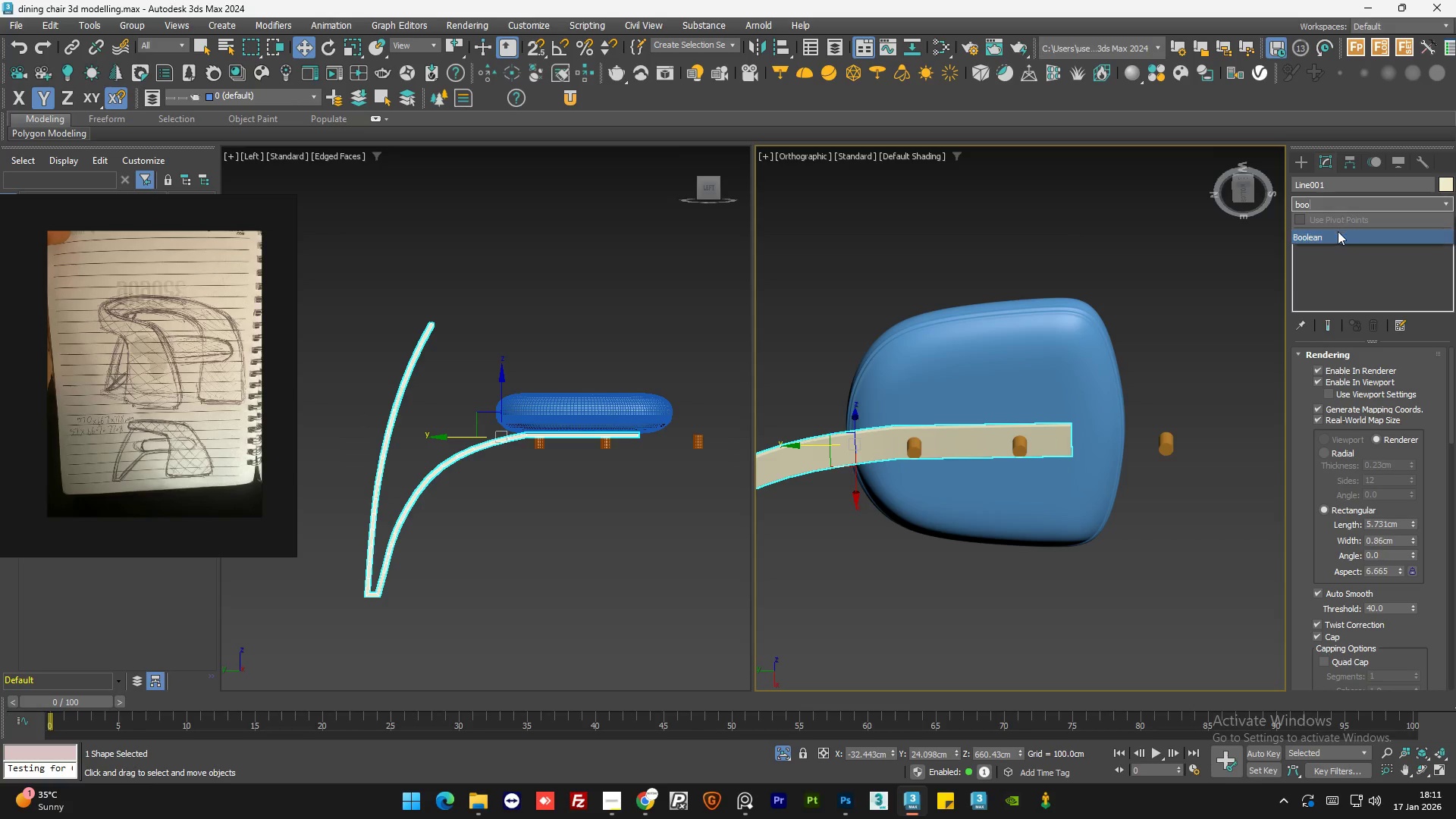 
left_click([1337, 232])
 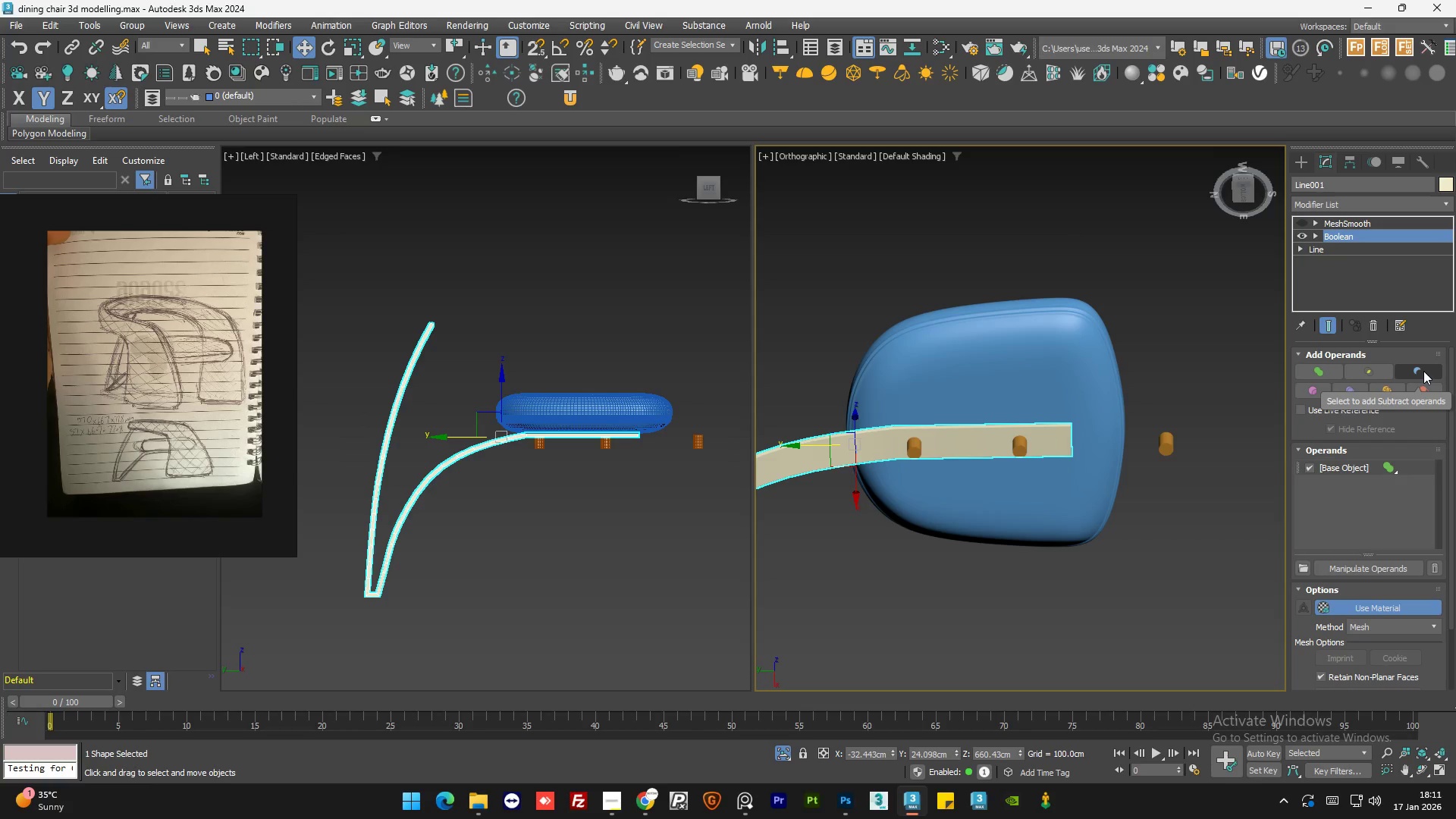 
left_click([1423, 371])
 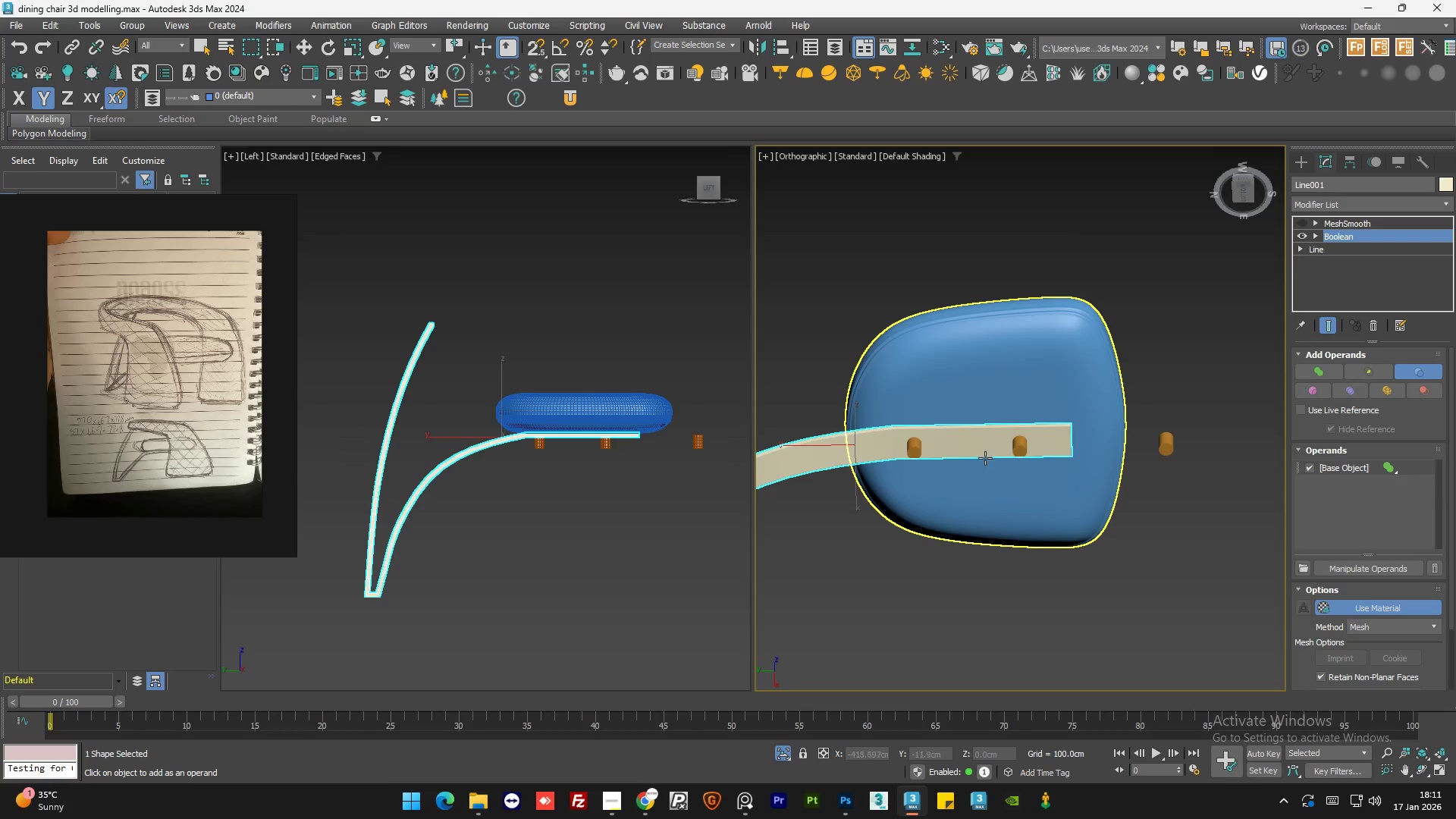 
left_click([912, 451])
 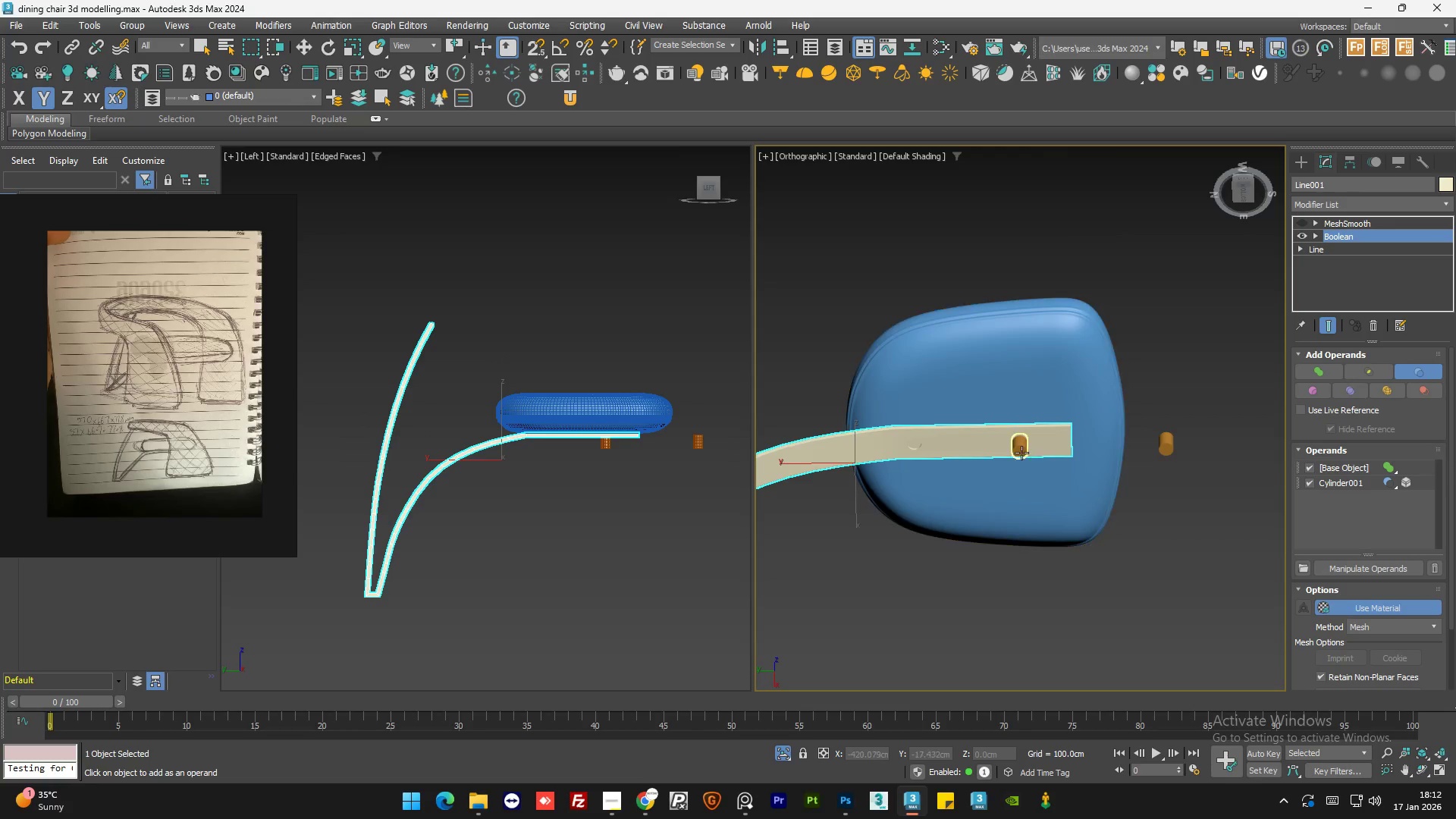 
left_click([1020, 447])
 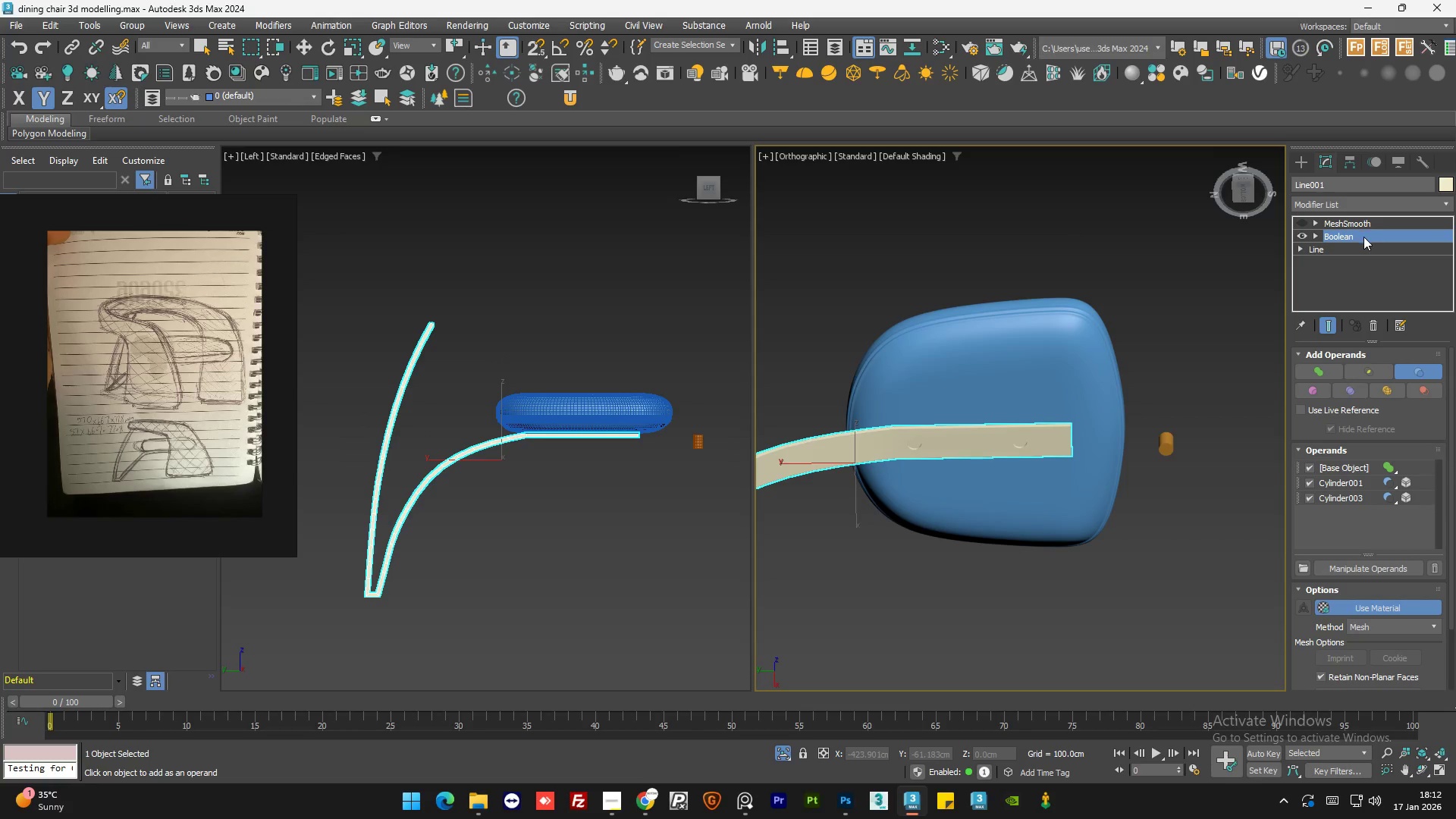 
right_click([1356, 239])
 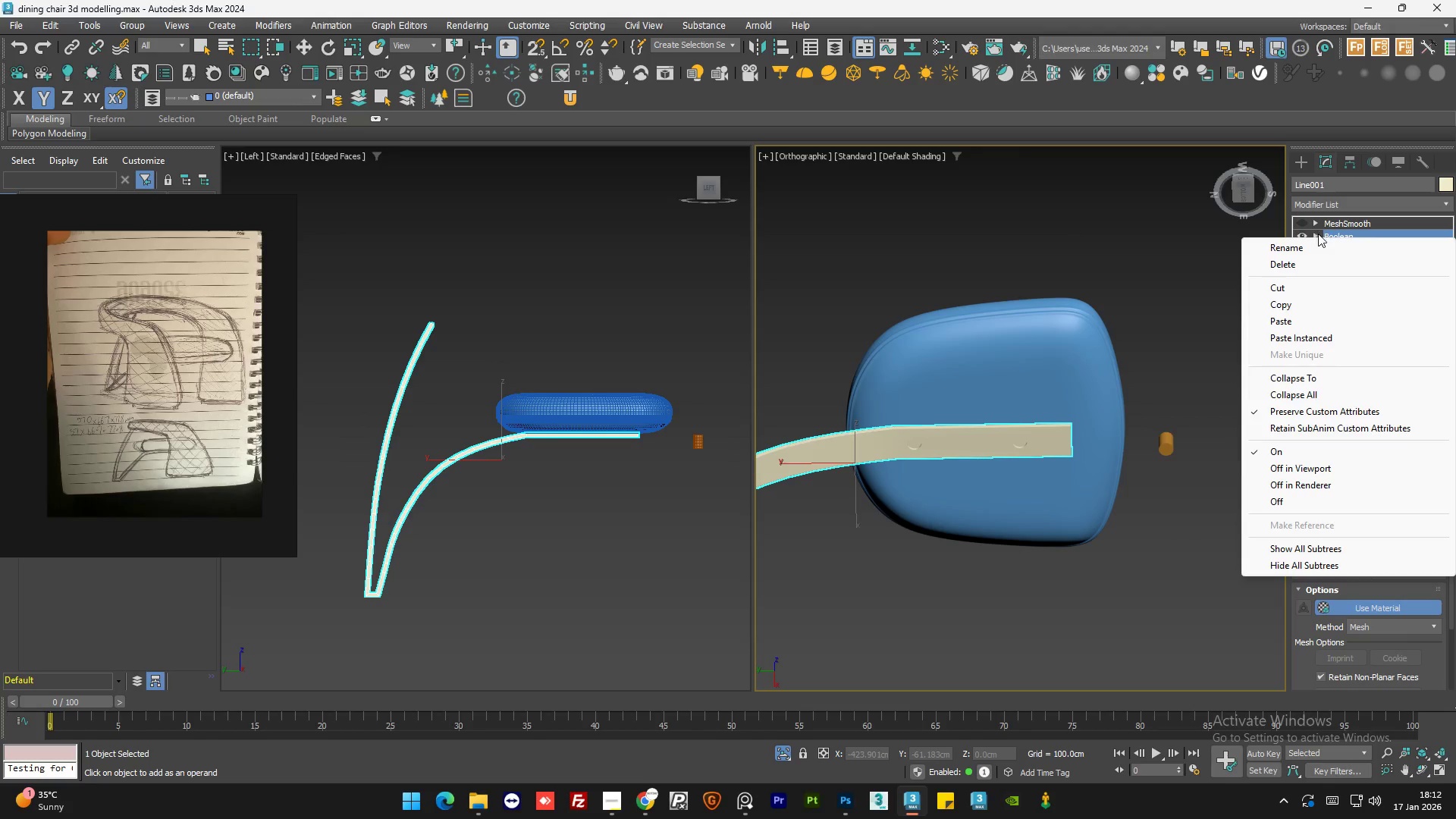 
wait(5.28)
 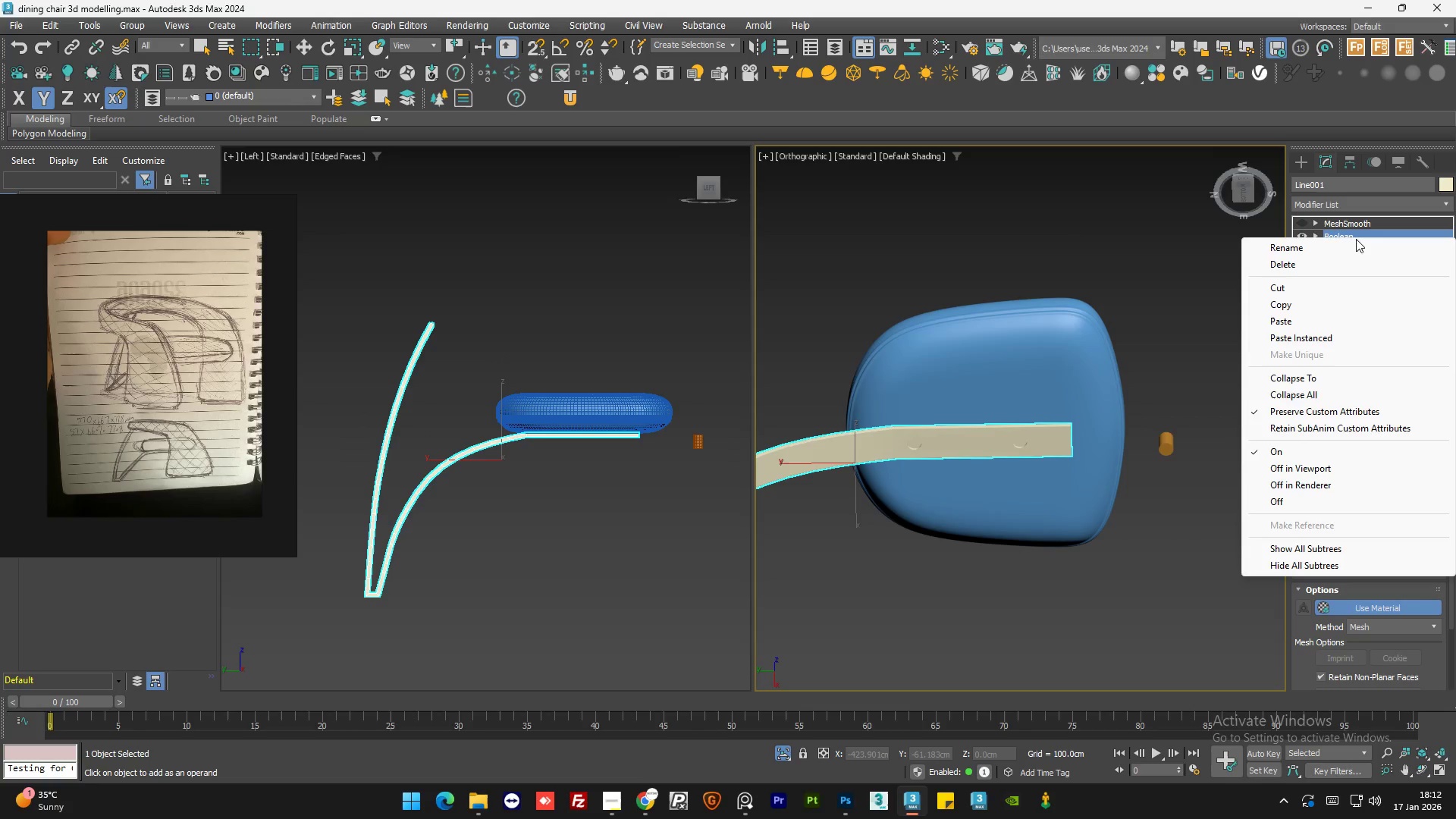 
left_click([1382, 234])
 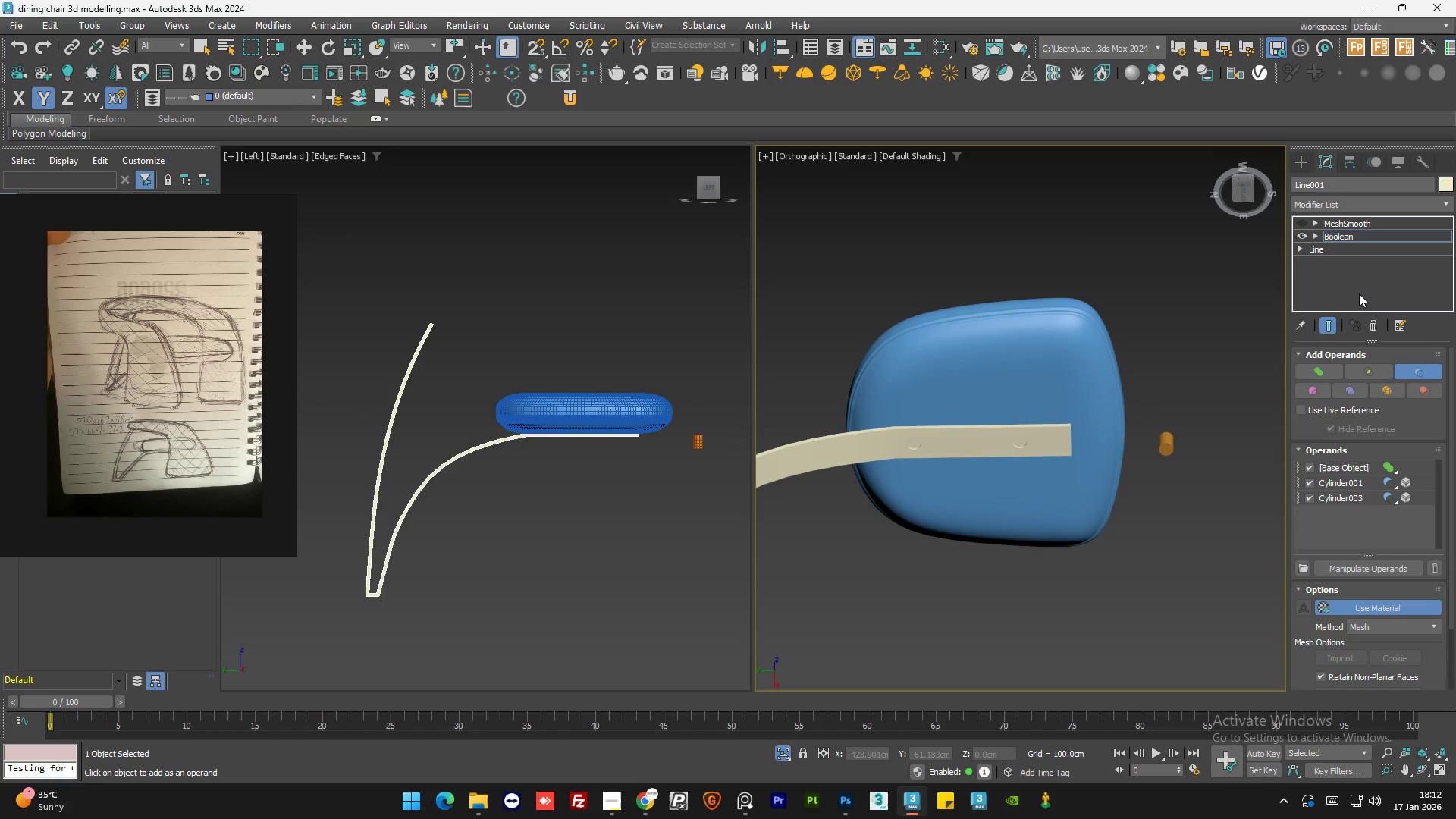 
left_click([1359, 293])
 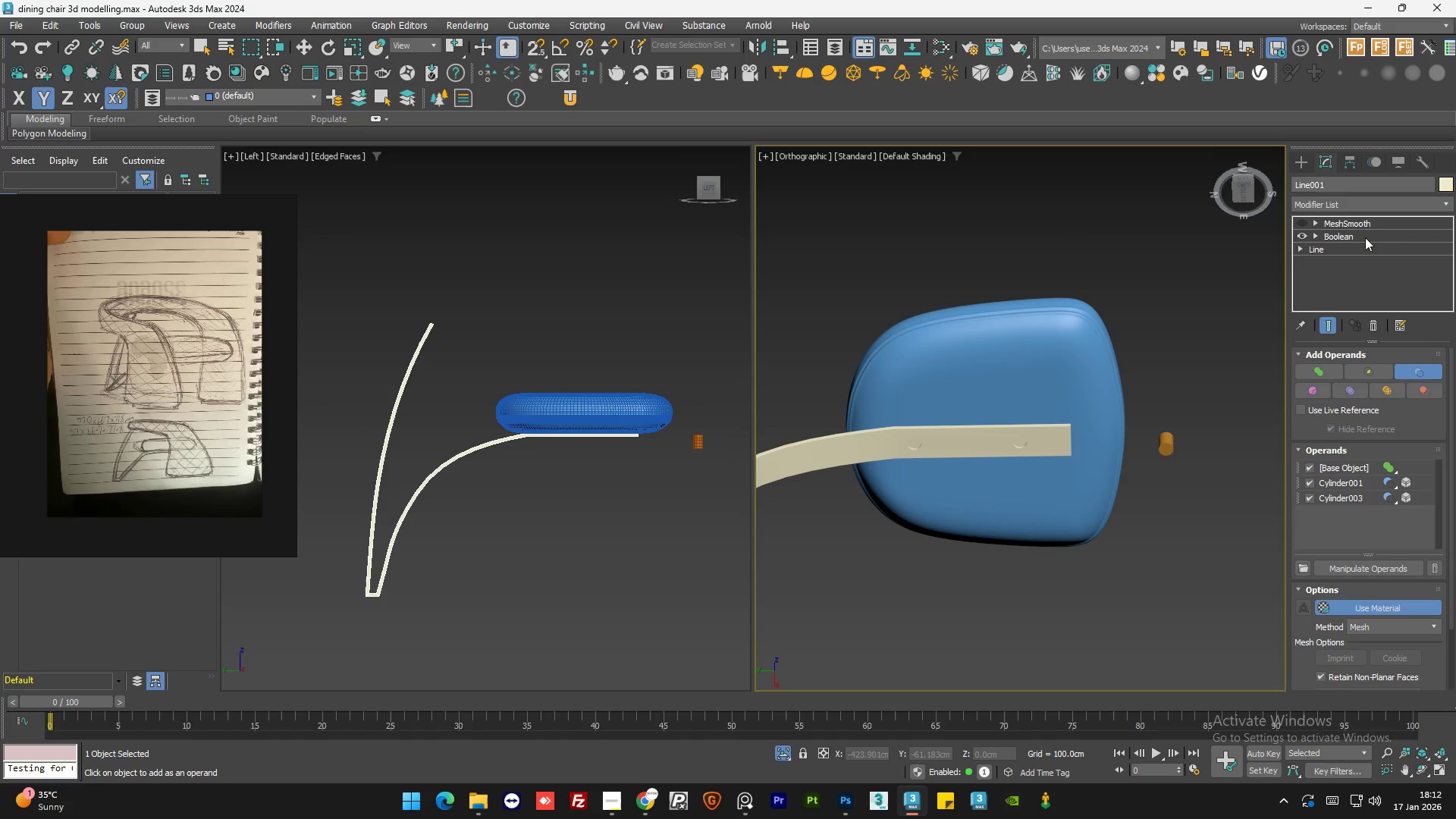 
left_click([1365, 237])
 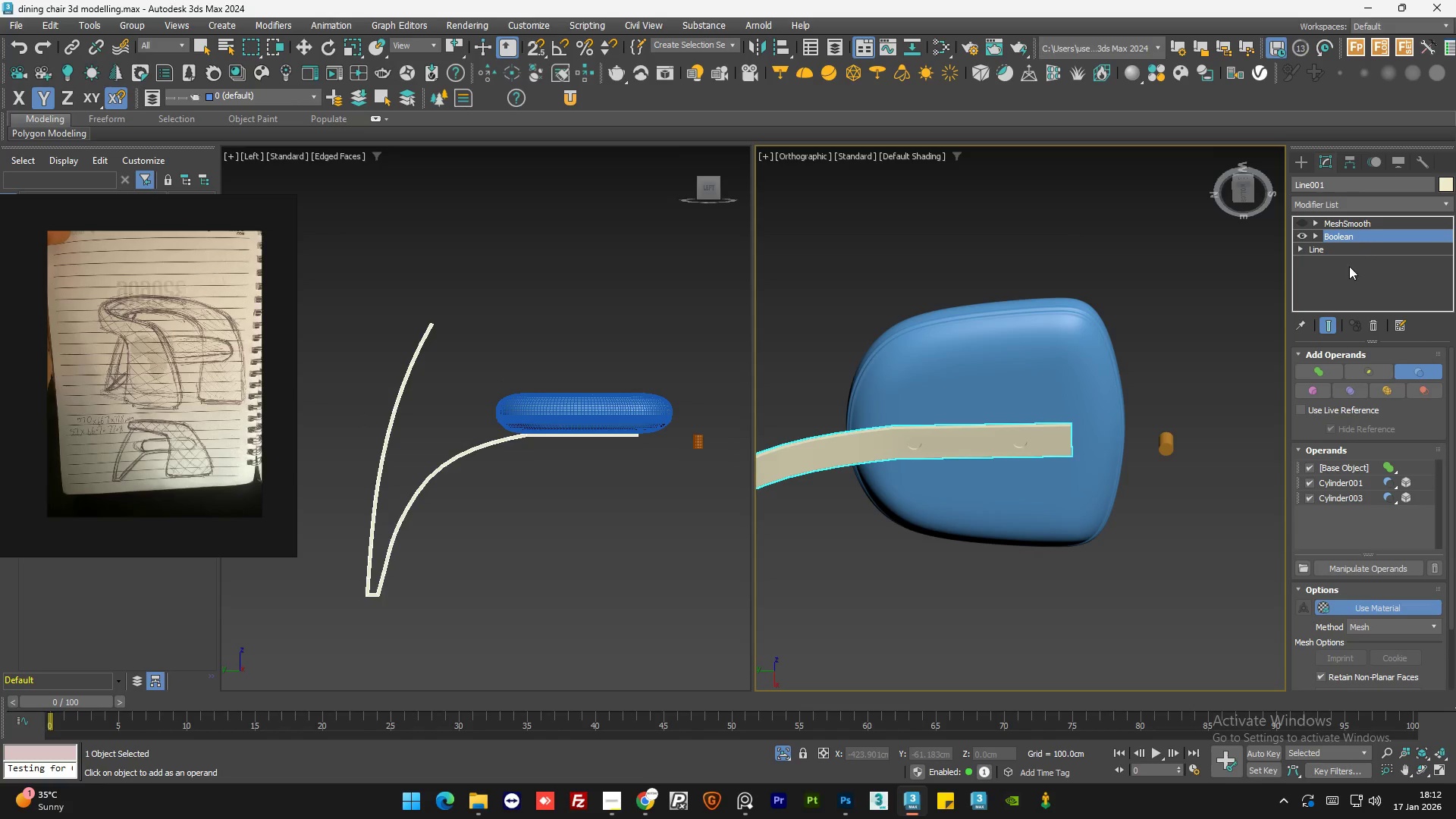 
left_click([1335, 286])
 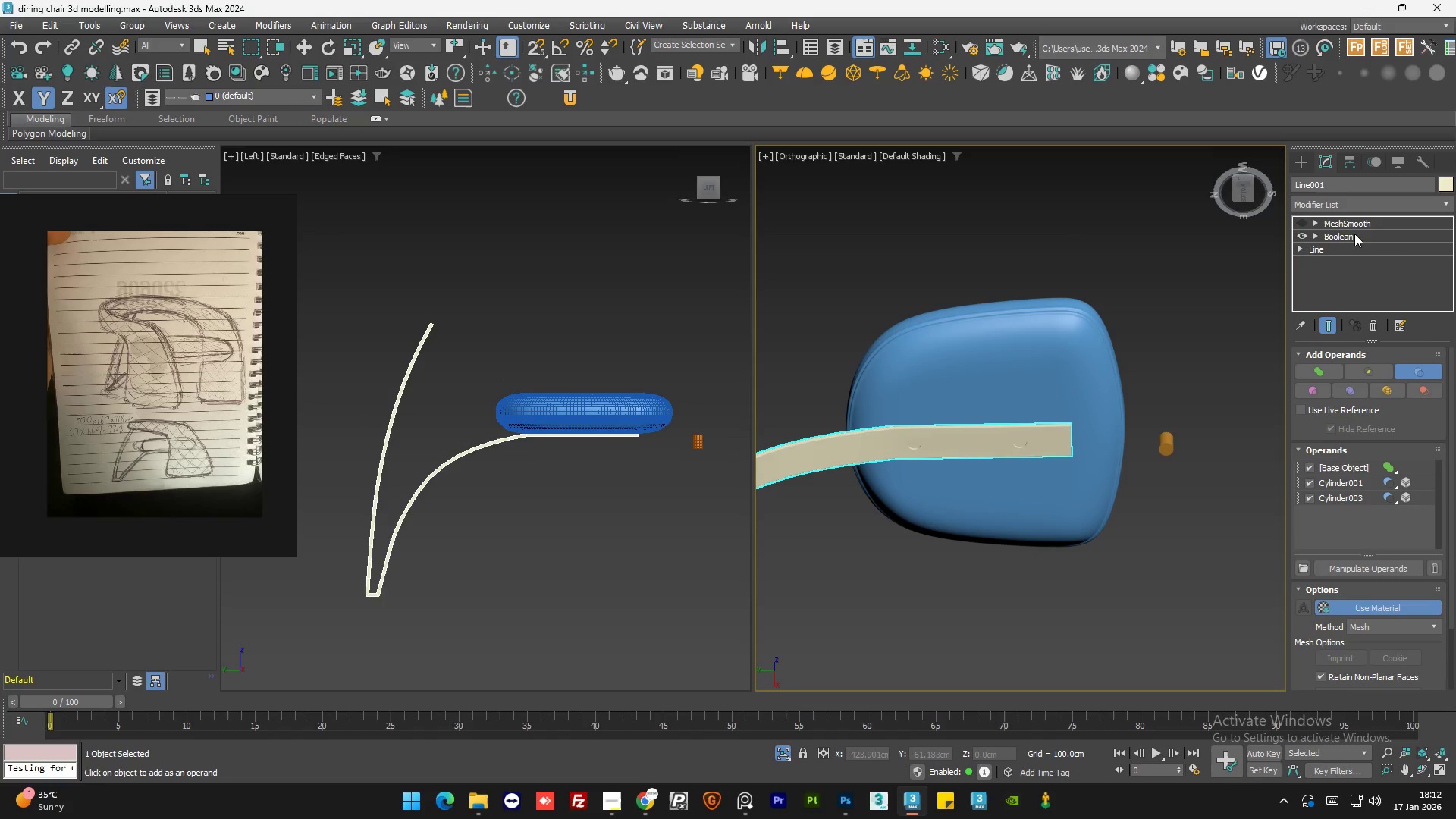 
left_click([1354, 234])
 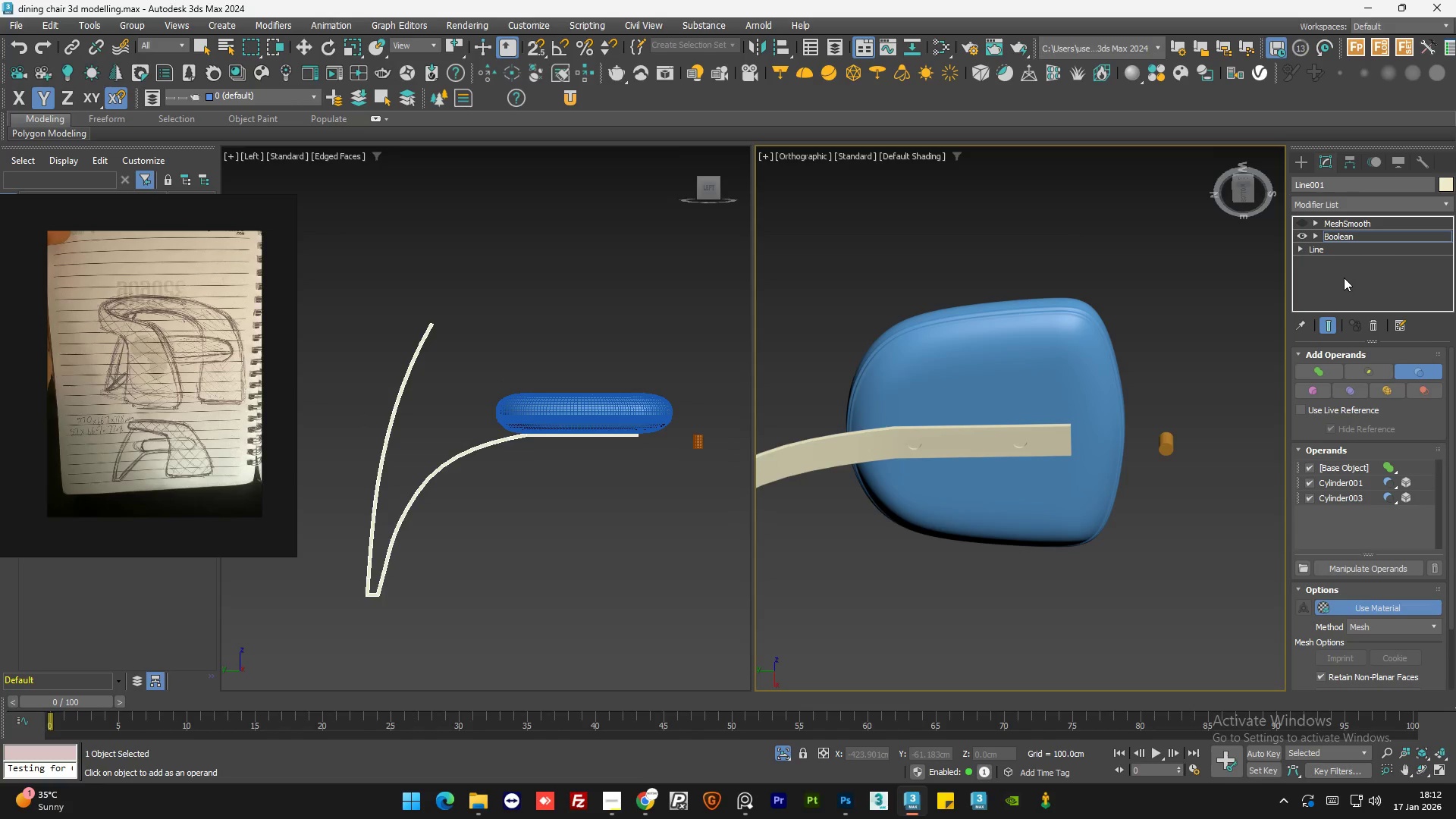 
left_click([1352, 238])
 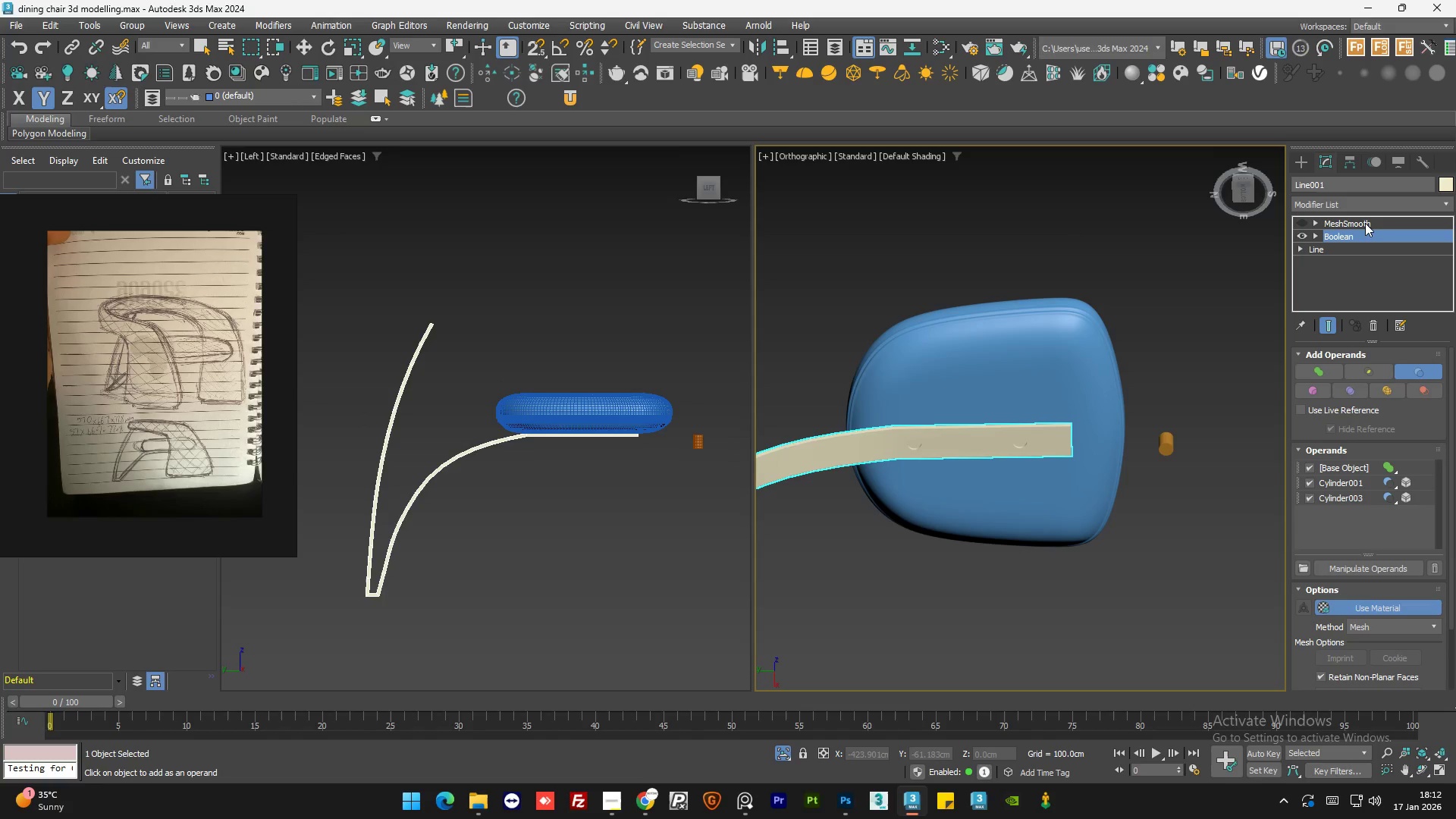 
left_click([1365, 222])
 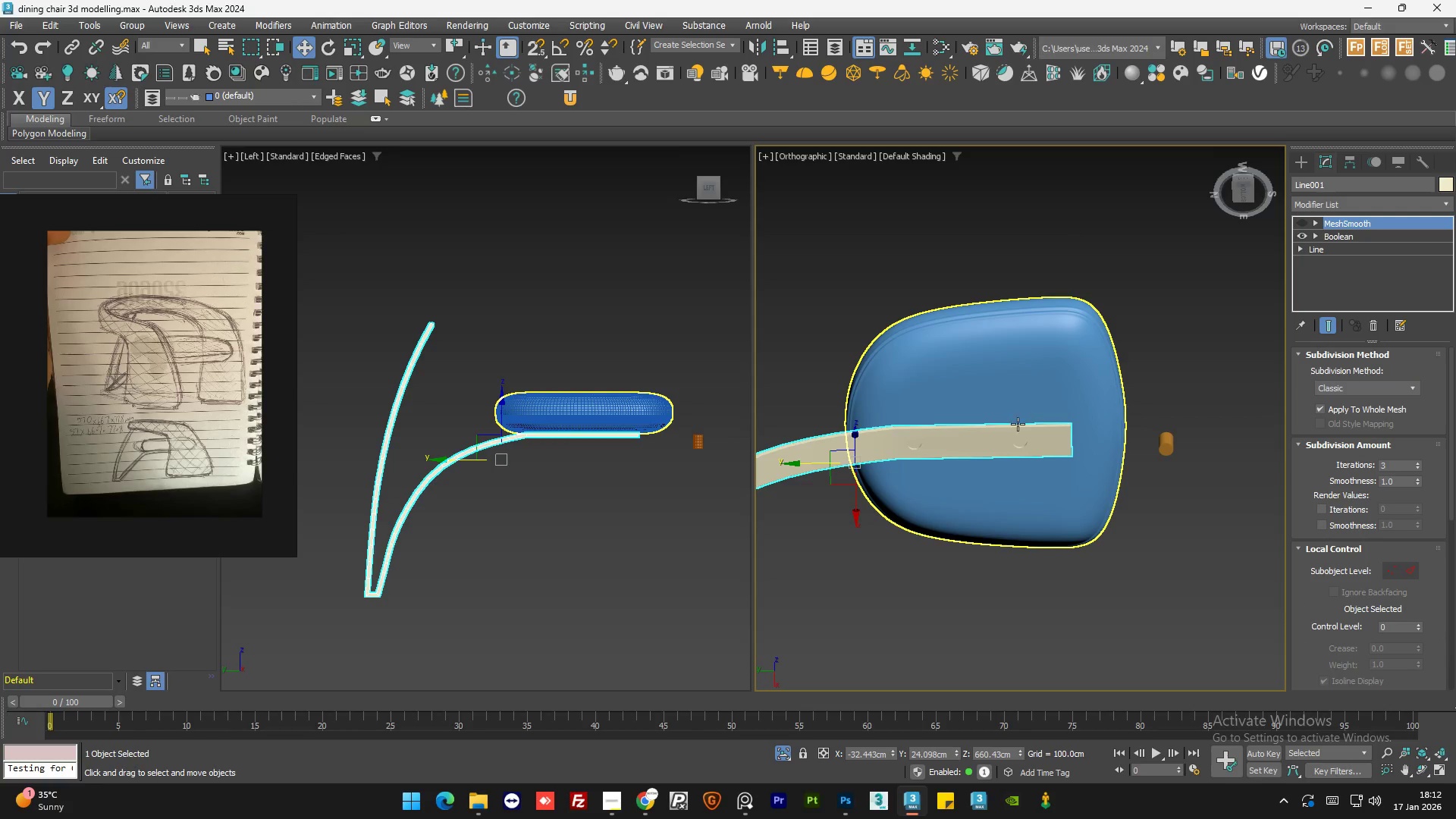 
scroll: coordinate [1049, 433], scroll_direction: up, amount: 5.0
 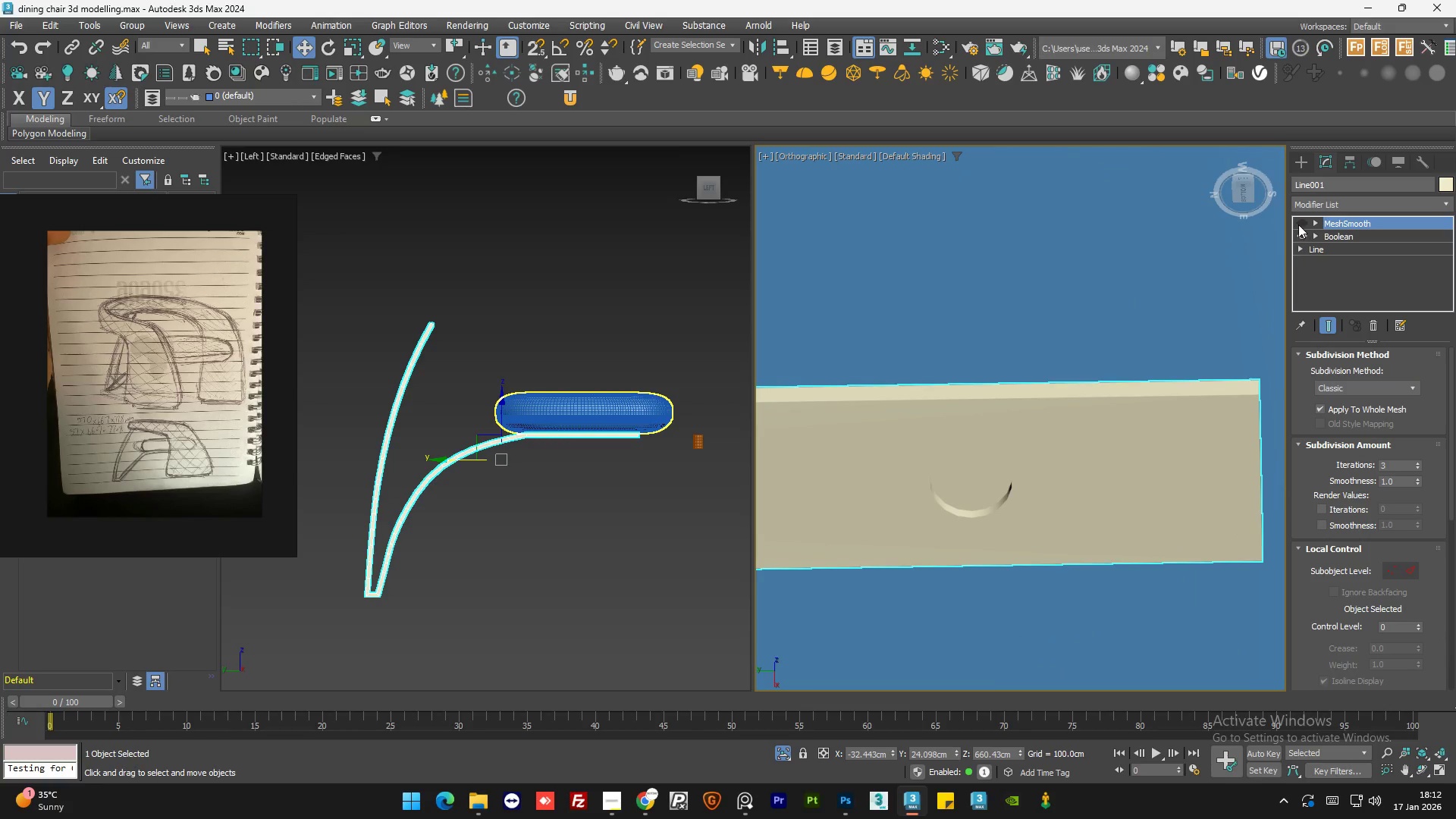 
left_click([1299, 222])
 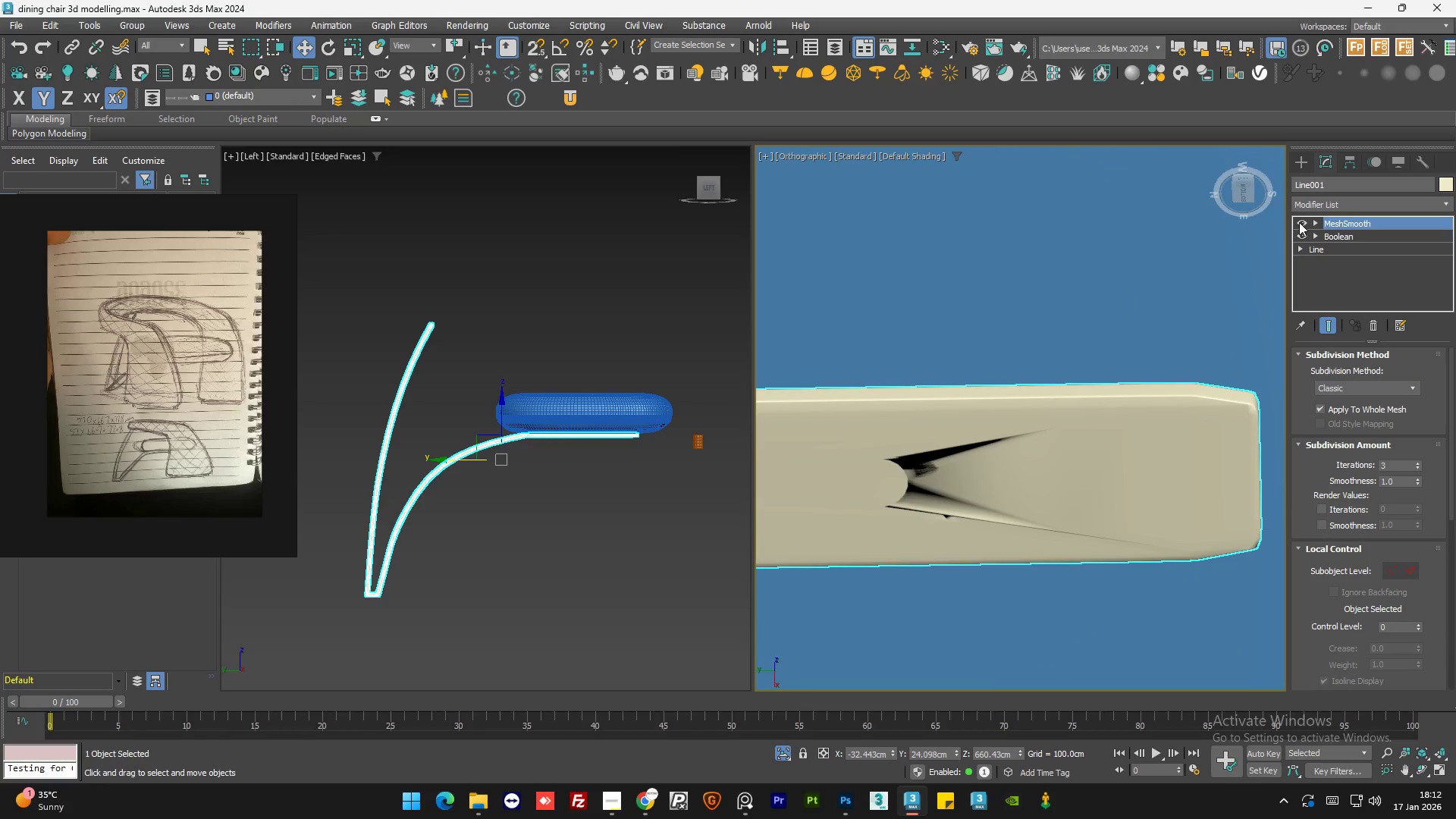 
left_click([1299, 222])
 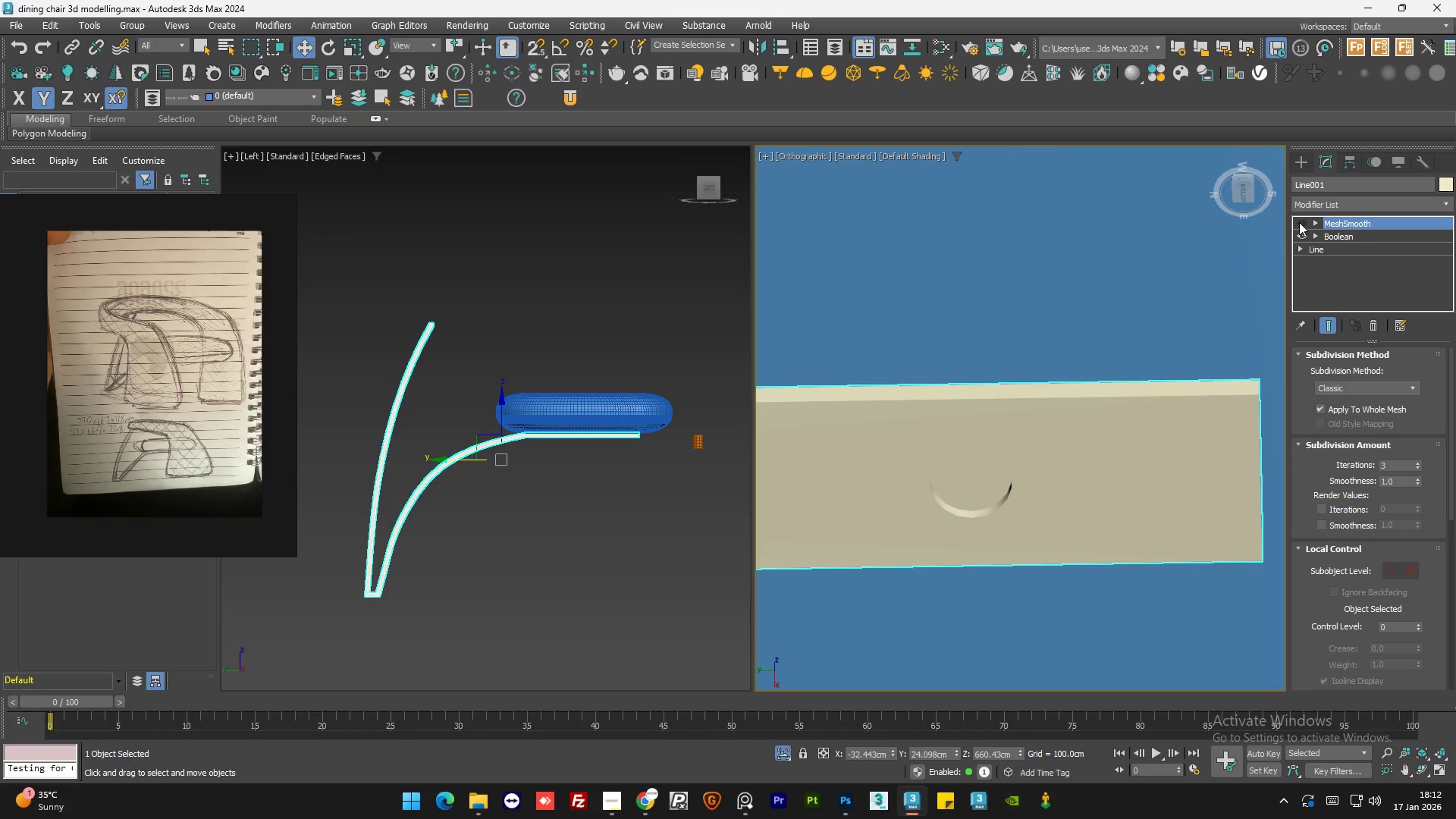 
left_click([1299, 222])
 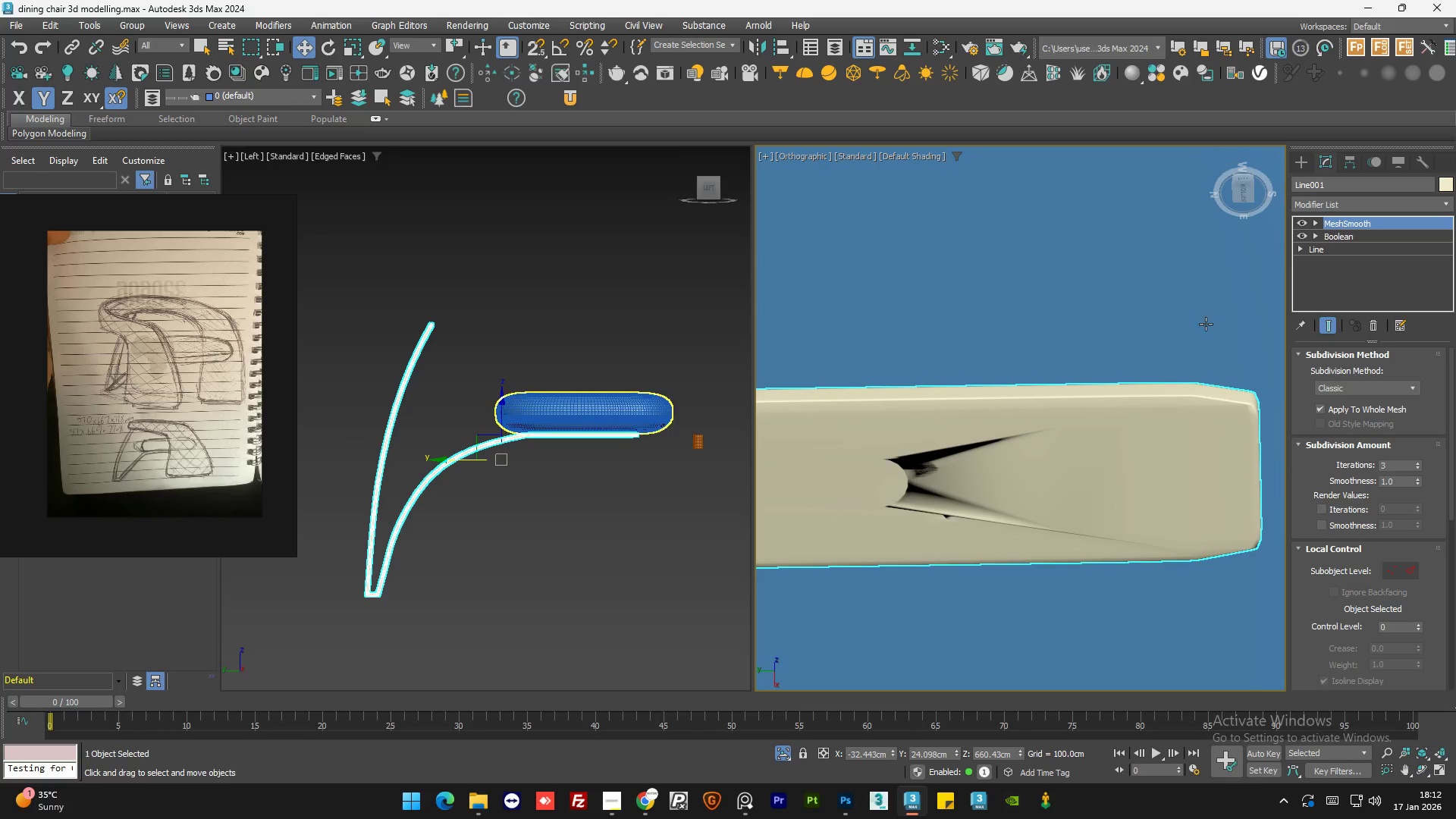 
scroll: coordinate [979, 426], scroll_direction: down, amount: 2.0
 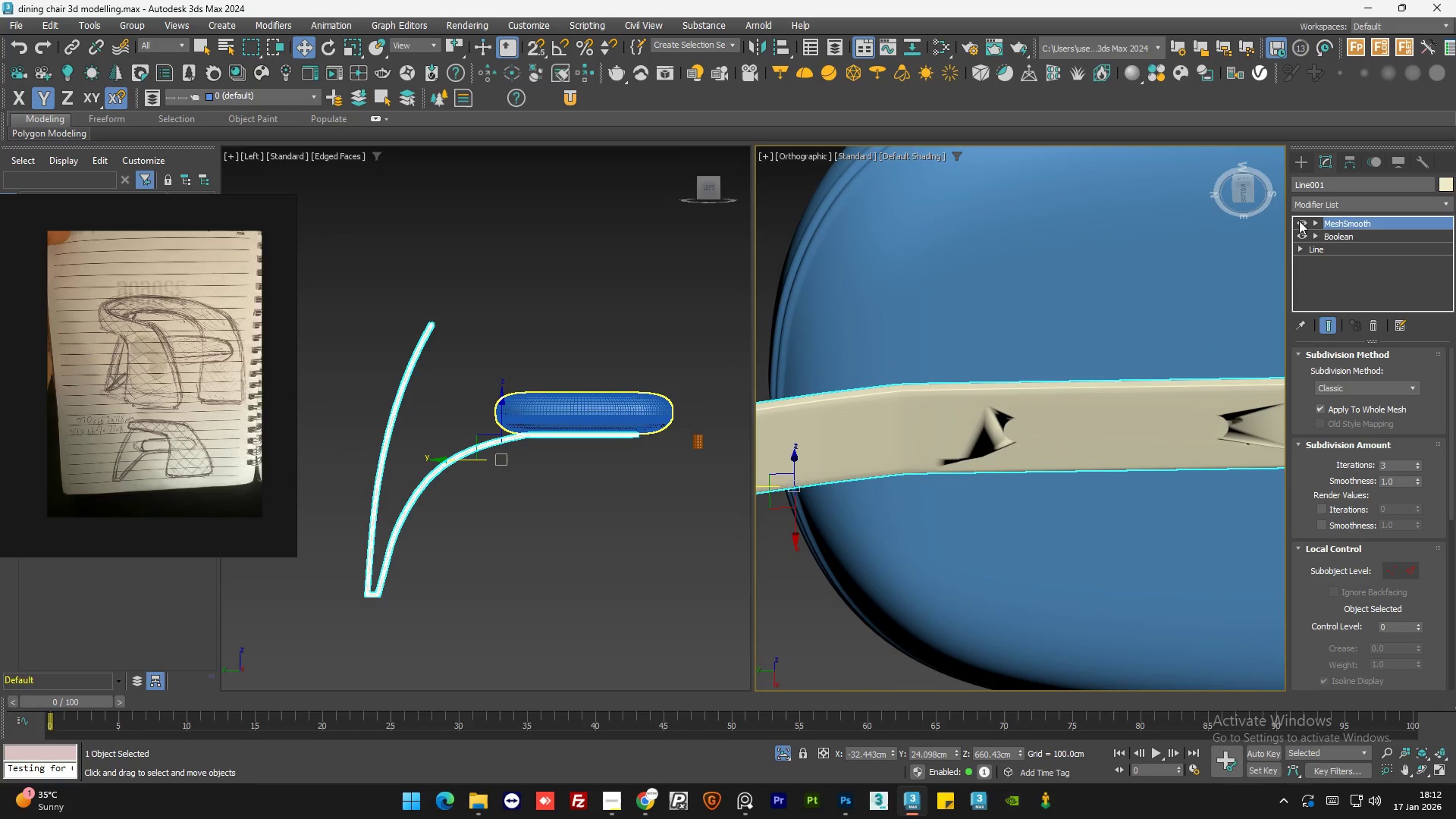 
left_click([1301, 223])
 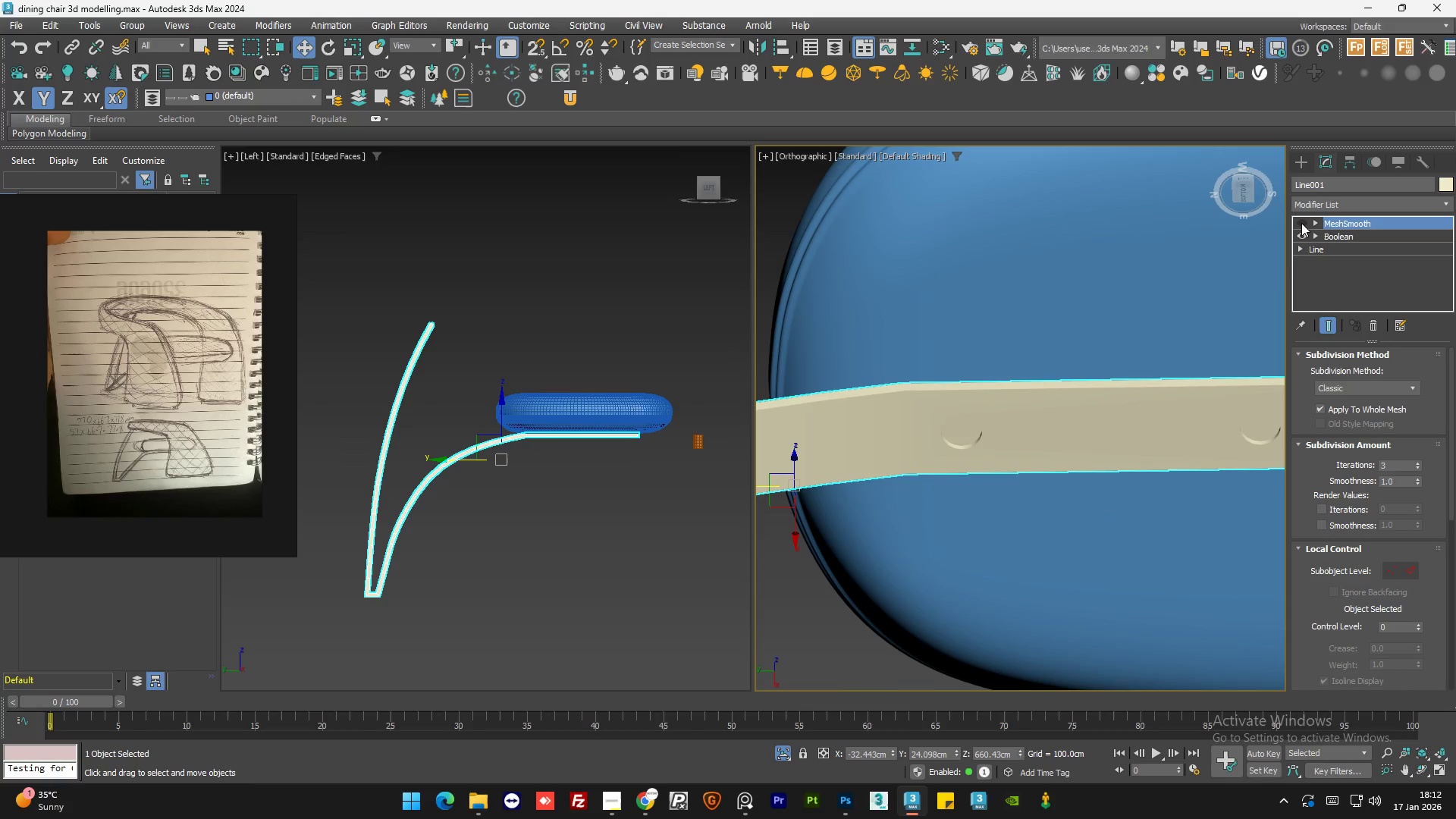 
key(F4)
 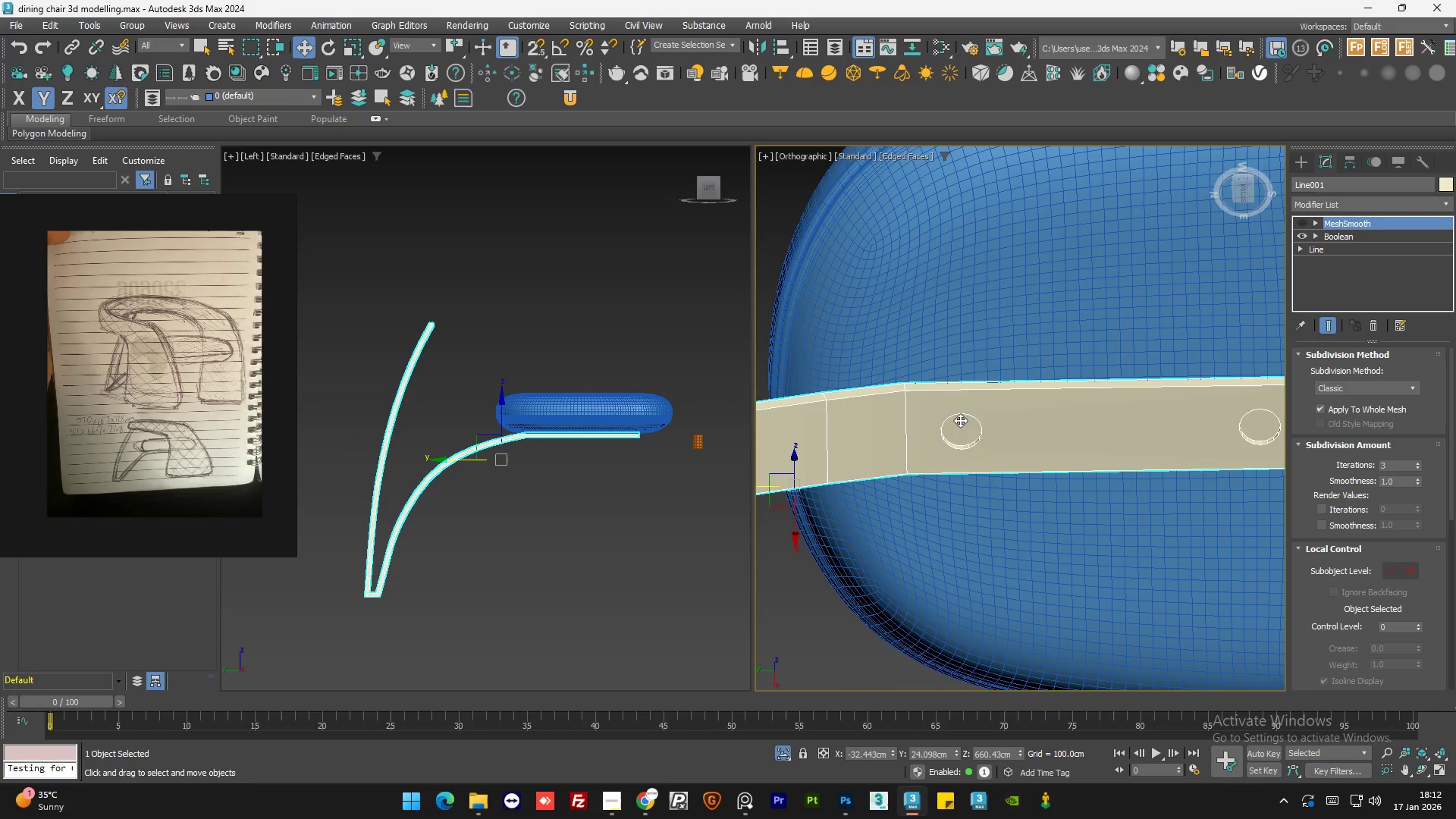 
scroll: coordinate [1003, 431], scroll_direction: down, amount: 2.0
 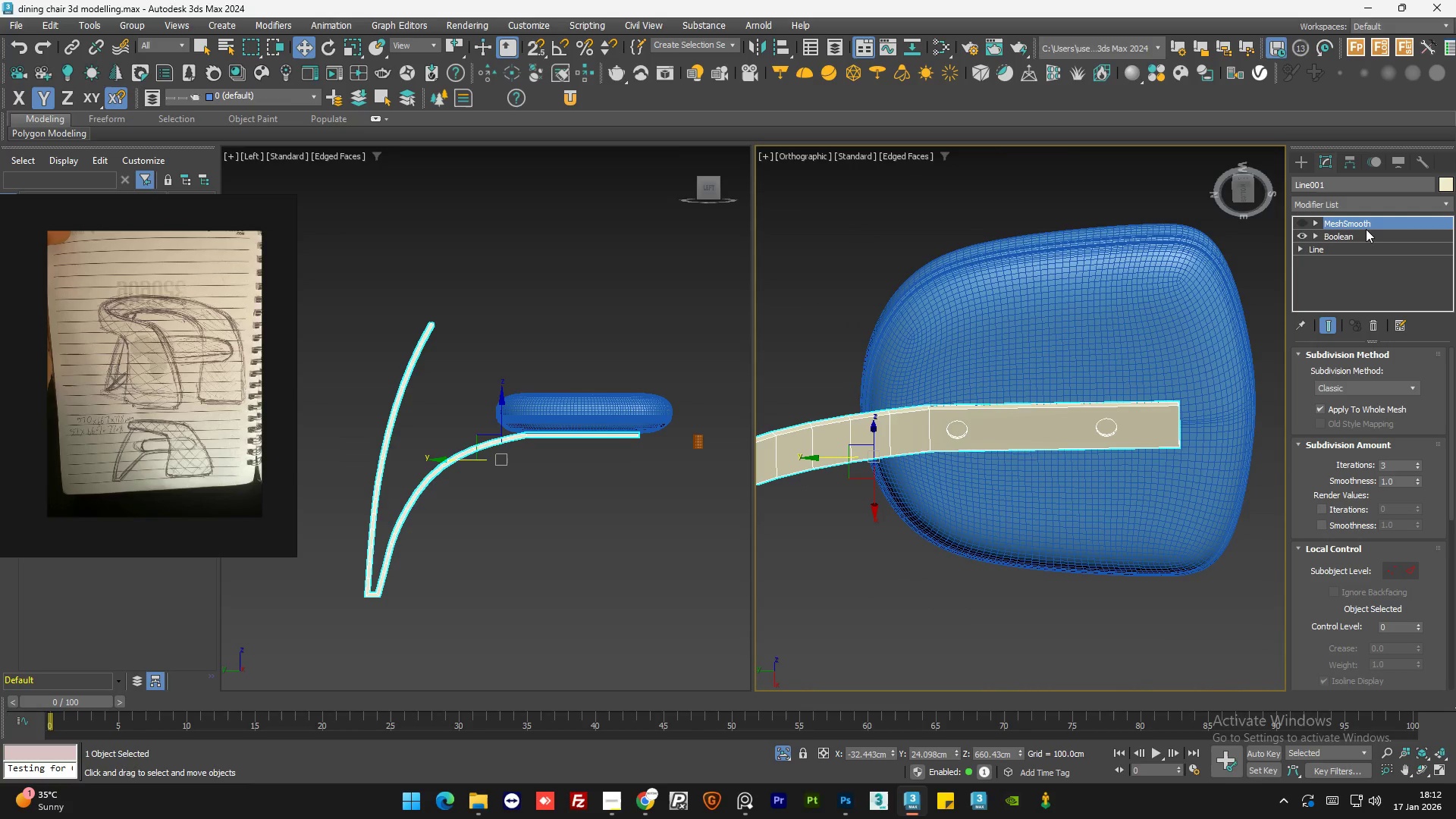 
left_click([1363, 237])
 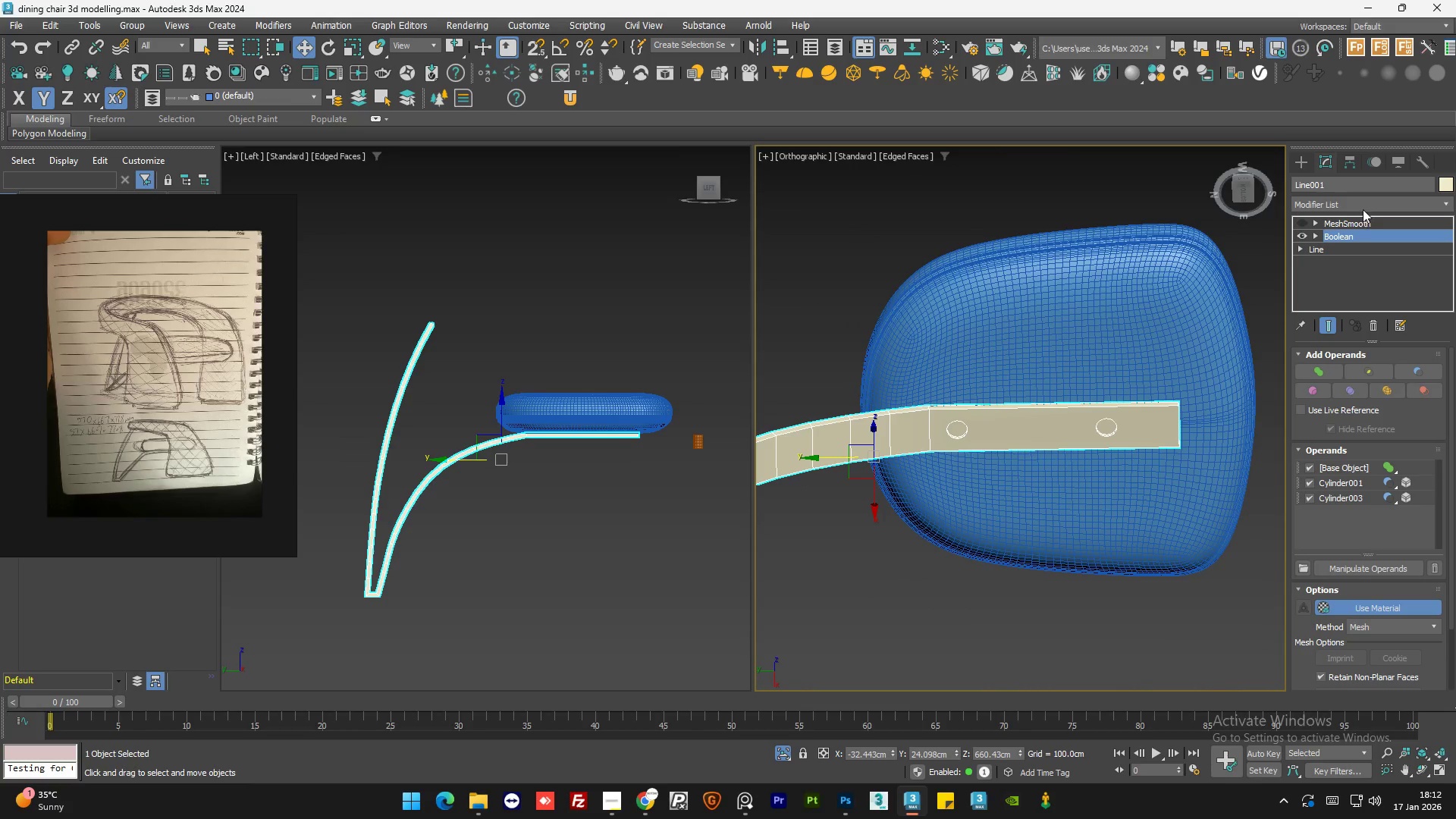 
left_click([1366, 202])
 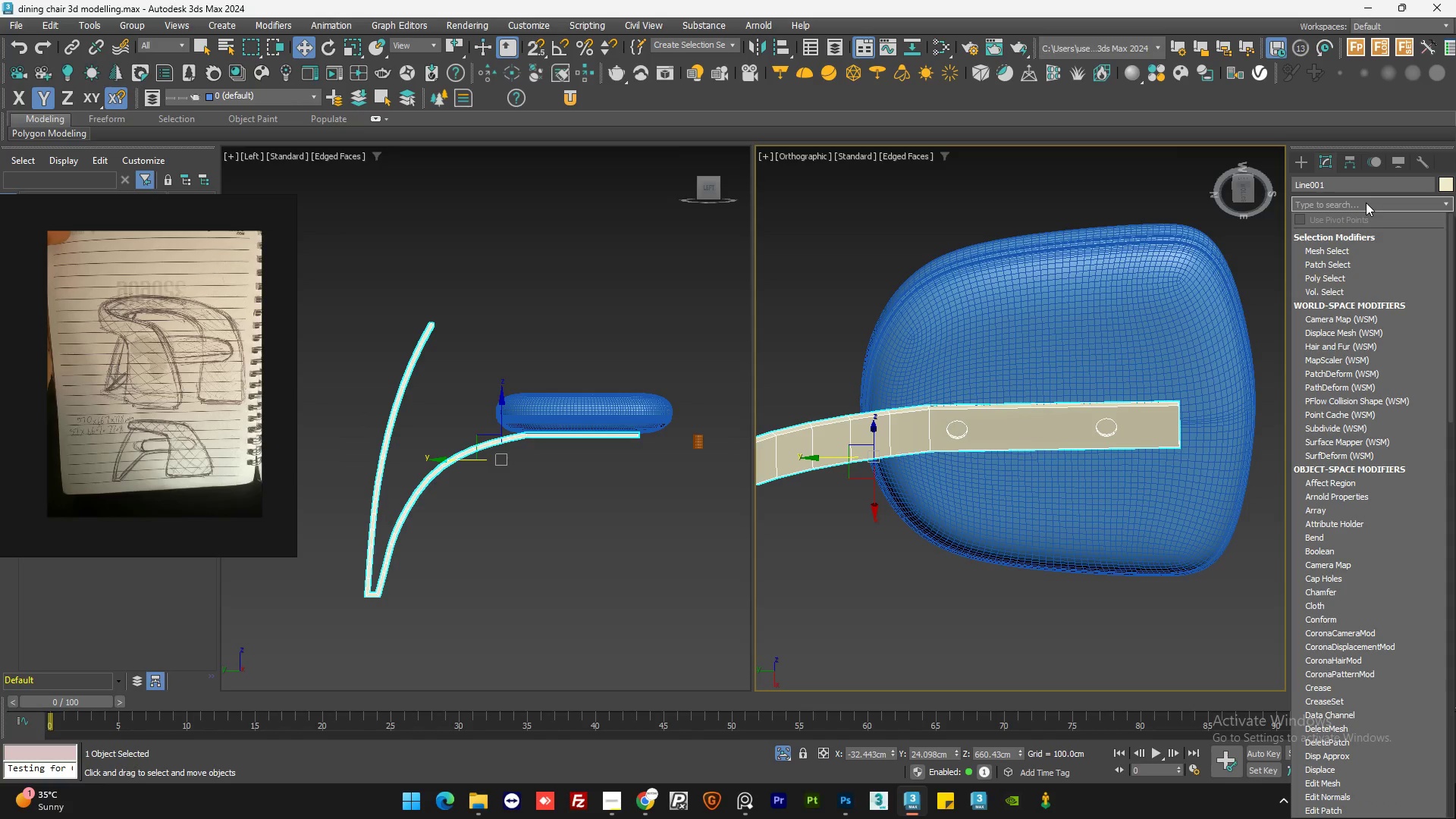 
type(mes)
 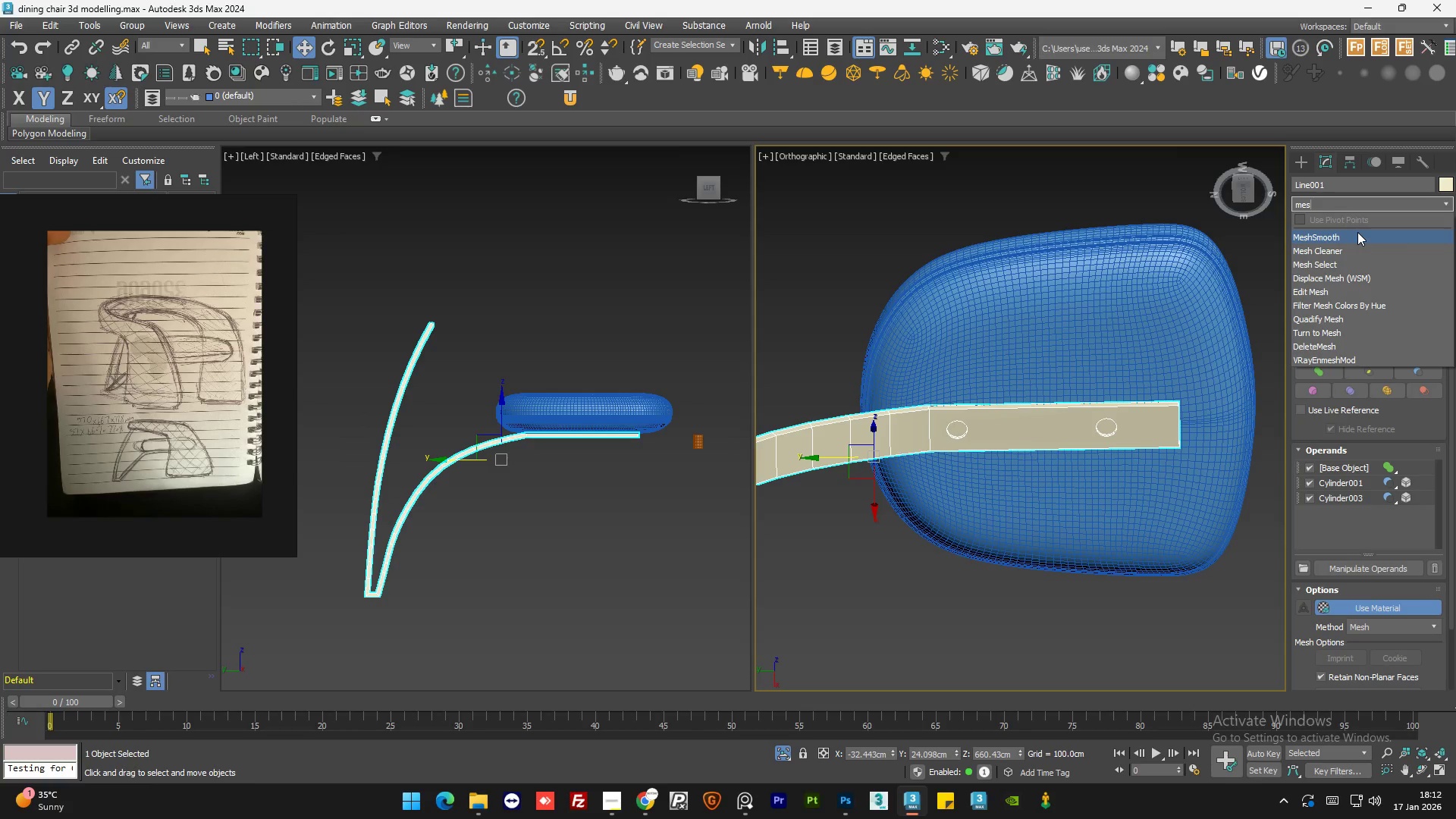 
left_click([1357, 232])
 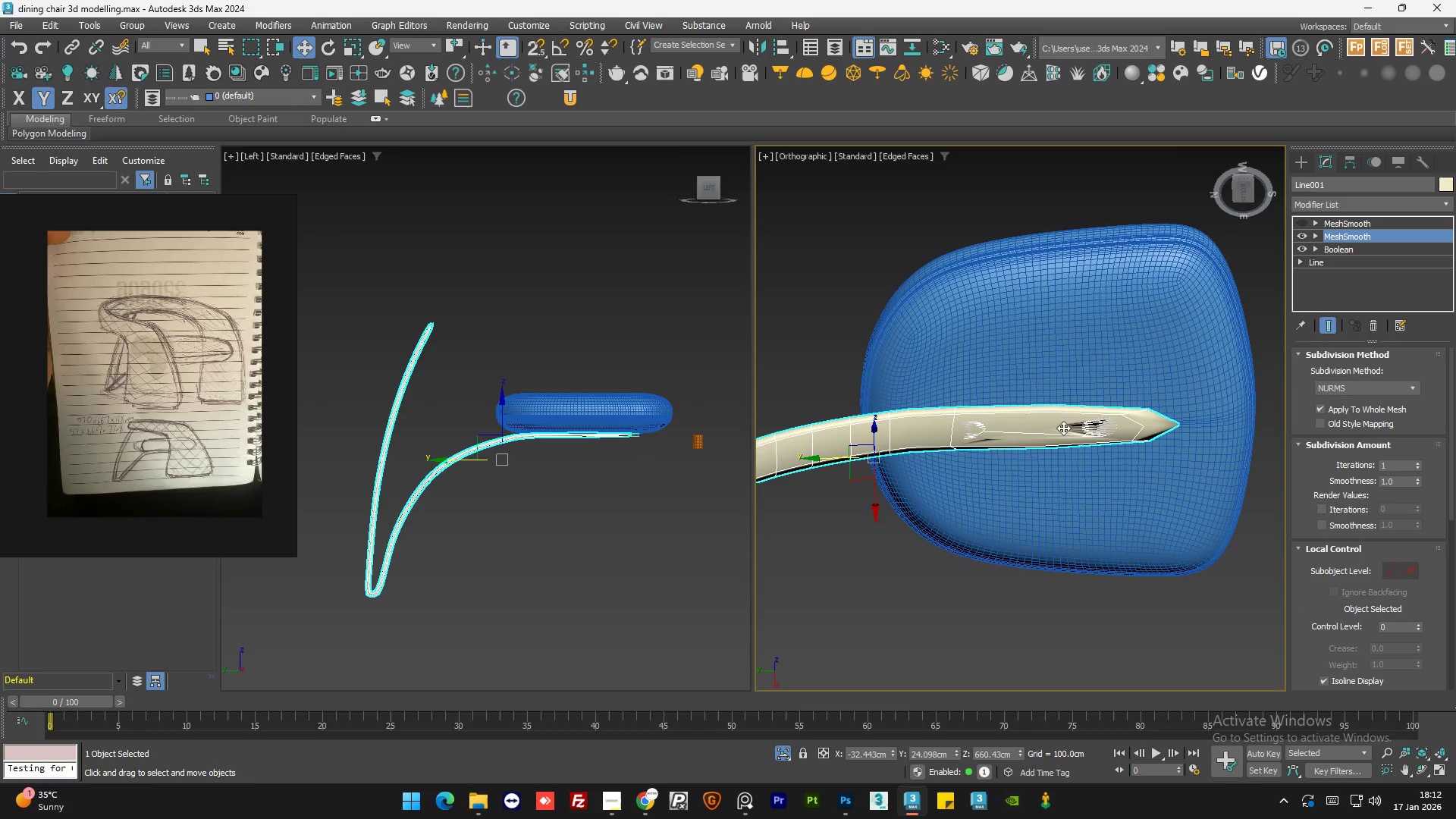 
scroll: coordinate [1098, 424], scroll_direction: none, amount: 0.0
 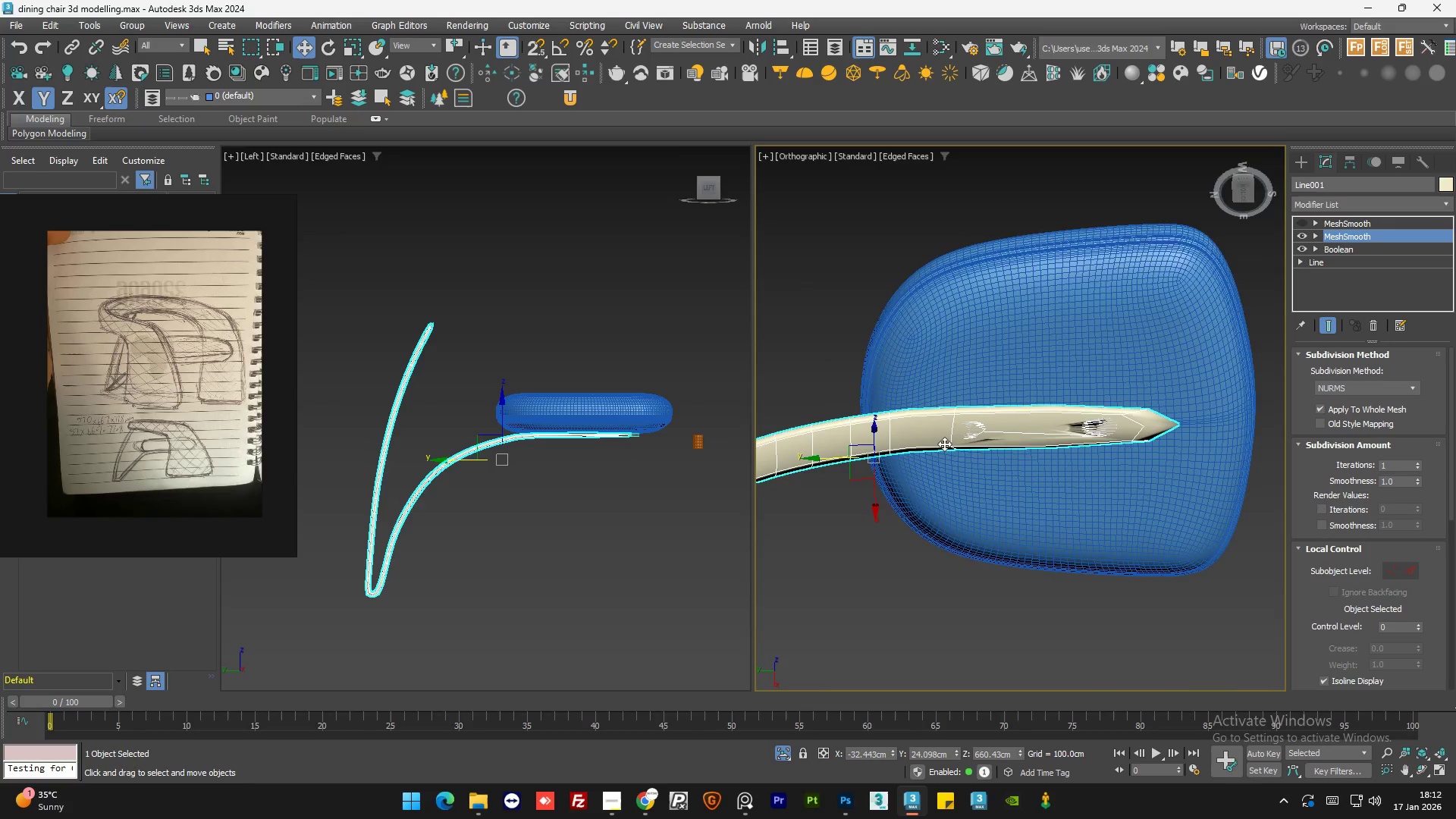 
scroll: coordinate [970, 431], scroll_direction: up, amount: 5.0
 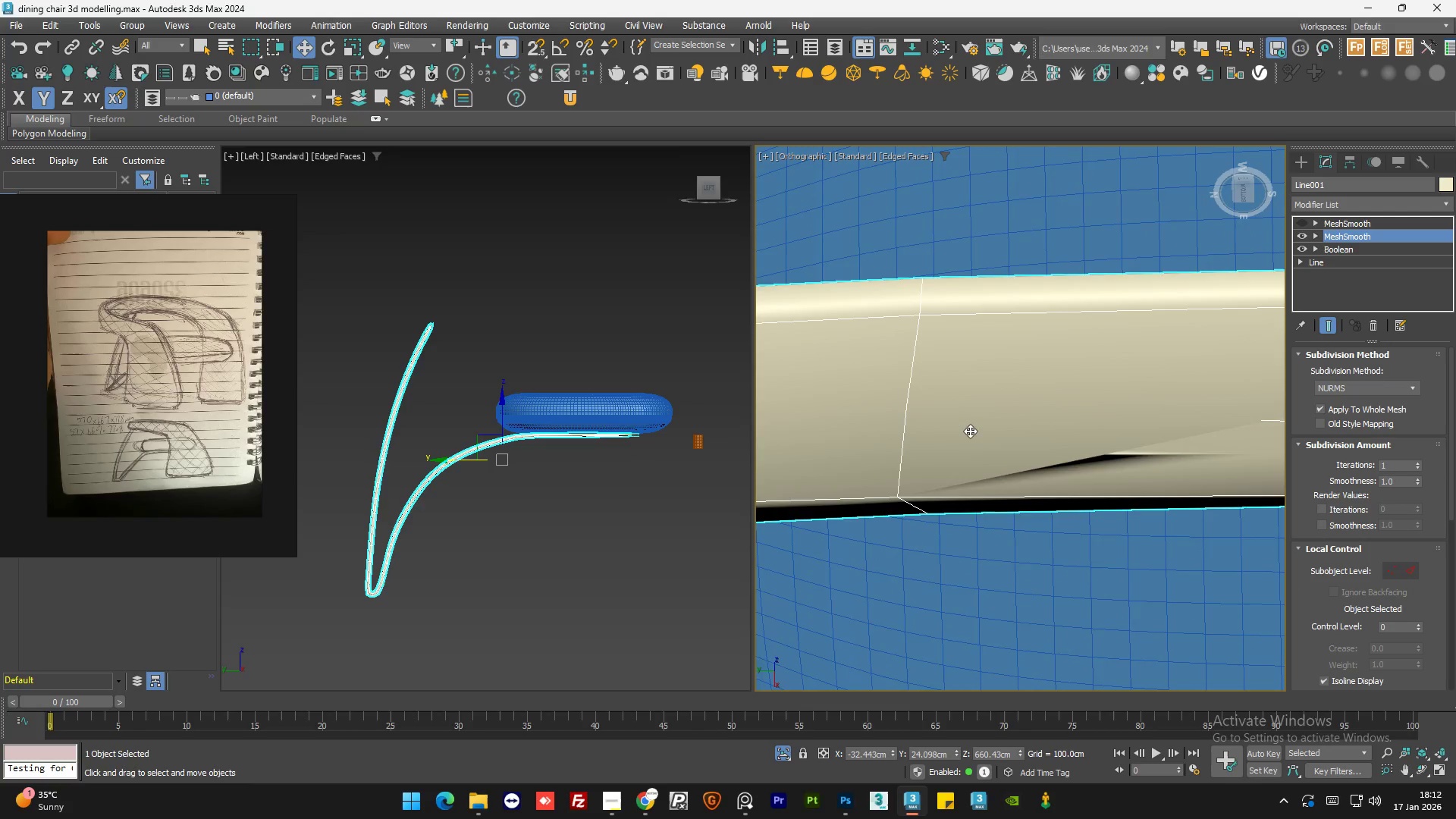 
scroll: coordinate [970, 431], scroll_direction: down, amount: 5.0
 